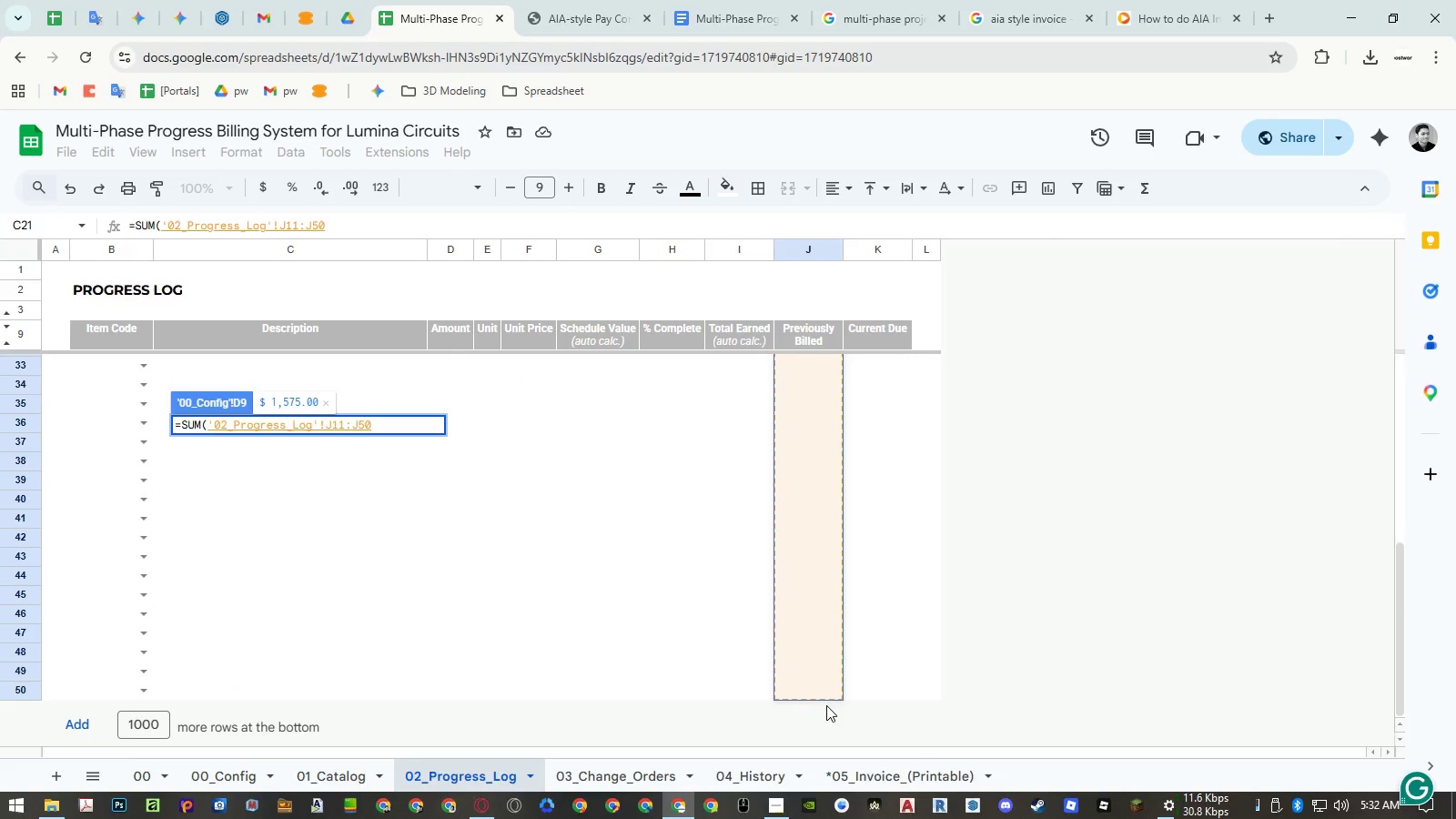 
key(Enter)
 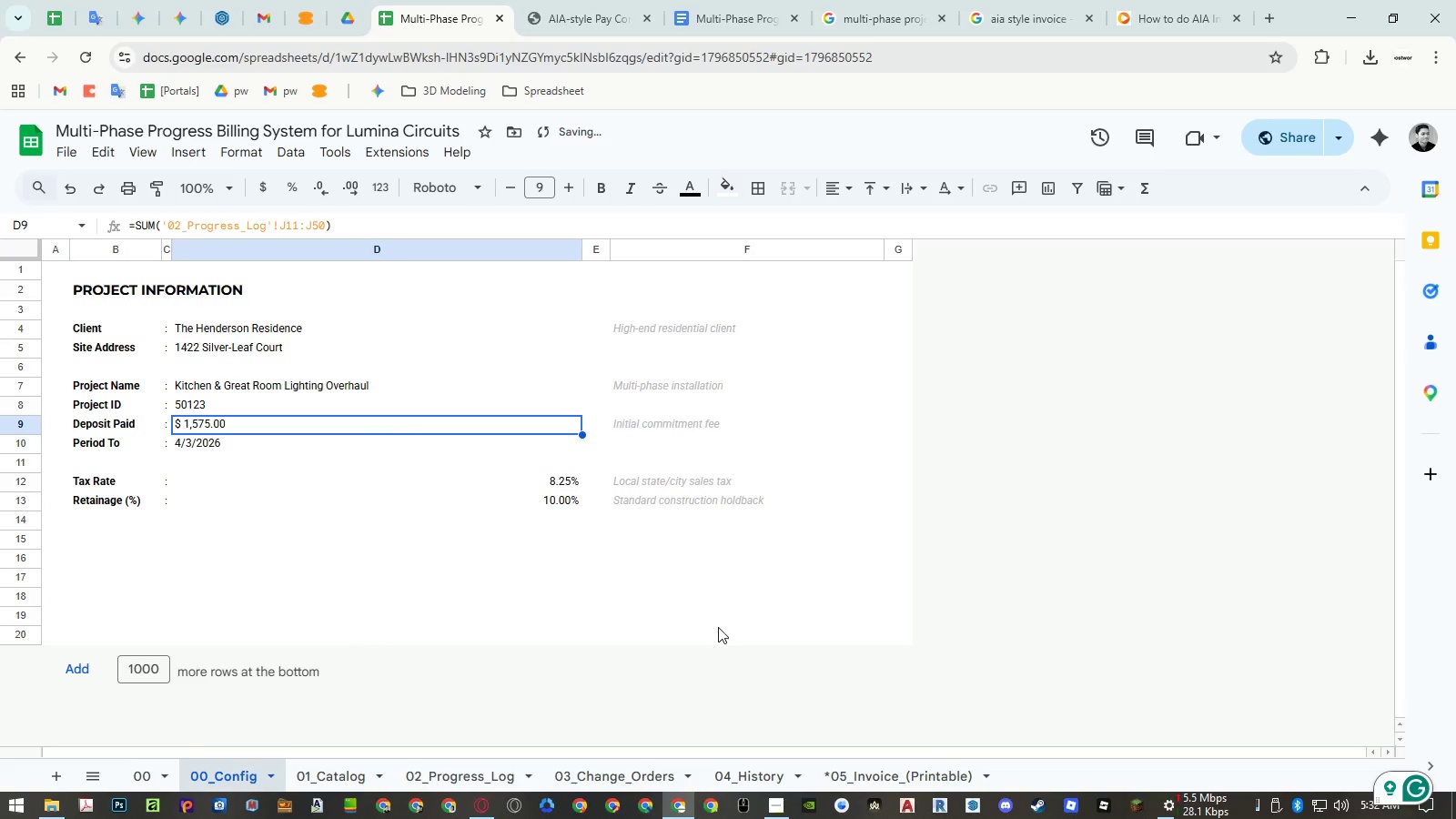 
left_click([861, 770])
 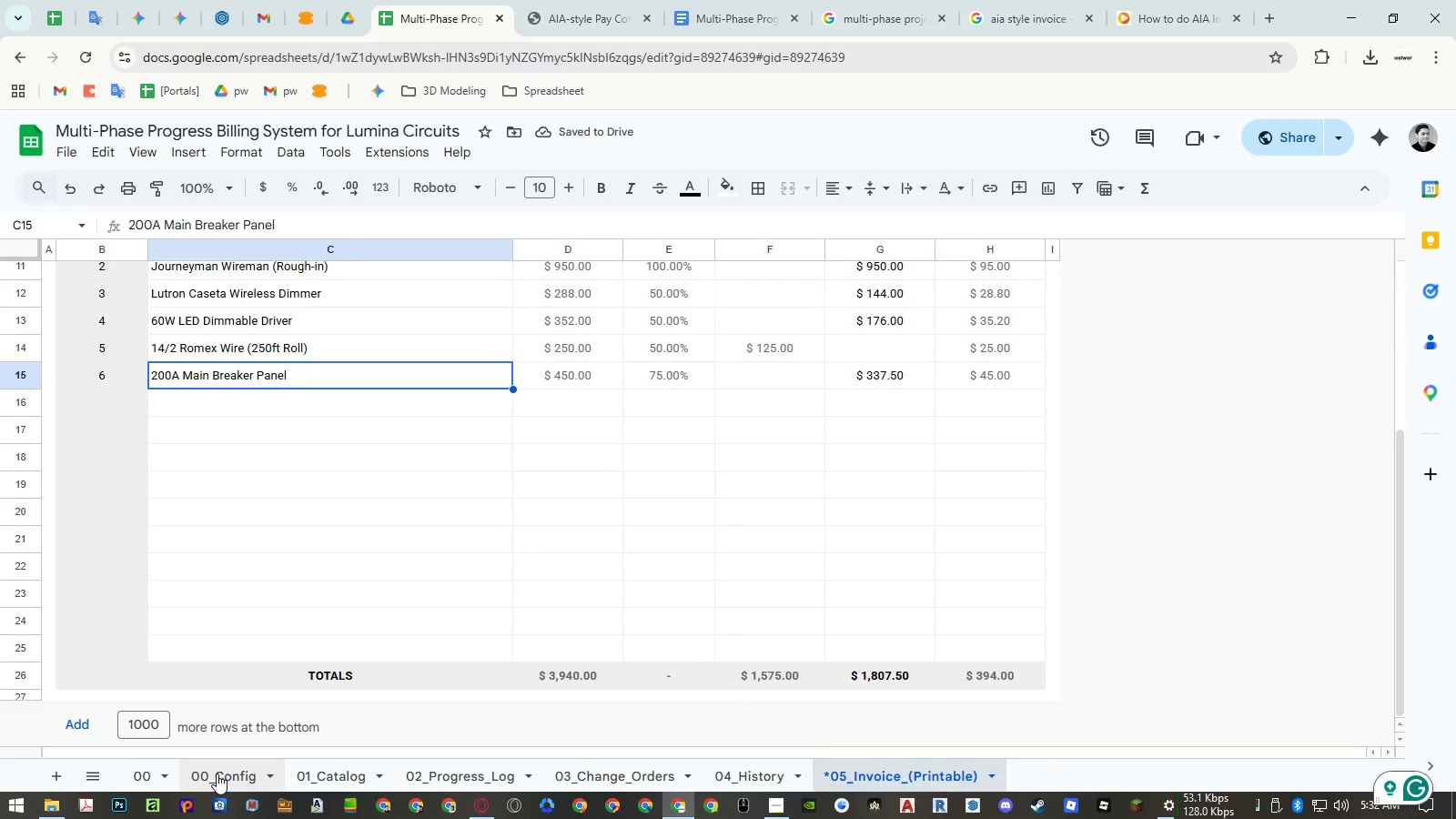 
left_click([245, 776])
 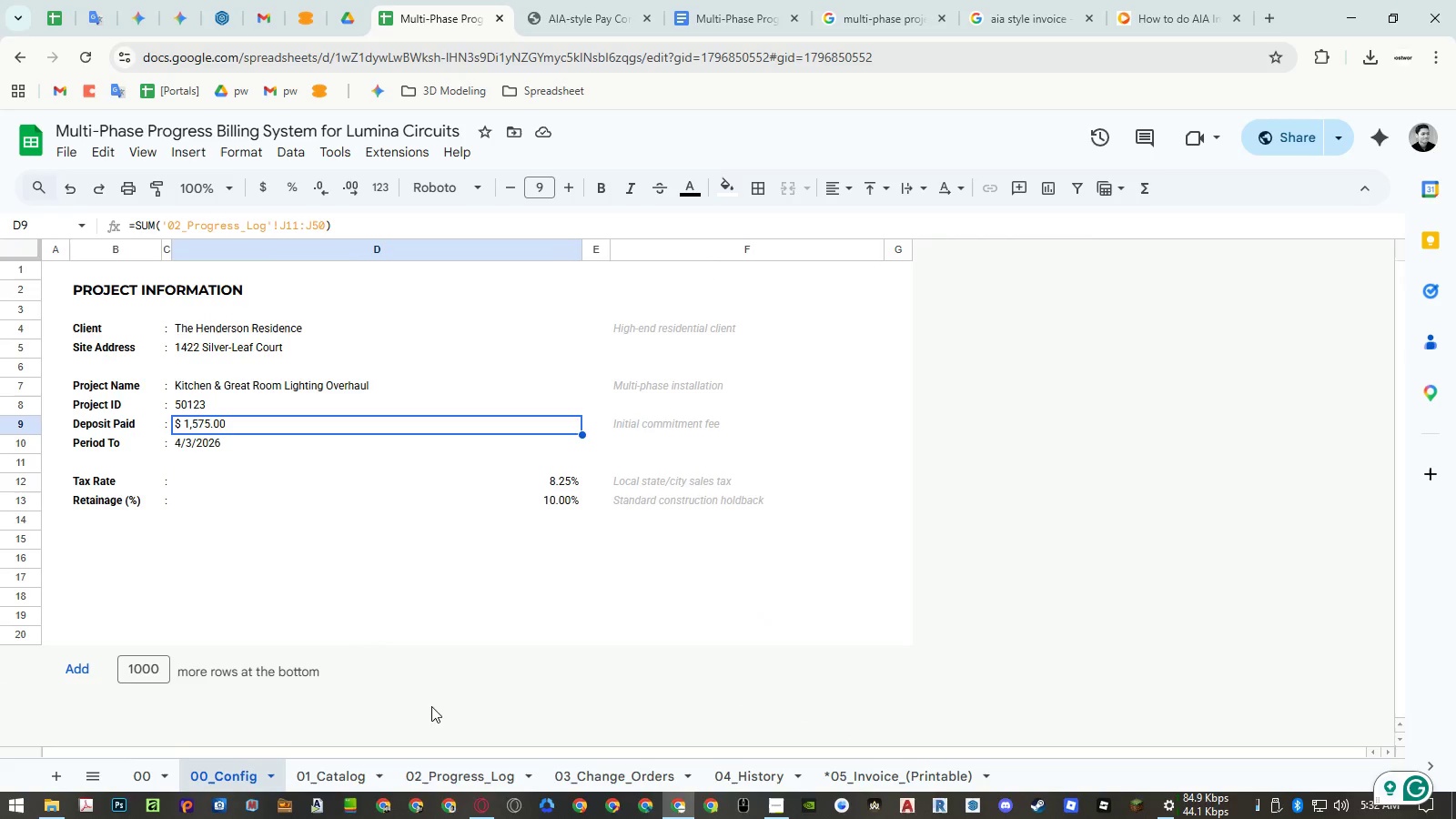 
left_click([428, 779])
 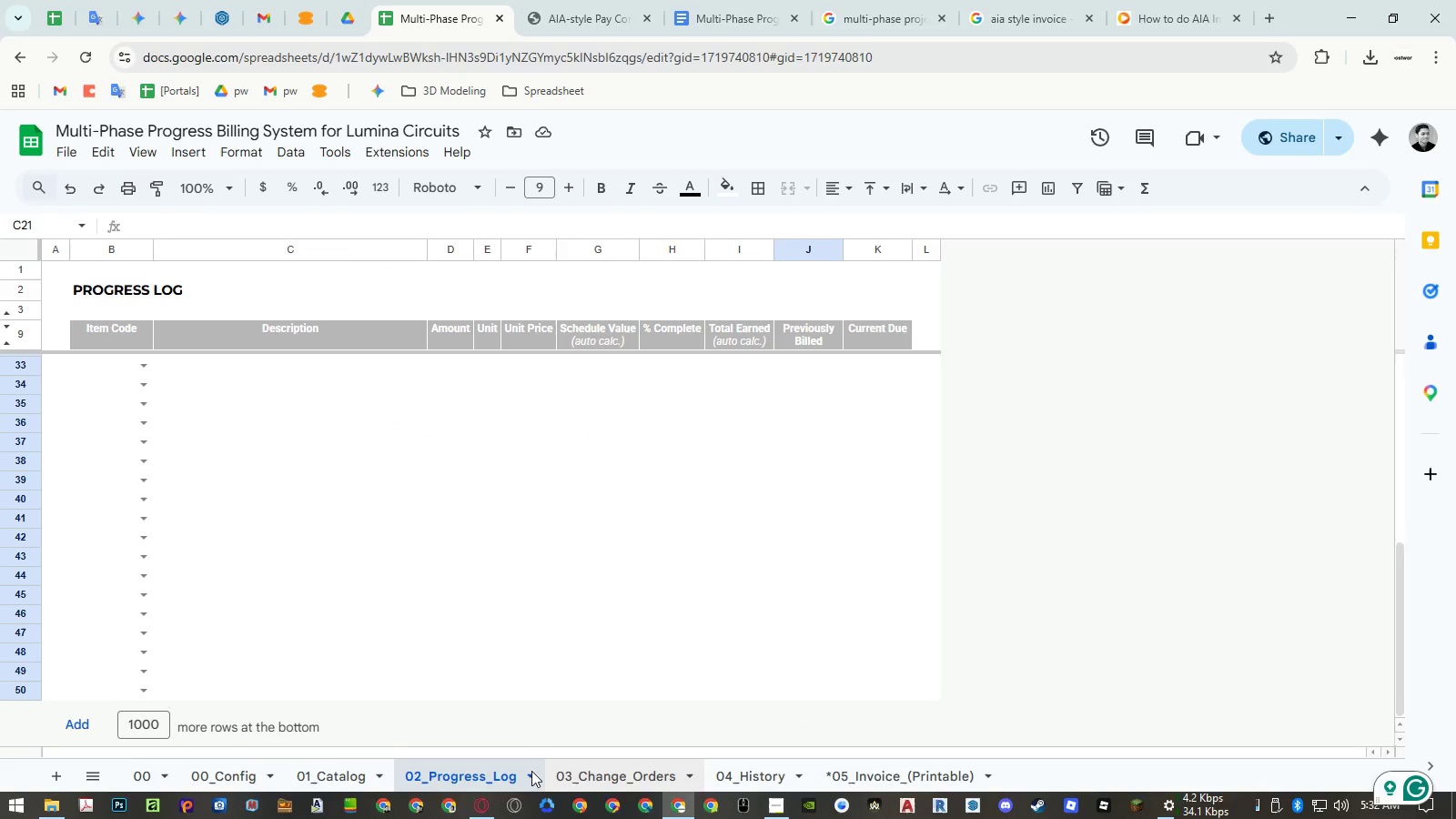 
scroll: coordinate [588, 612], scroll_direction: up, amount: 11.0
 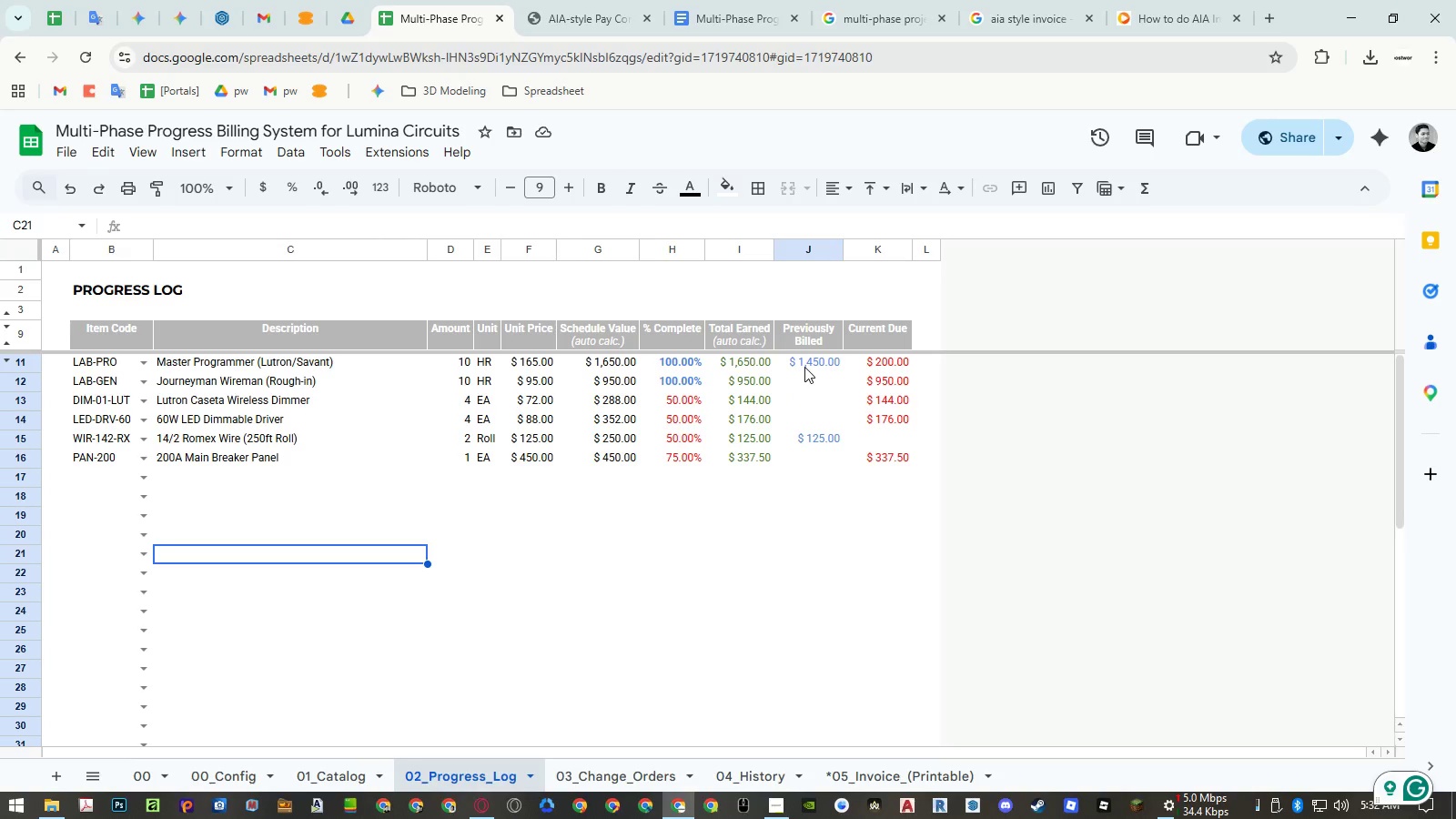 
left_click([804, 367])
 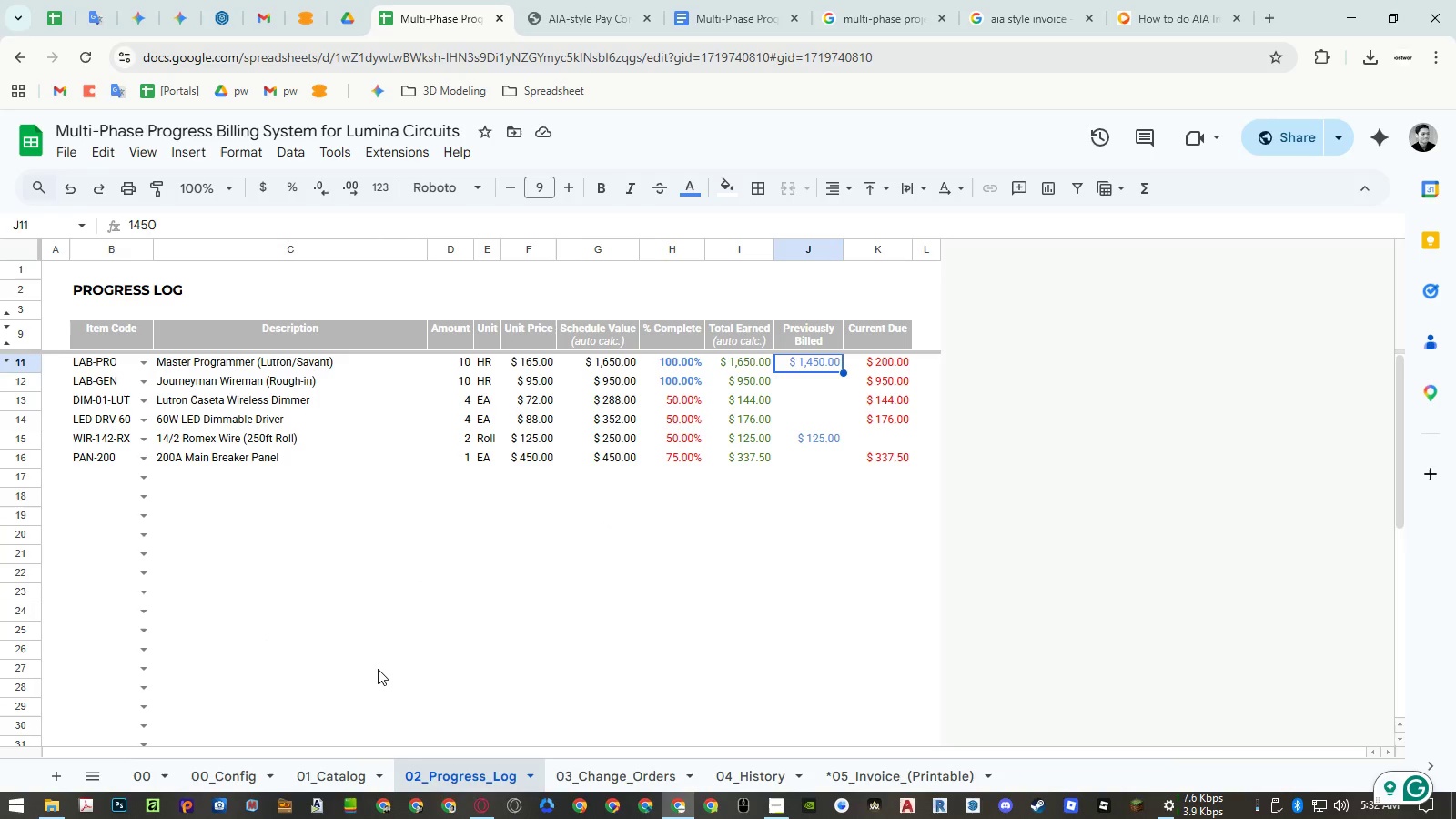 
key(Numpad1)
 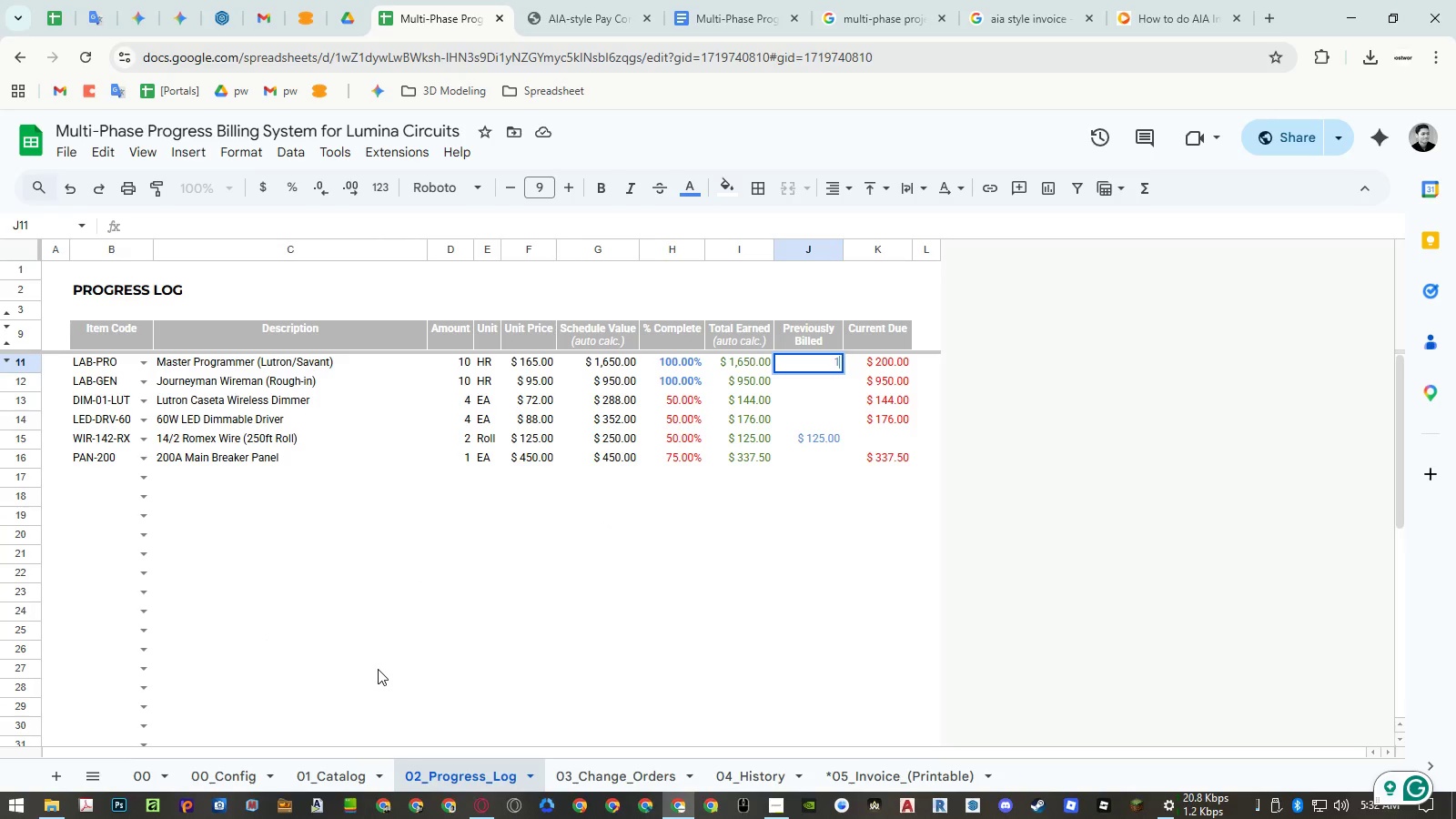 
key(Numpad5)
 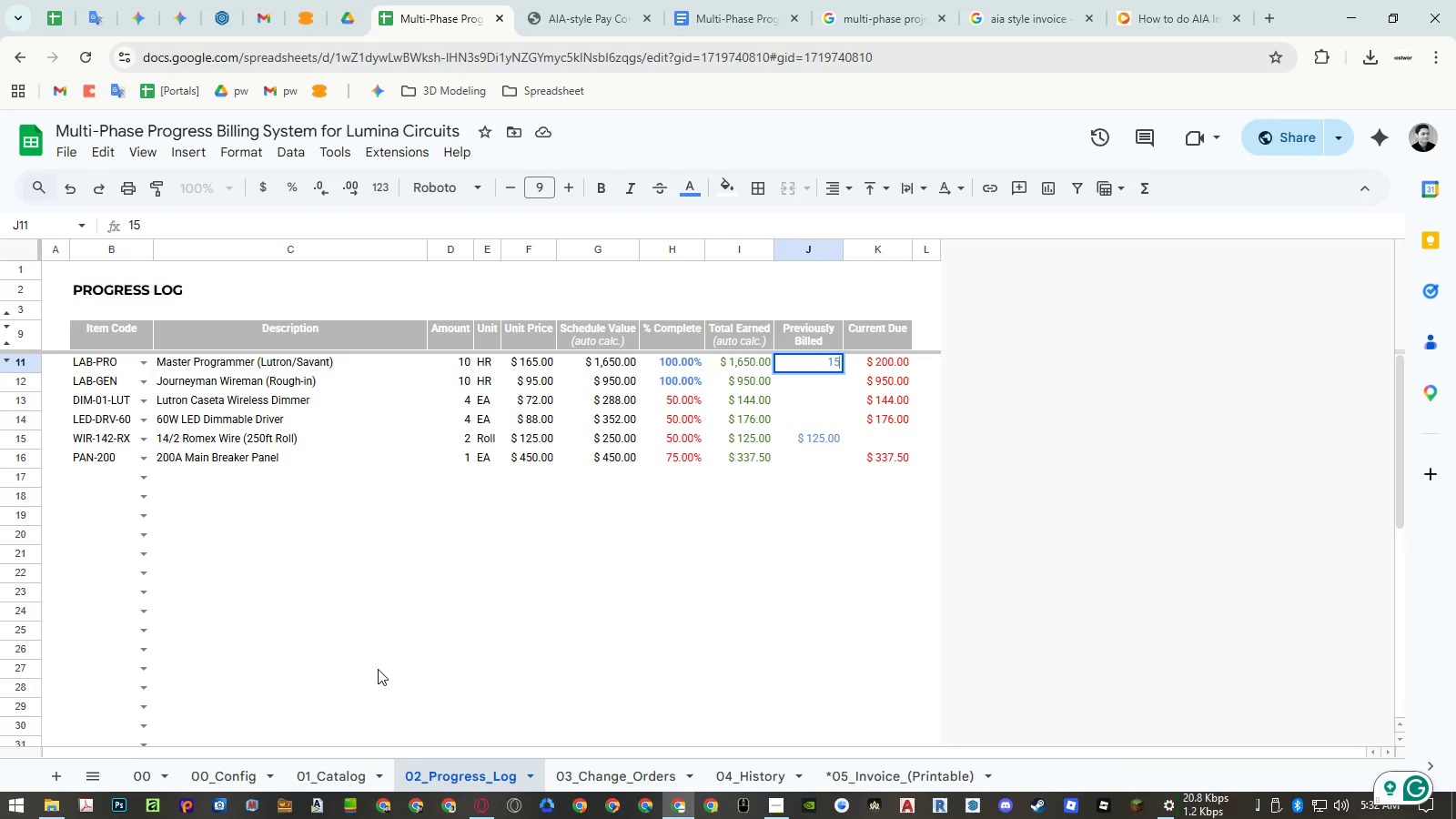 
key(Numpad0)
 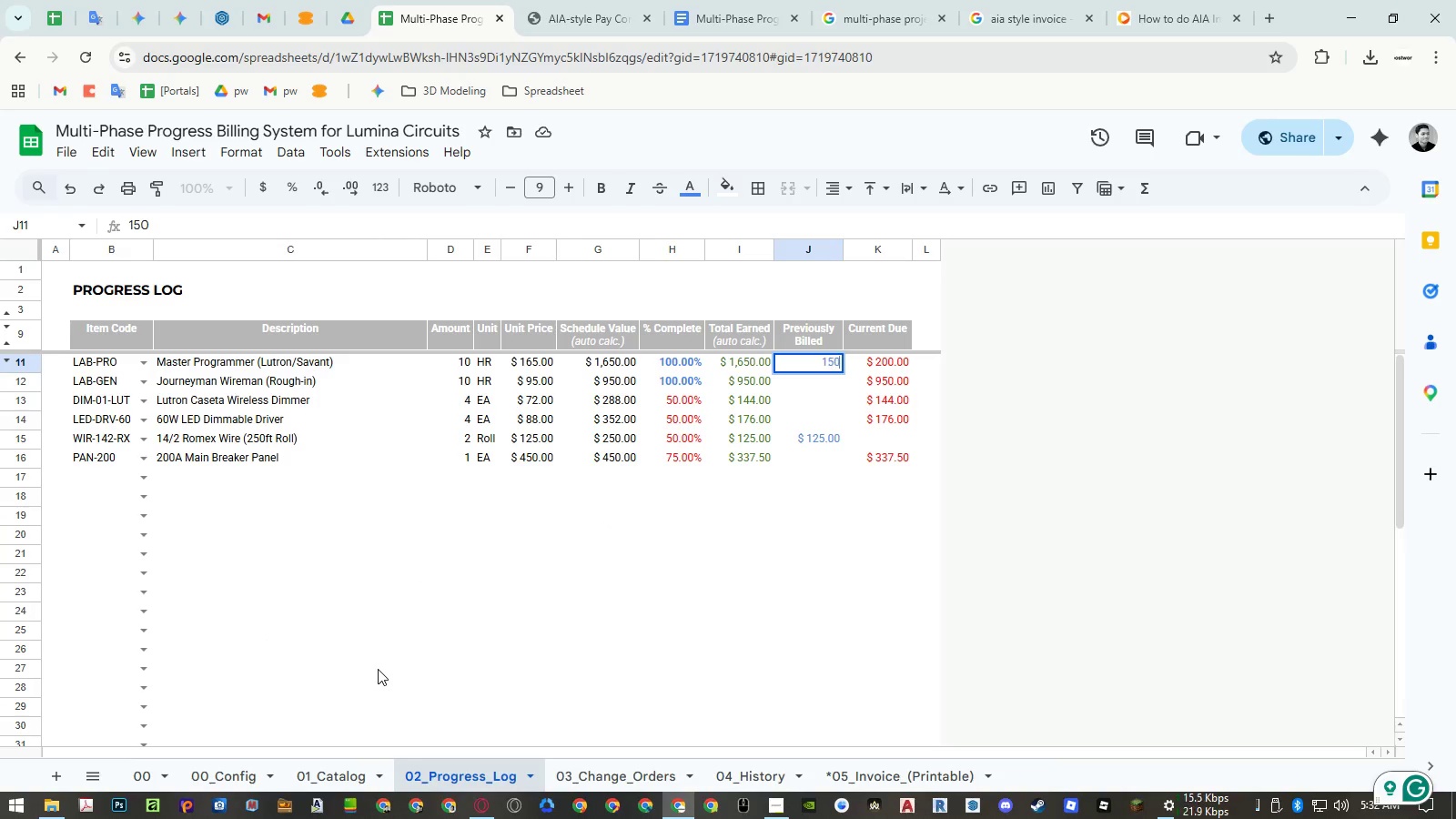 
key(Numpad0)
 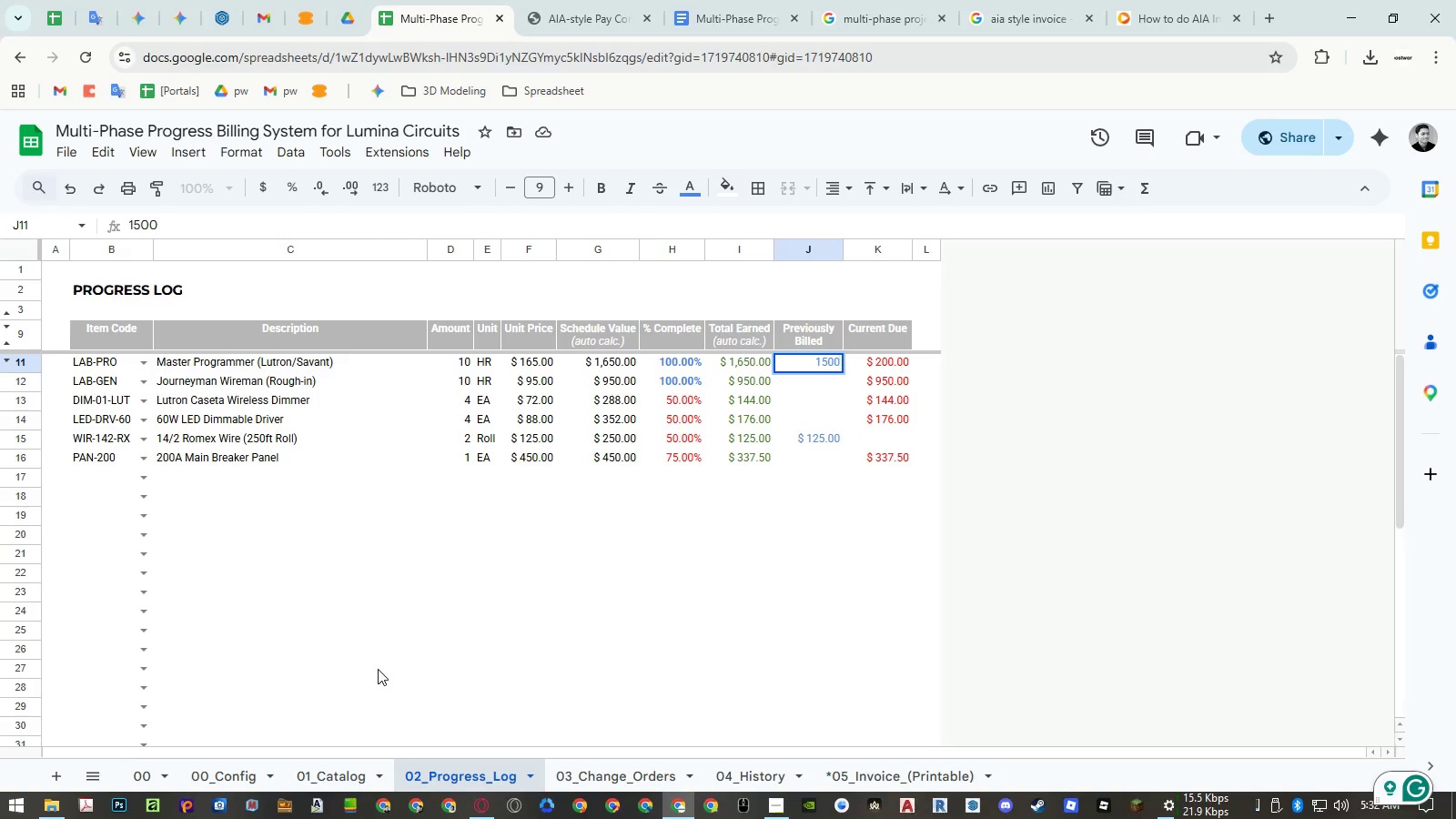 
key(NumpadEnter)
 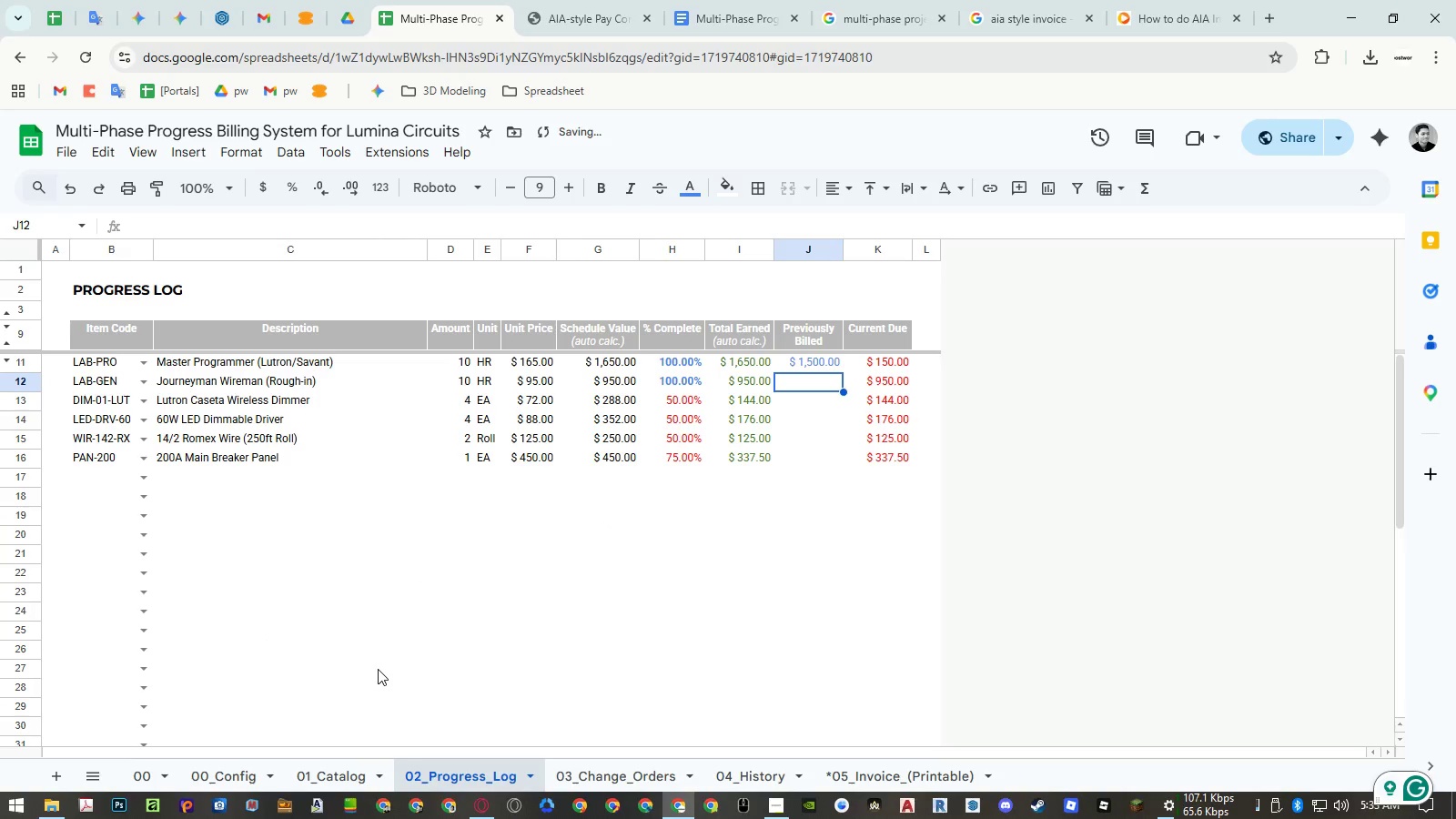 
key(Control+ControlLeft)
 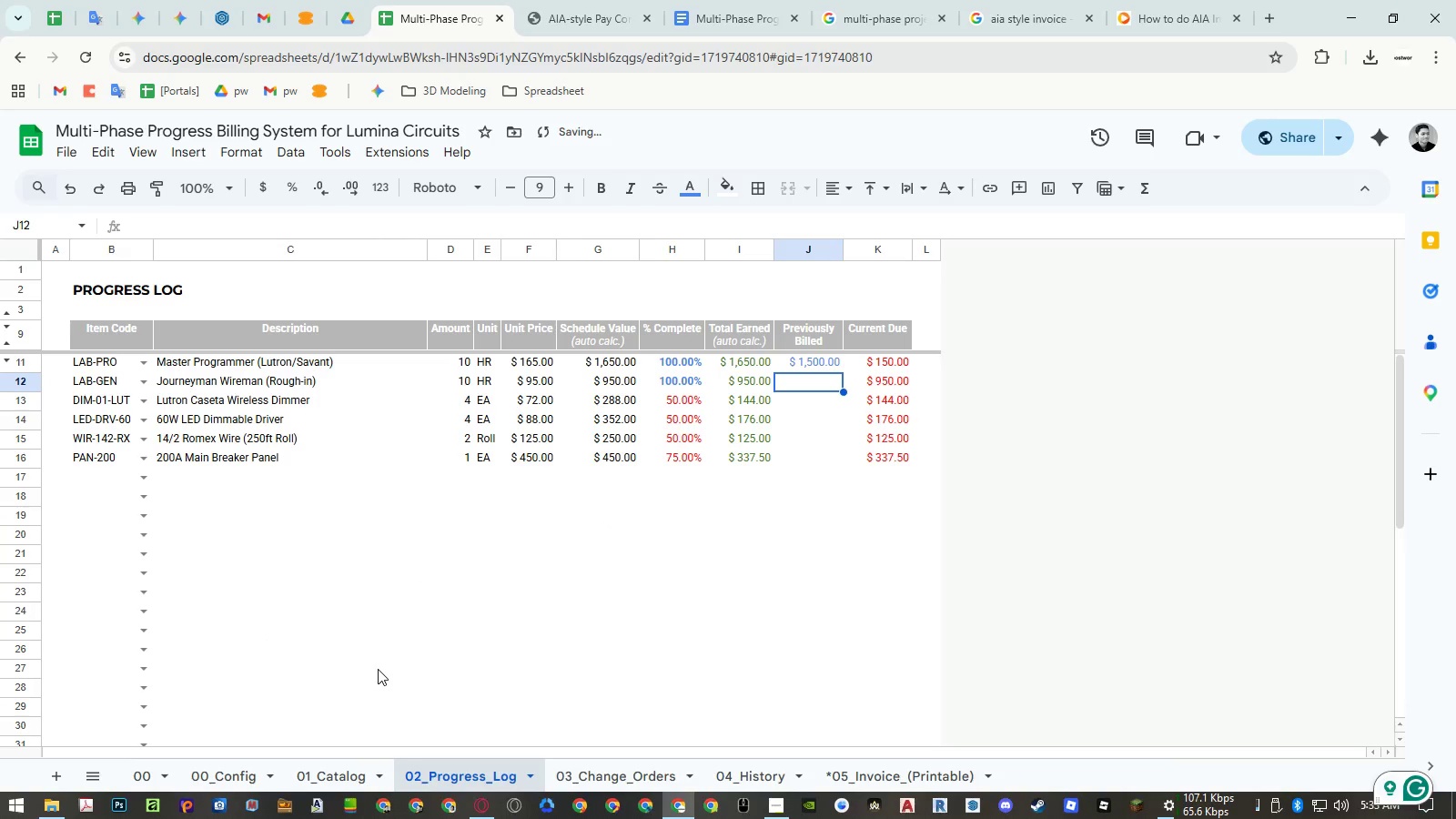 
key(Control+Z)
 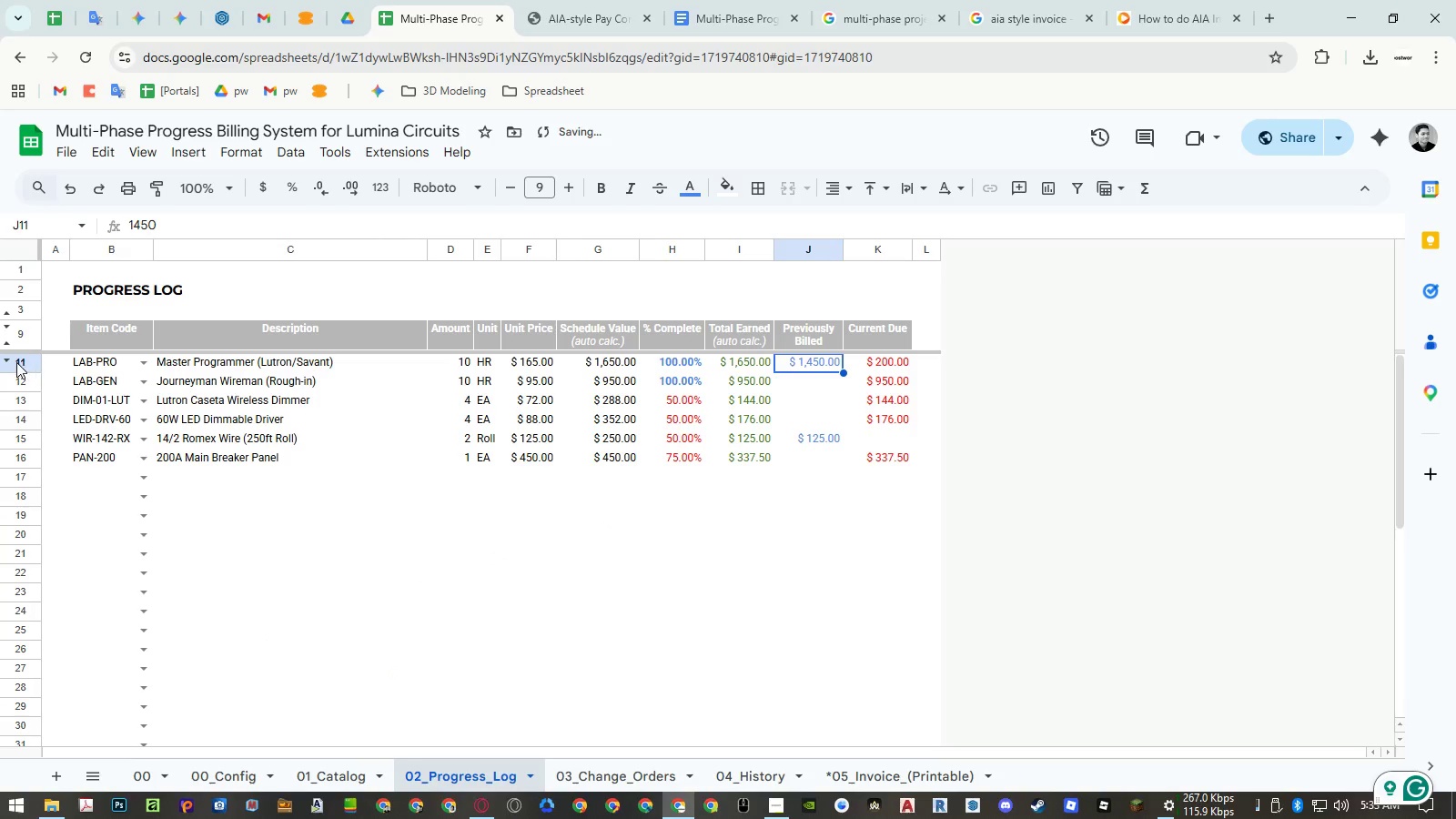 
left_click([10, 359])
 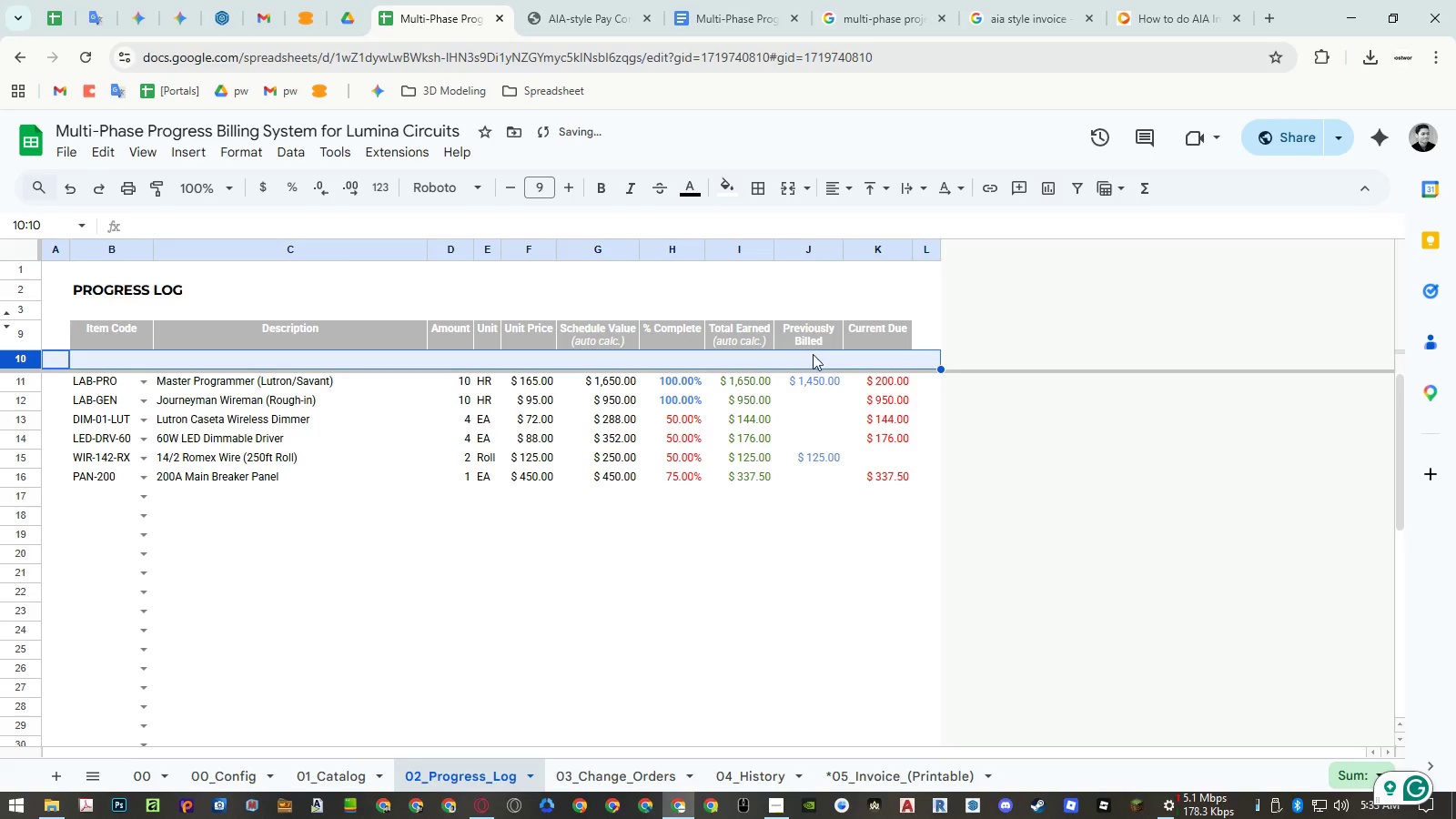 
left_click([813, 355])
 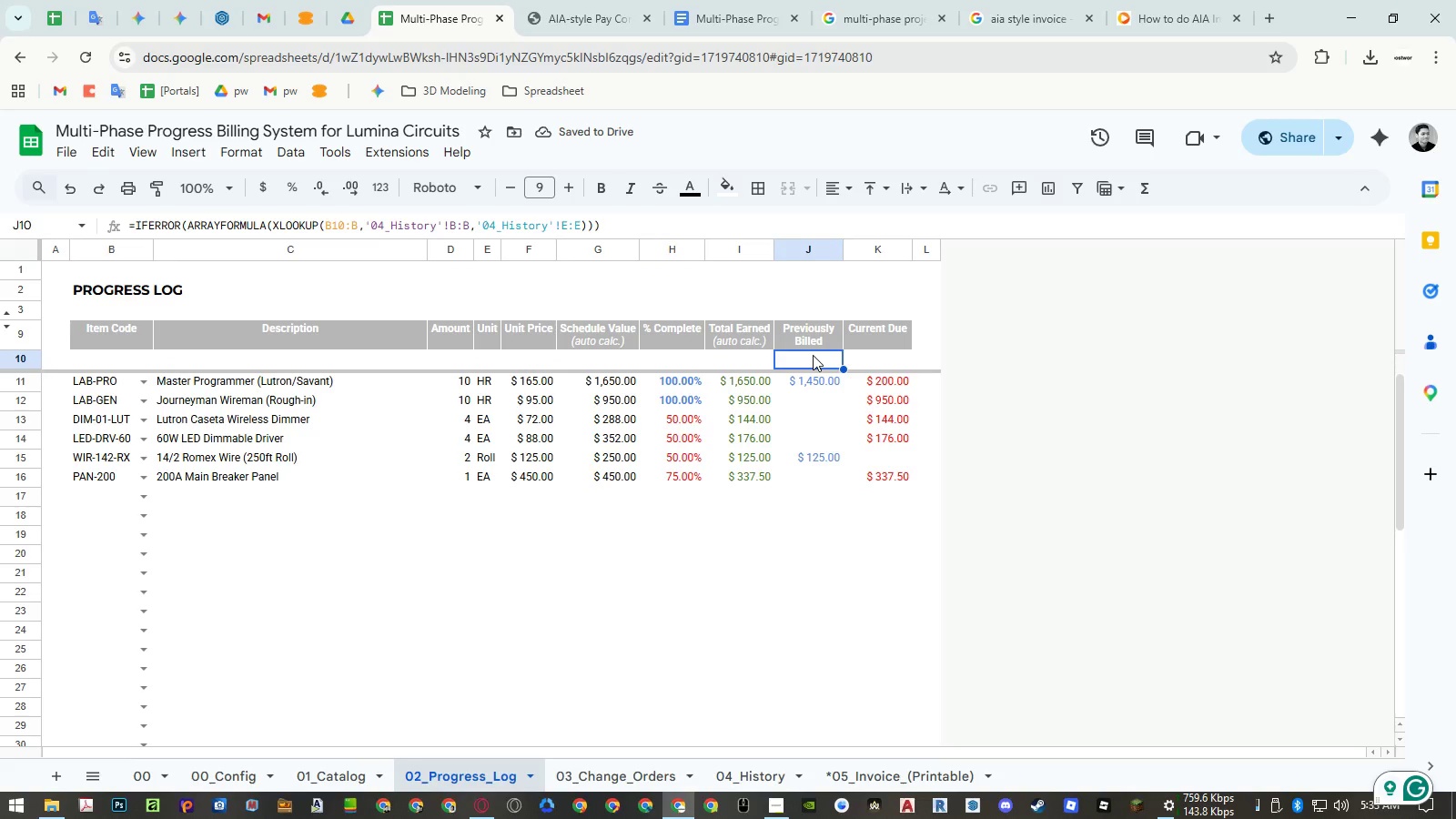 
double_click([813, 355])
 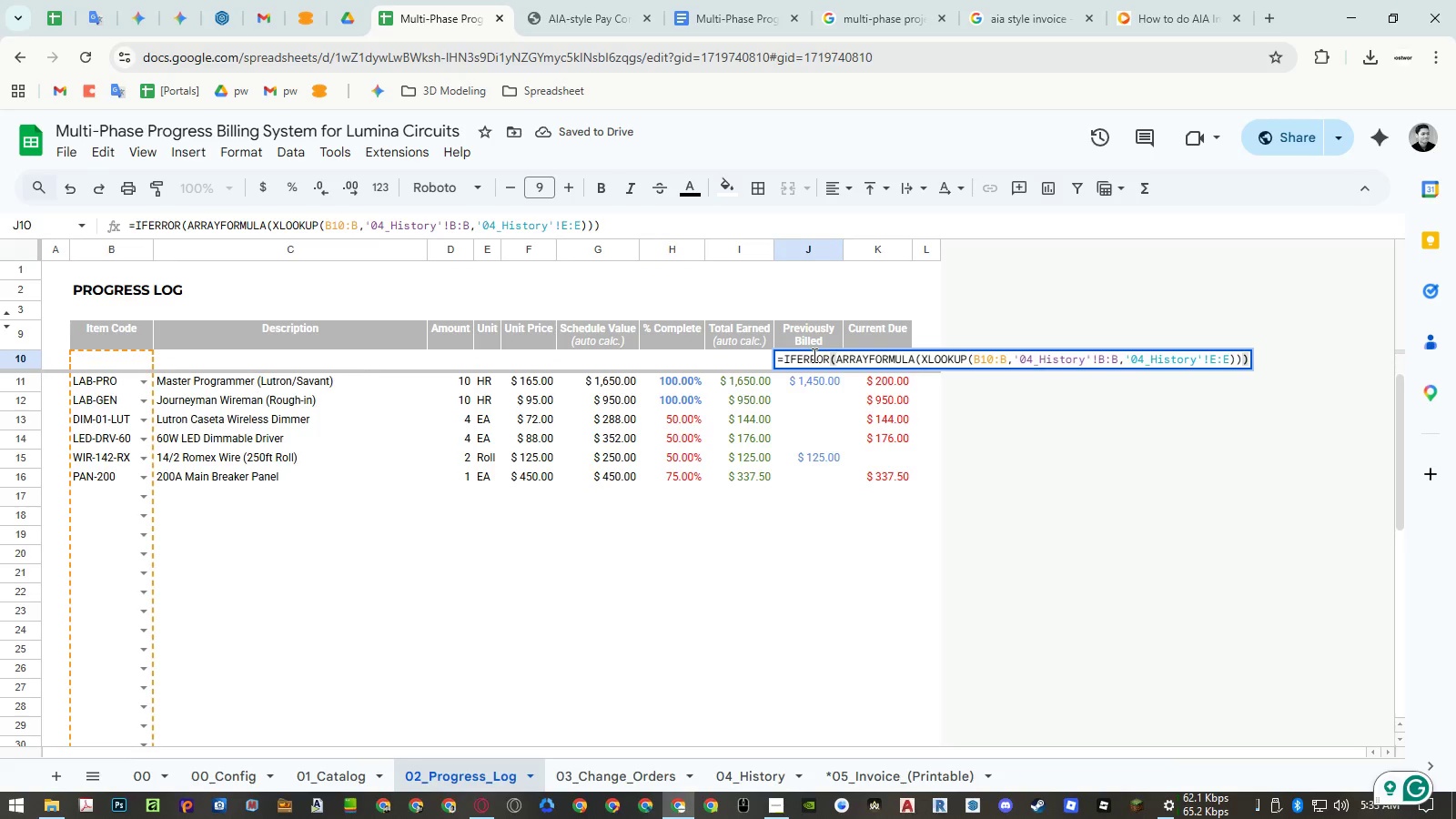 
key(Escape)
 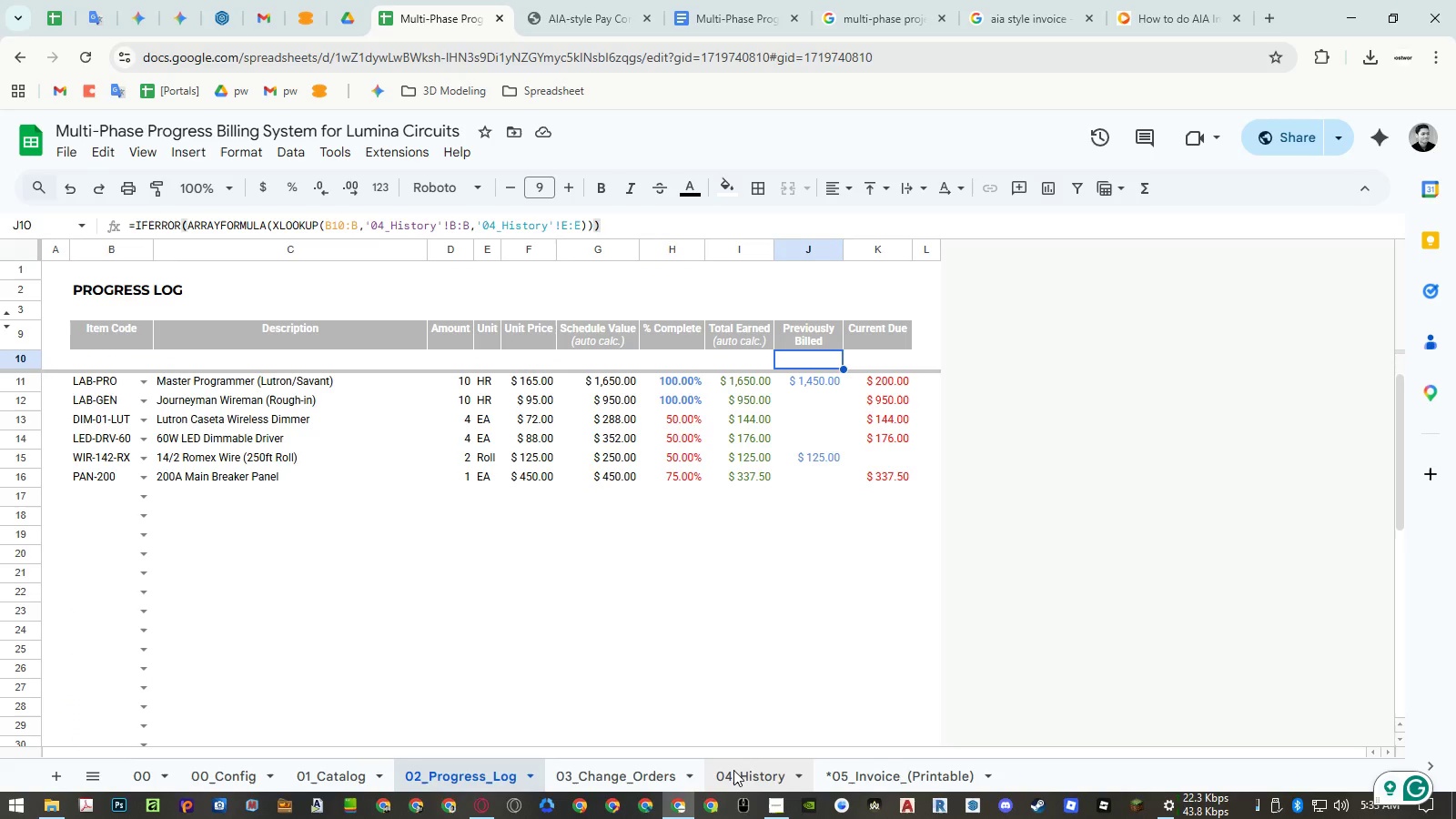 
left_click([733, 770])
 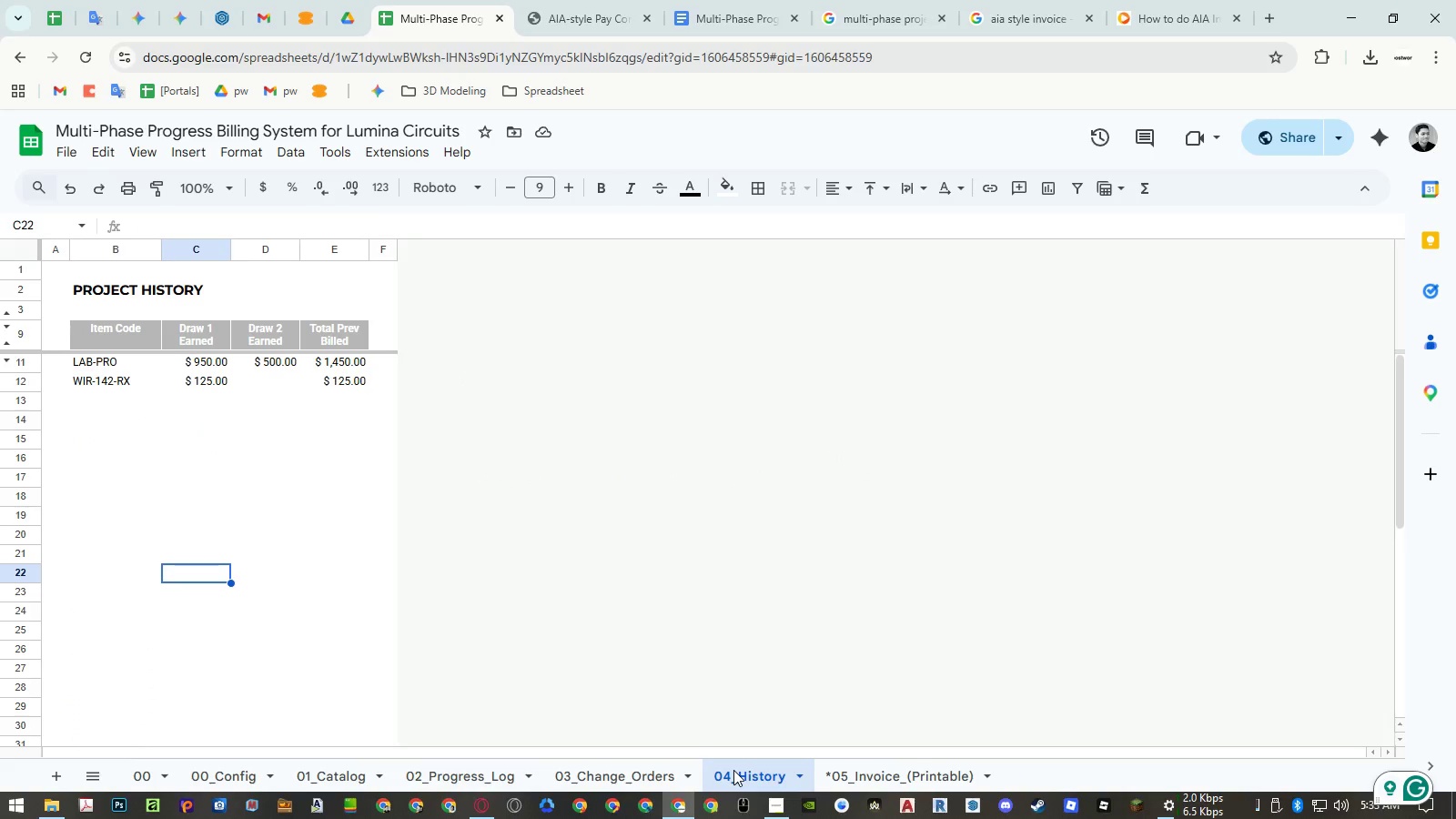 
left_click([656, 774])
 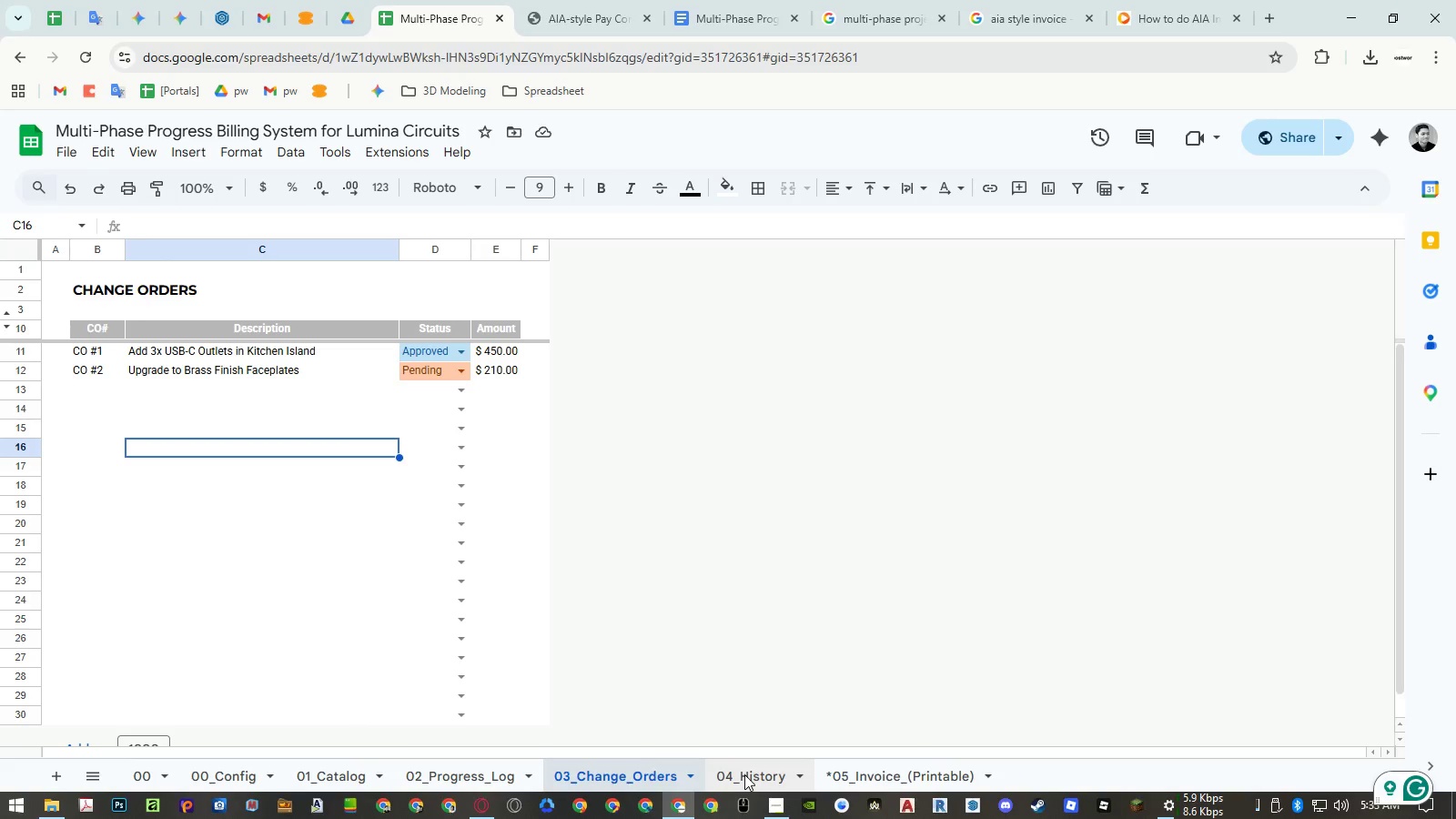 
wait(5.3)
 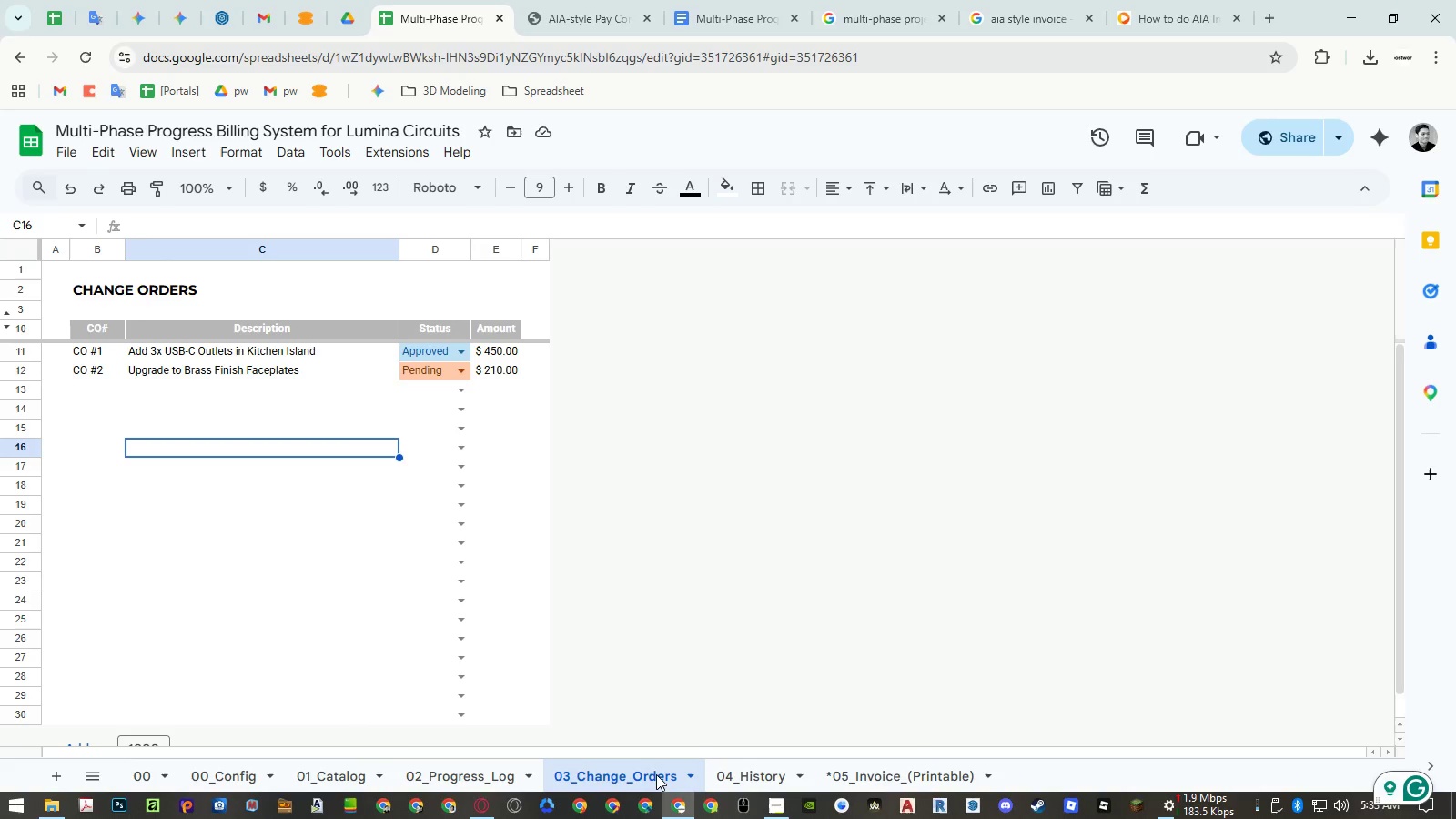 
double_click([744, 774])
 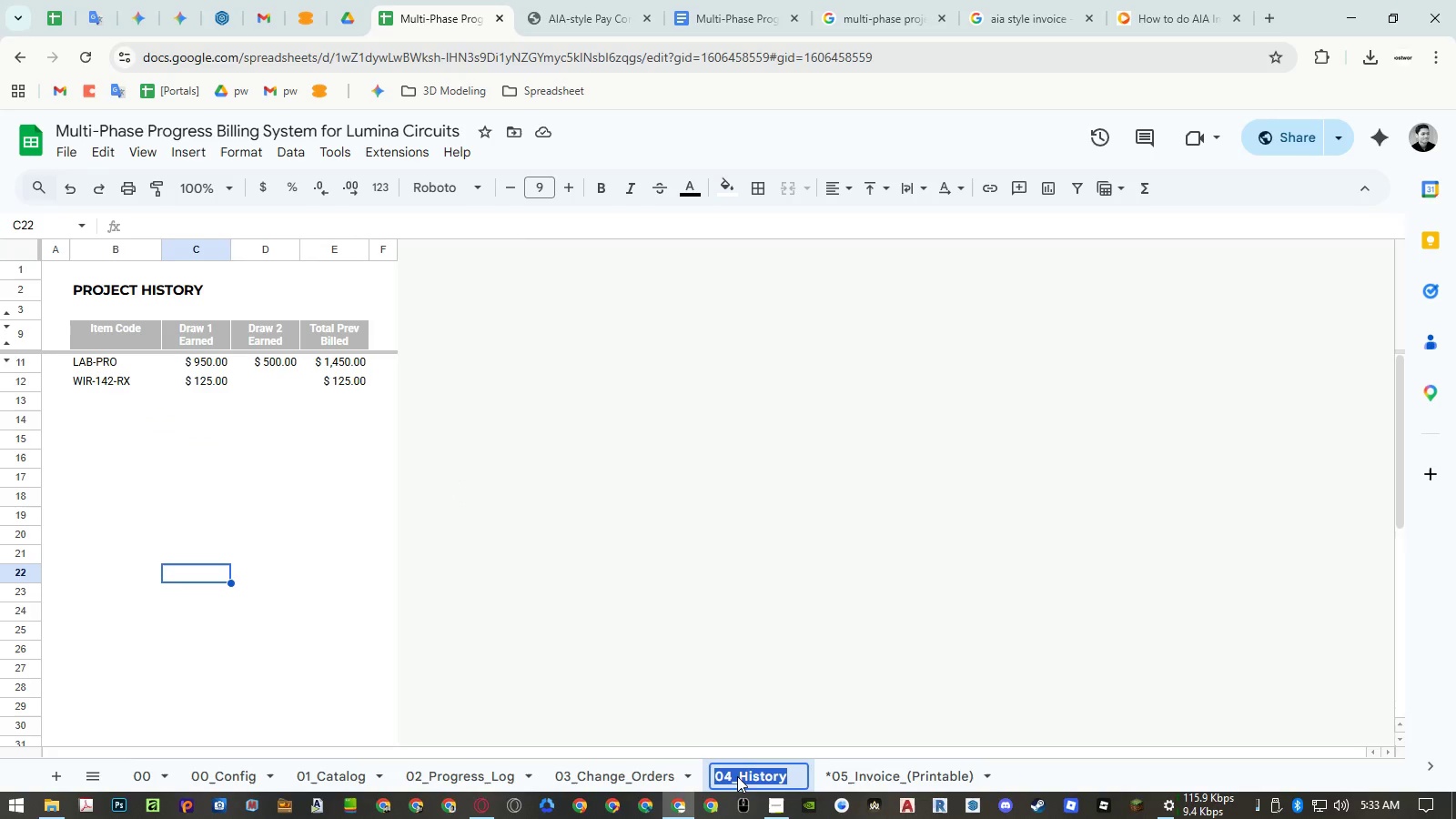 
key(Escape)
 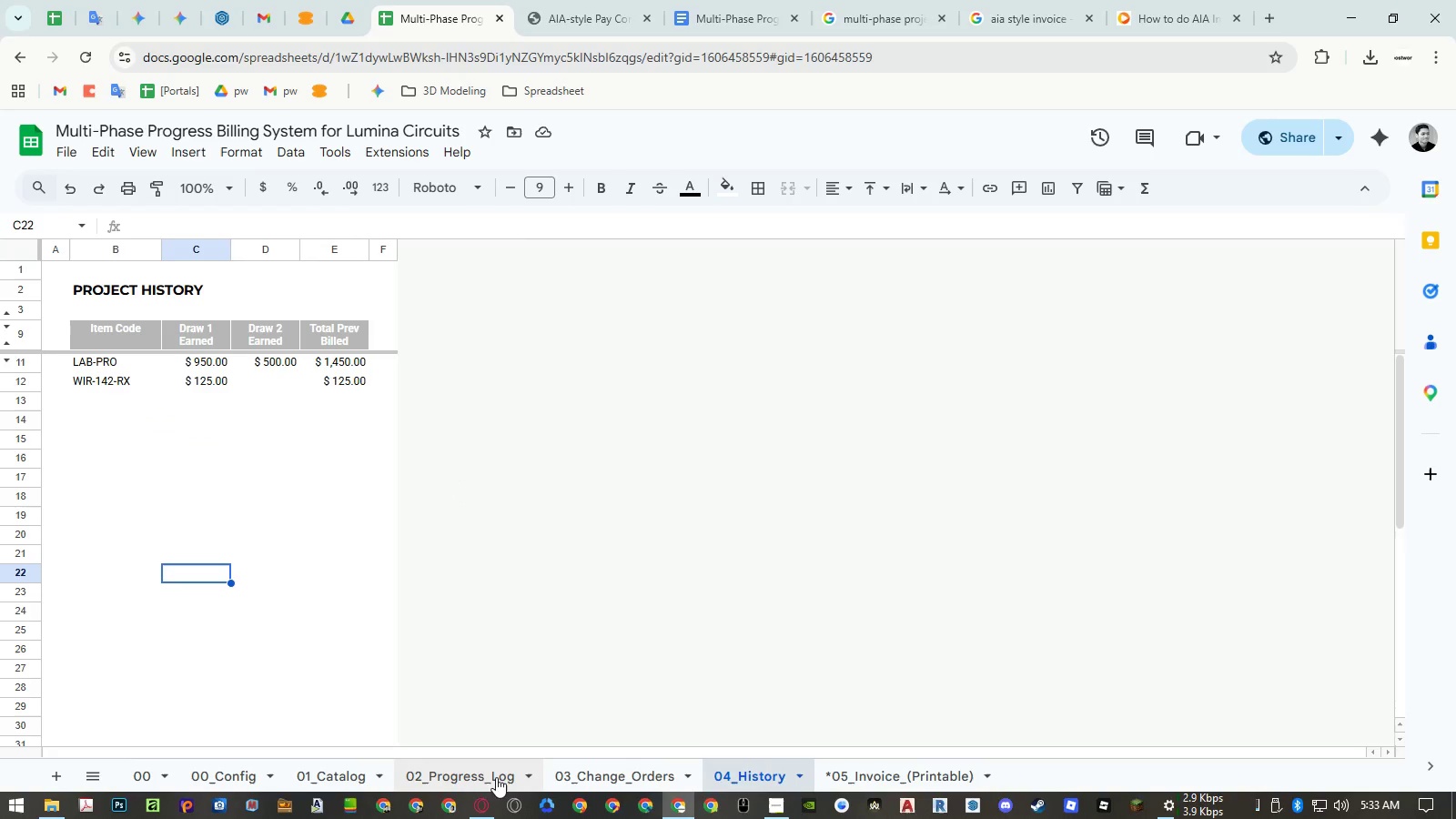 
left_click([484, 774])
 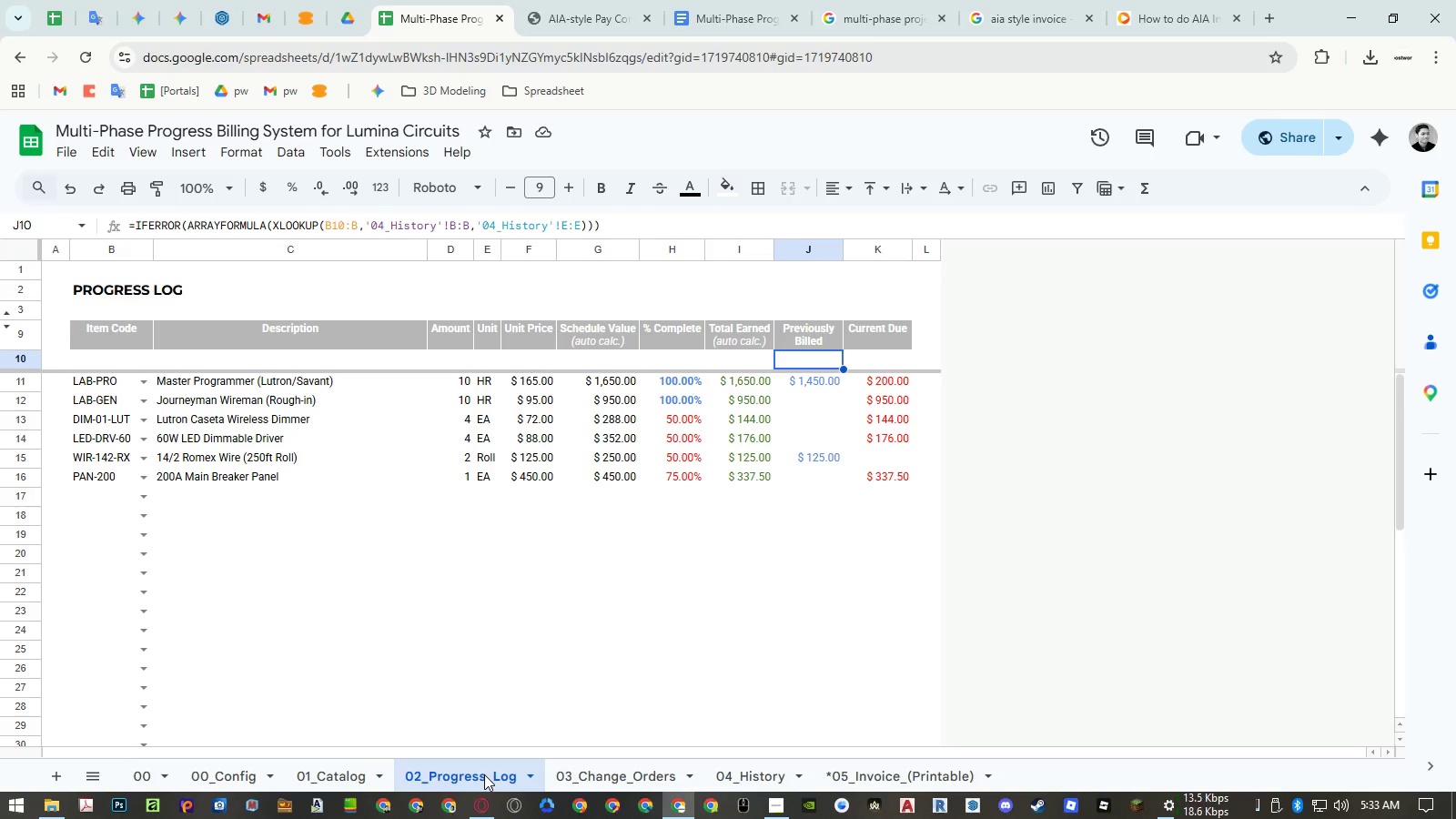 
double_click([484, 774])
 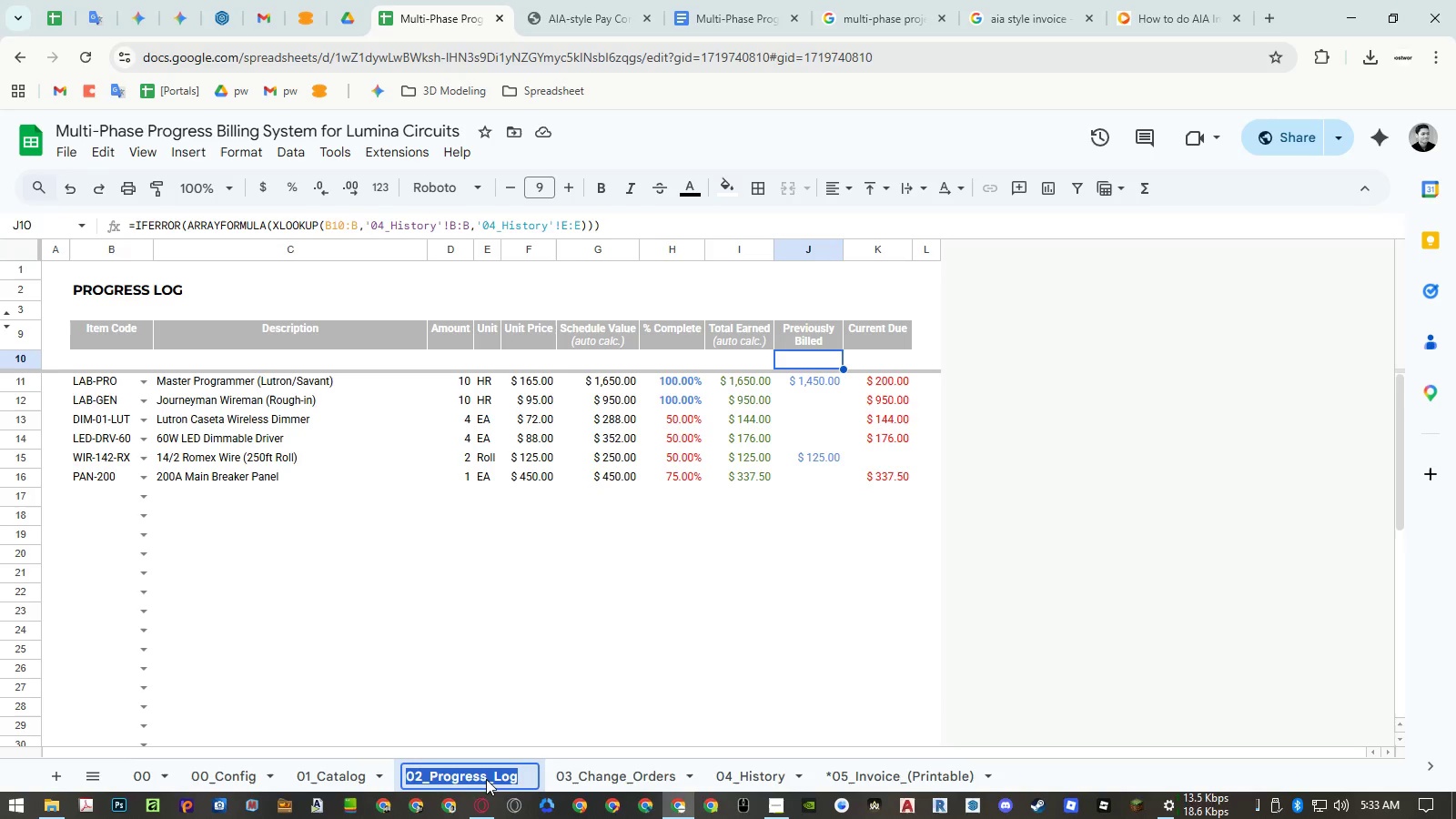 
left_click([486, 779])
 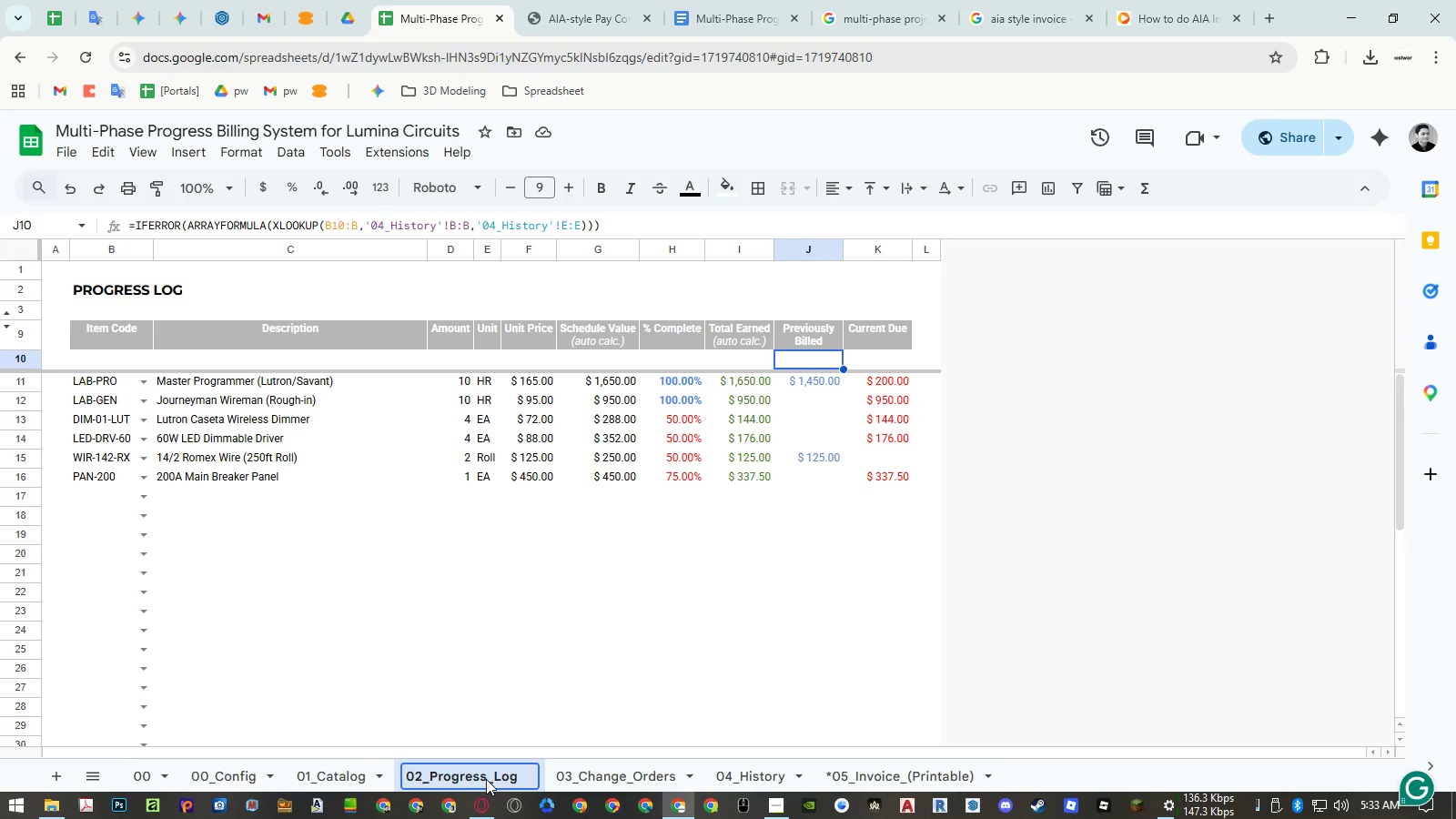 
left_click_drag(start_coordinate=[486, 779], to_coordinate=[584, 769])
 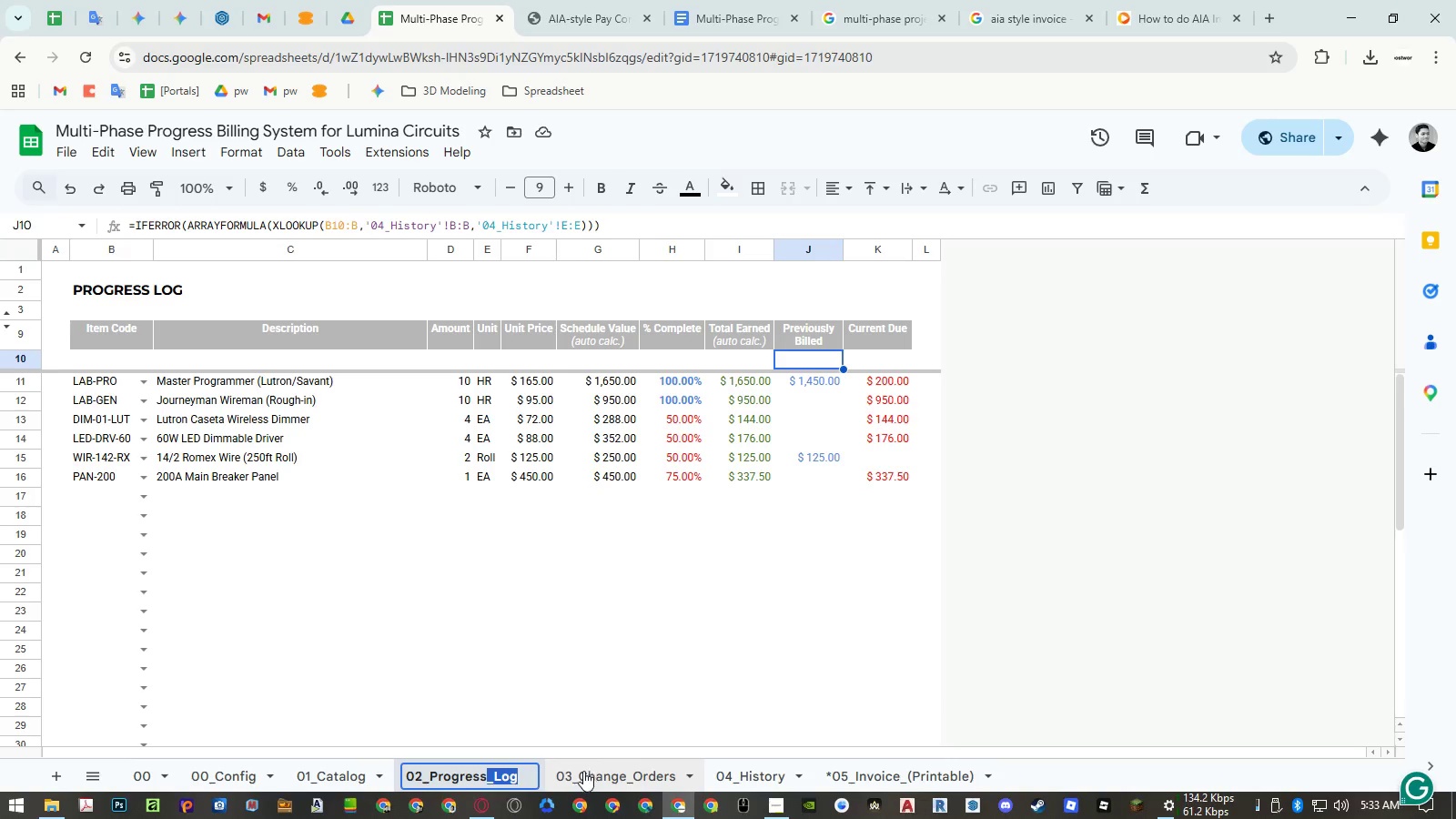 
key(Backspace)
 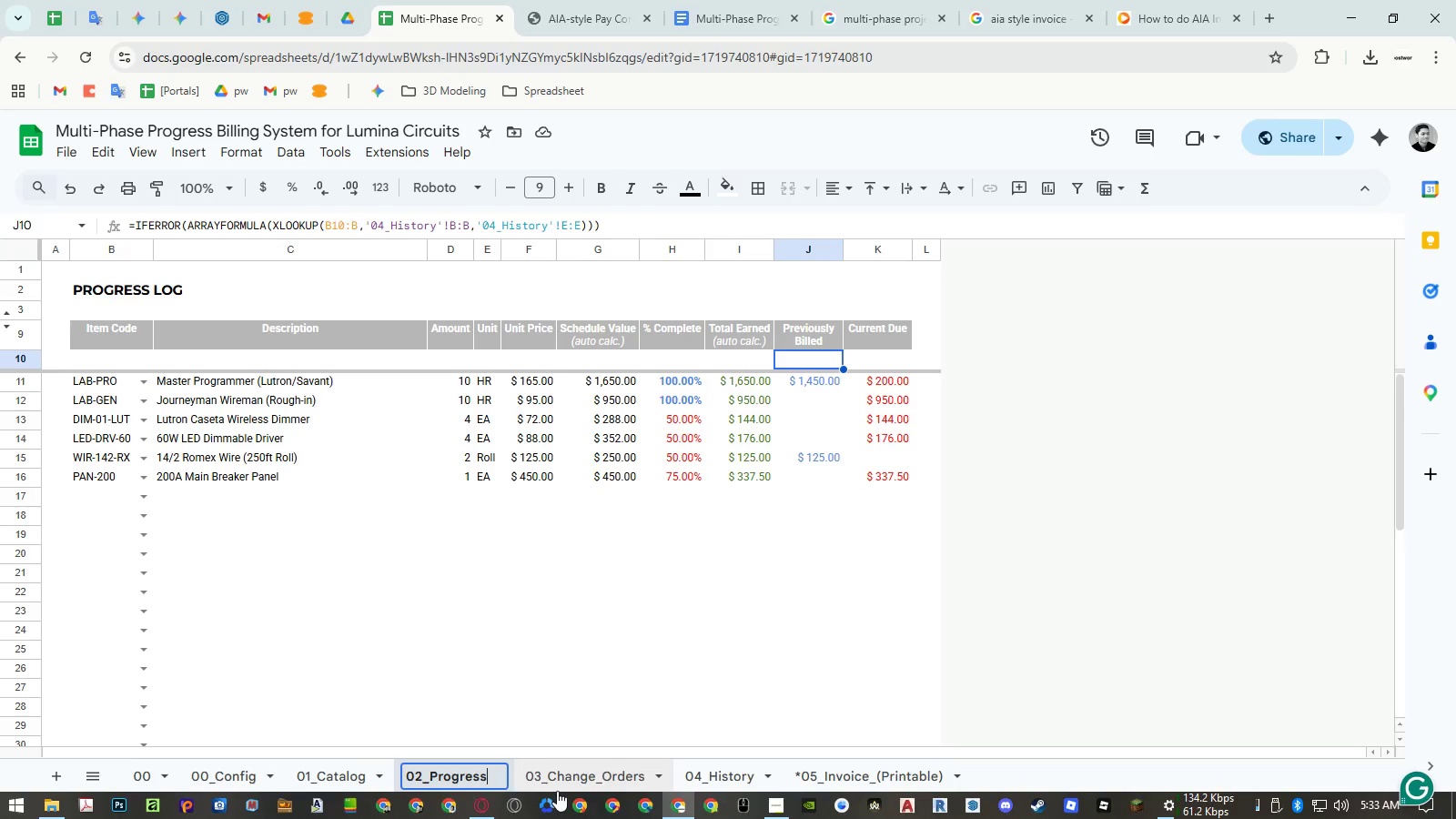 
key(Enter)
 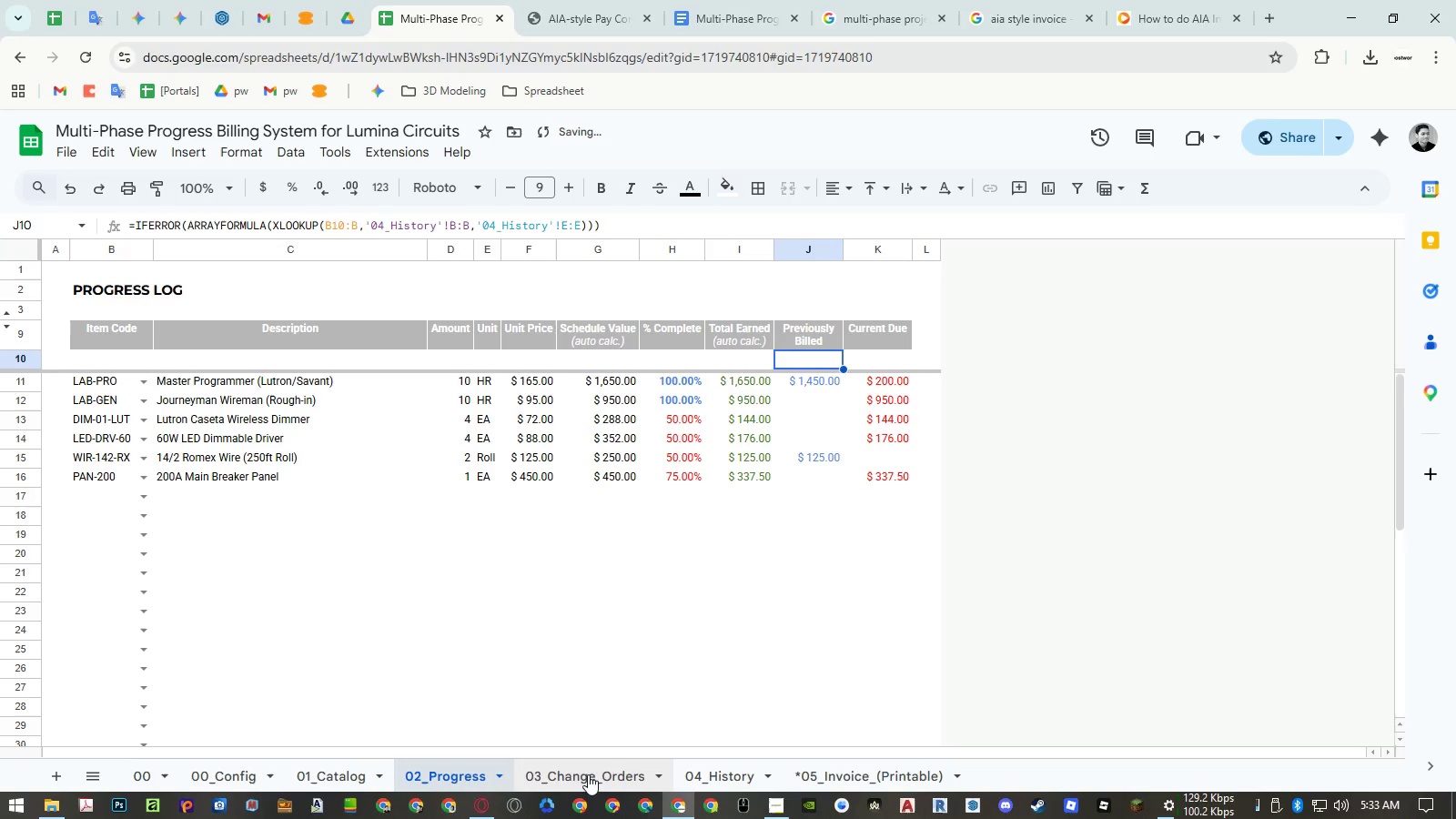 
mouse_move([672, 769])
 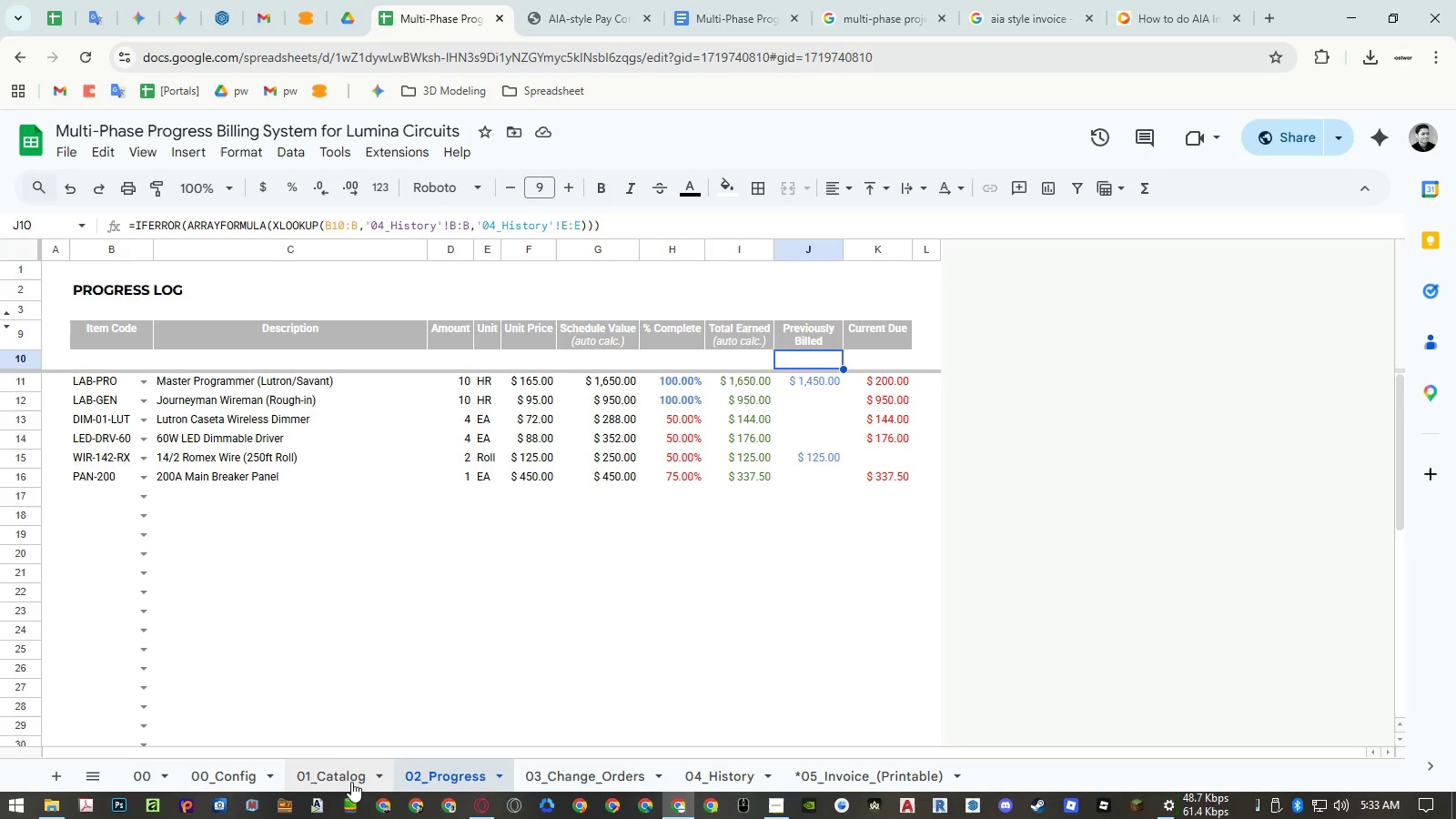 
left_click([350, 782])
 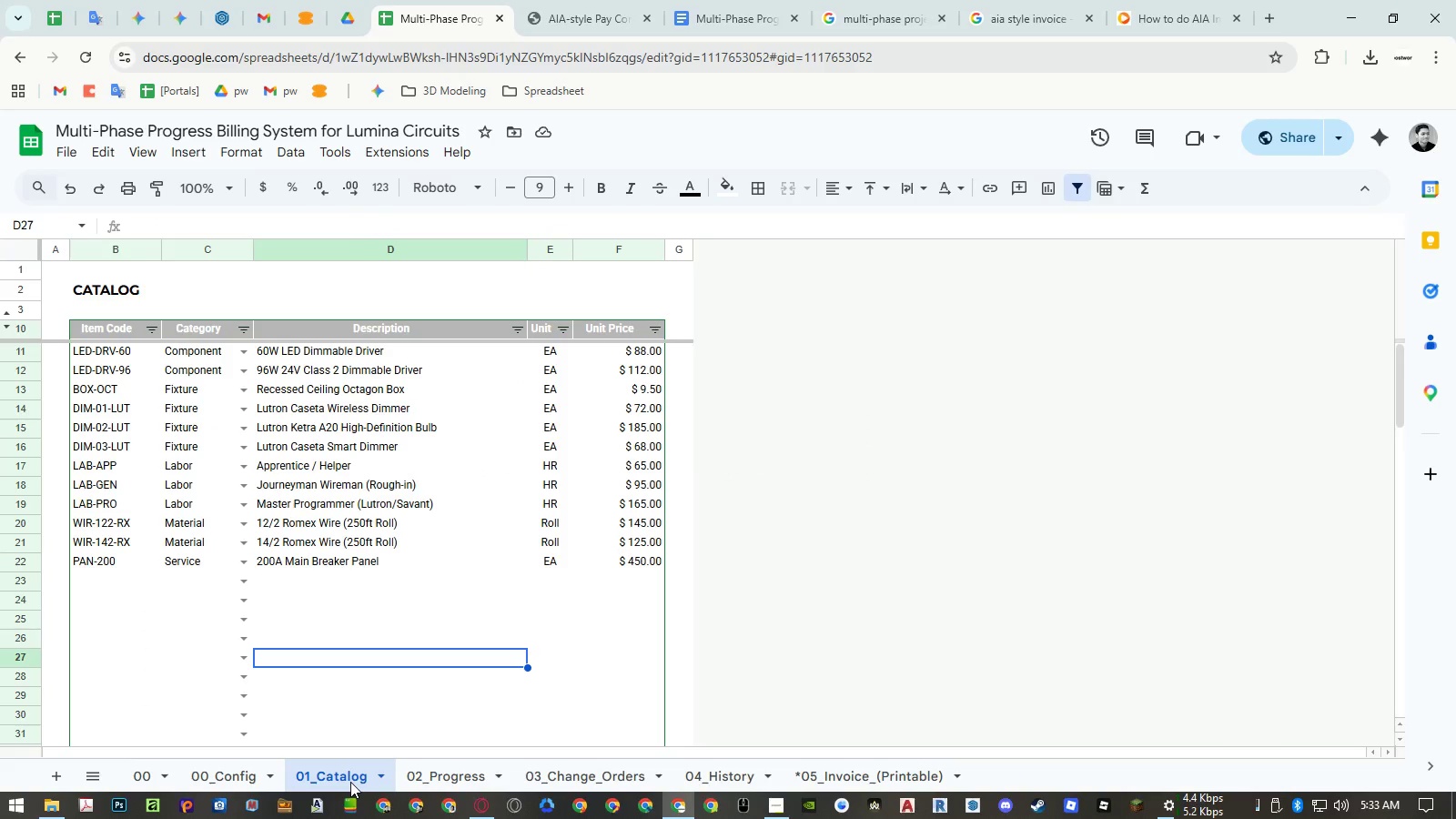 
left_click([420, 782])
 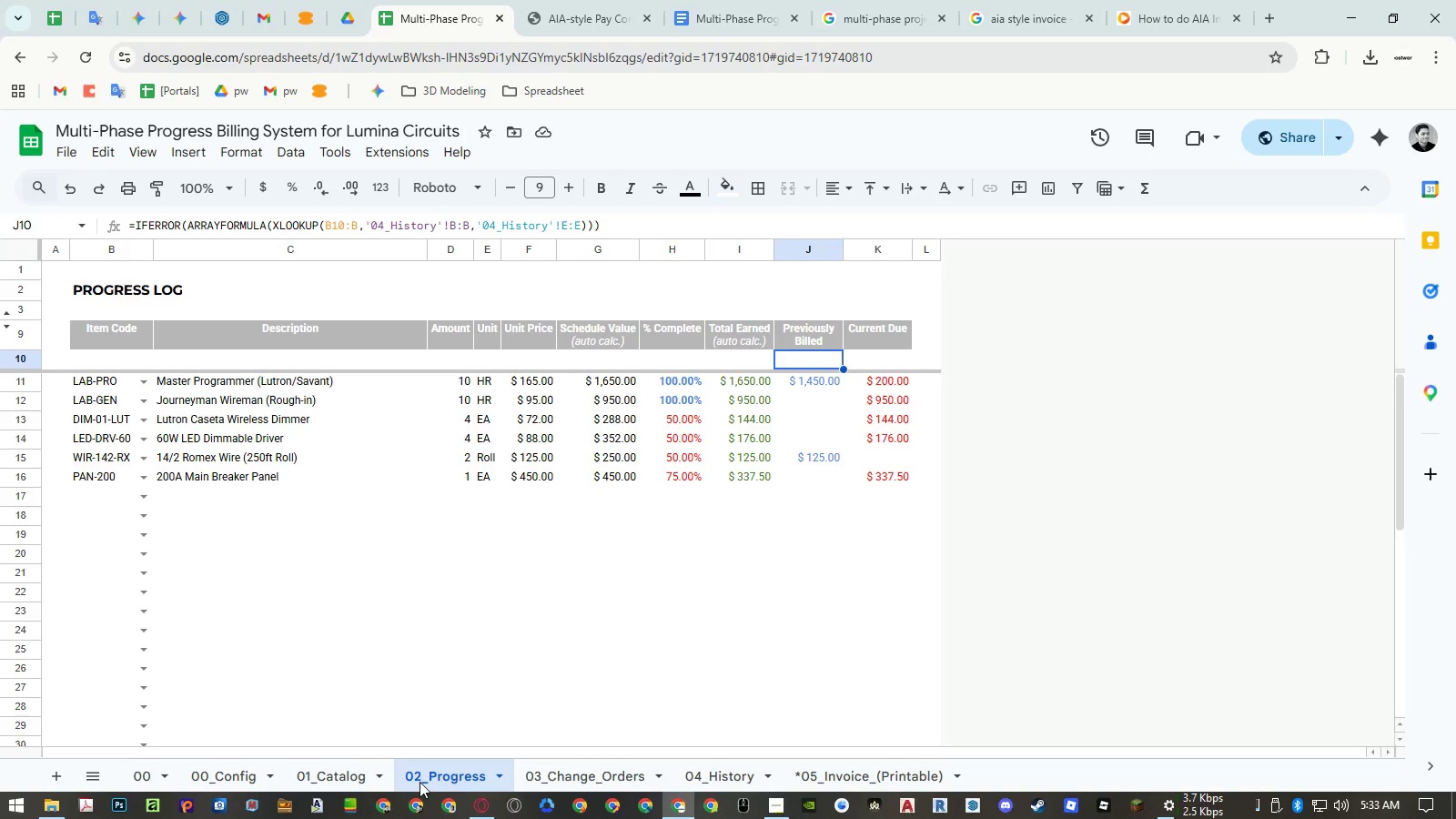 
wait(7.5)
 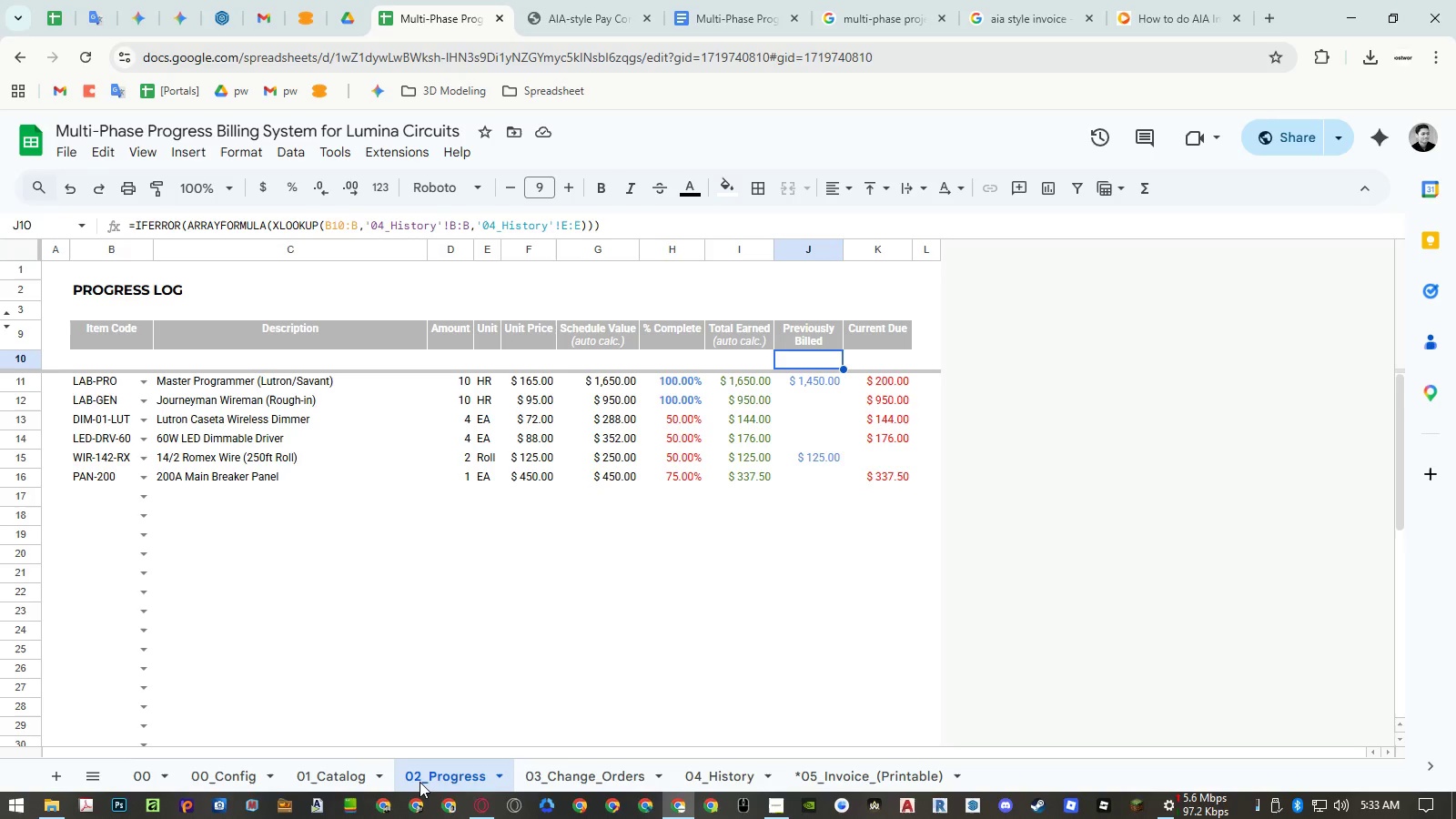 
left_click([718, 769])
 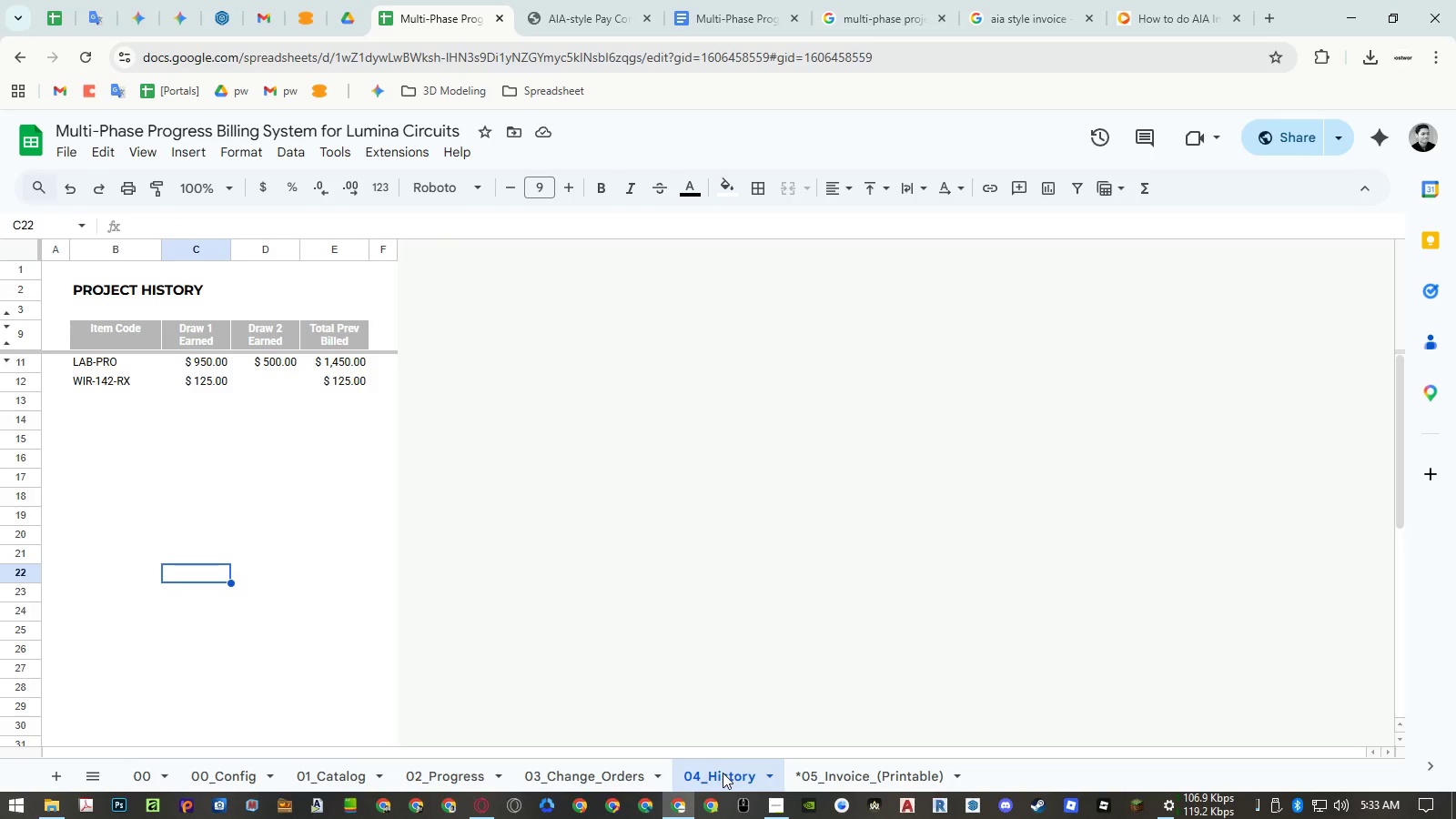 
wait(10.08)
 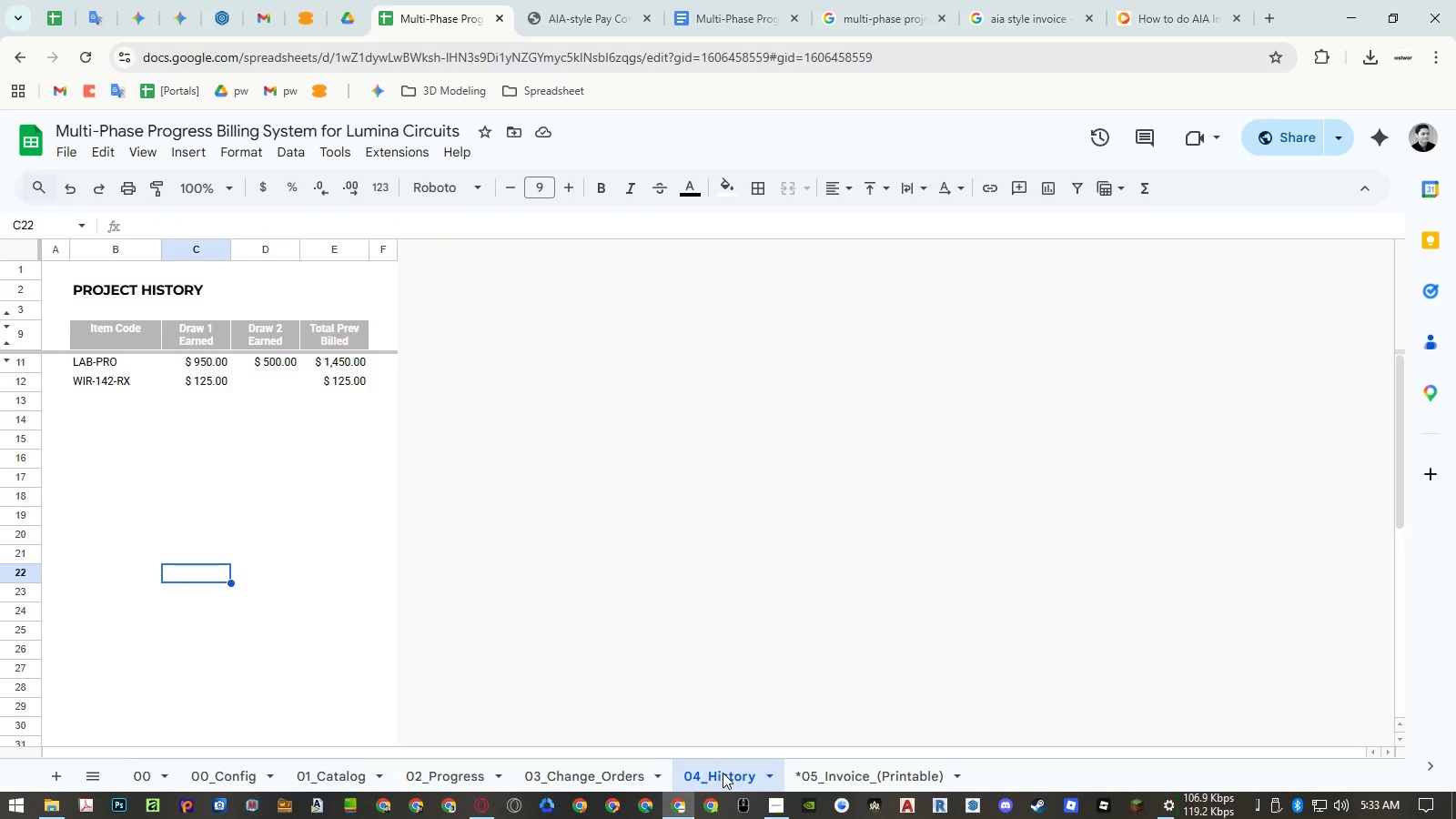 
left_click([622, 775])
 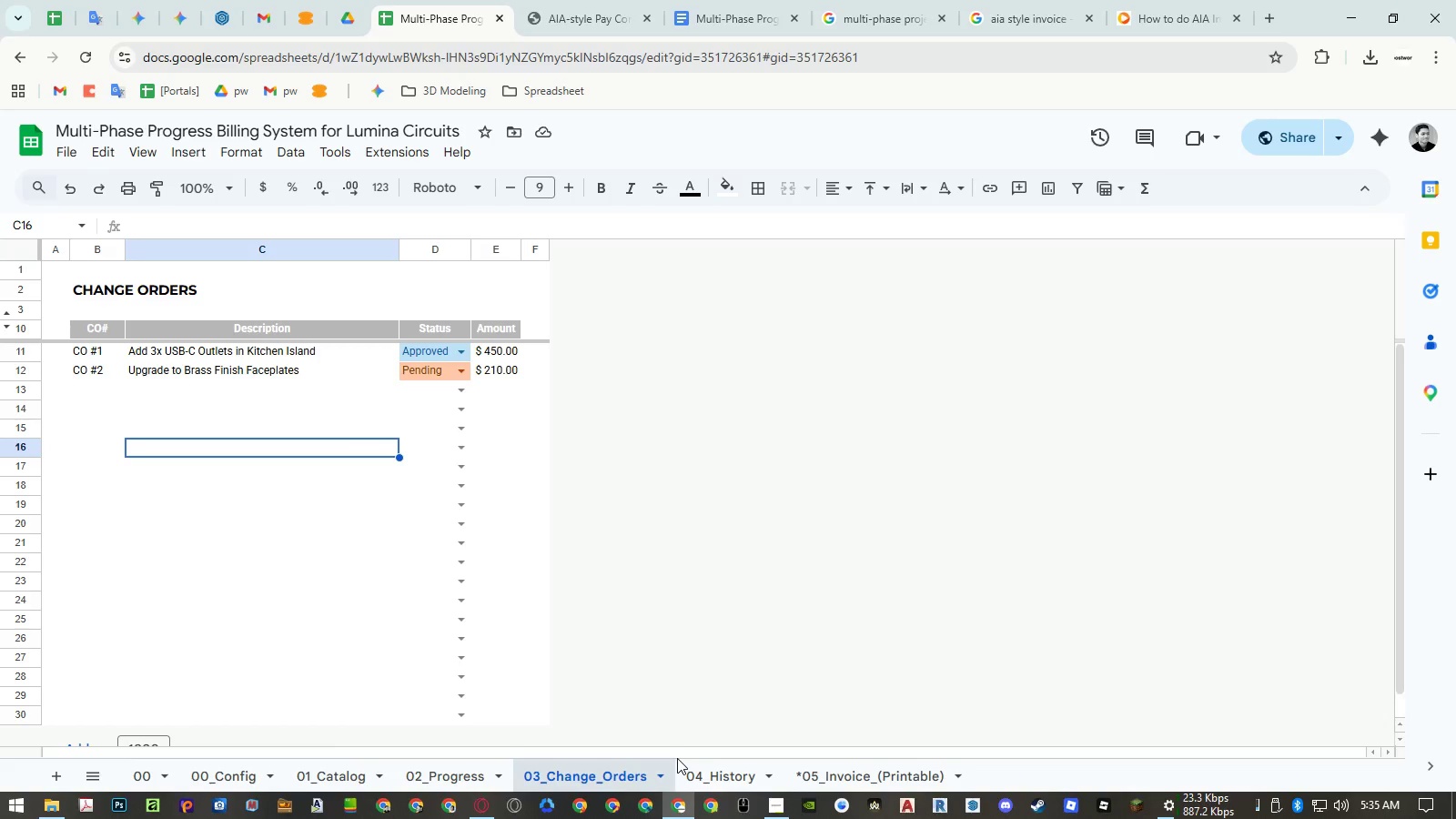 
wait(65.84)
 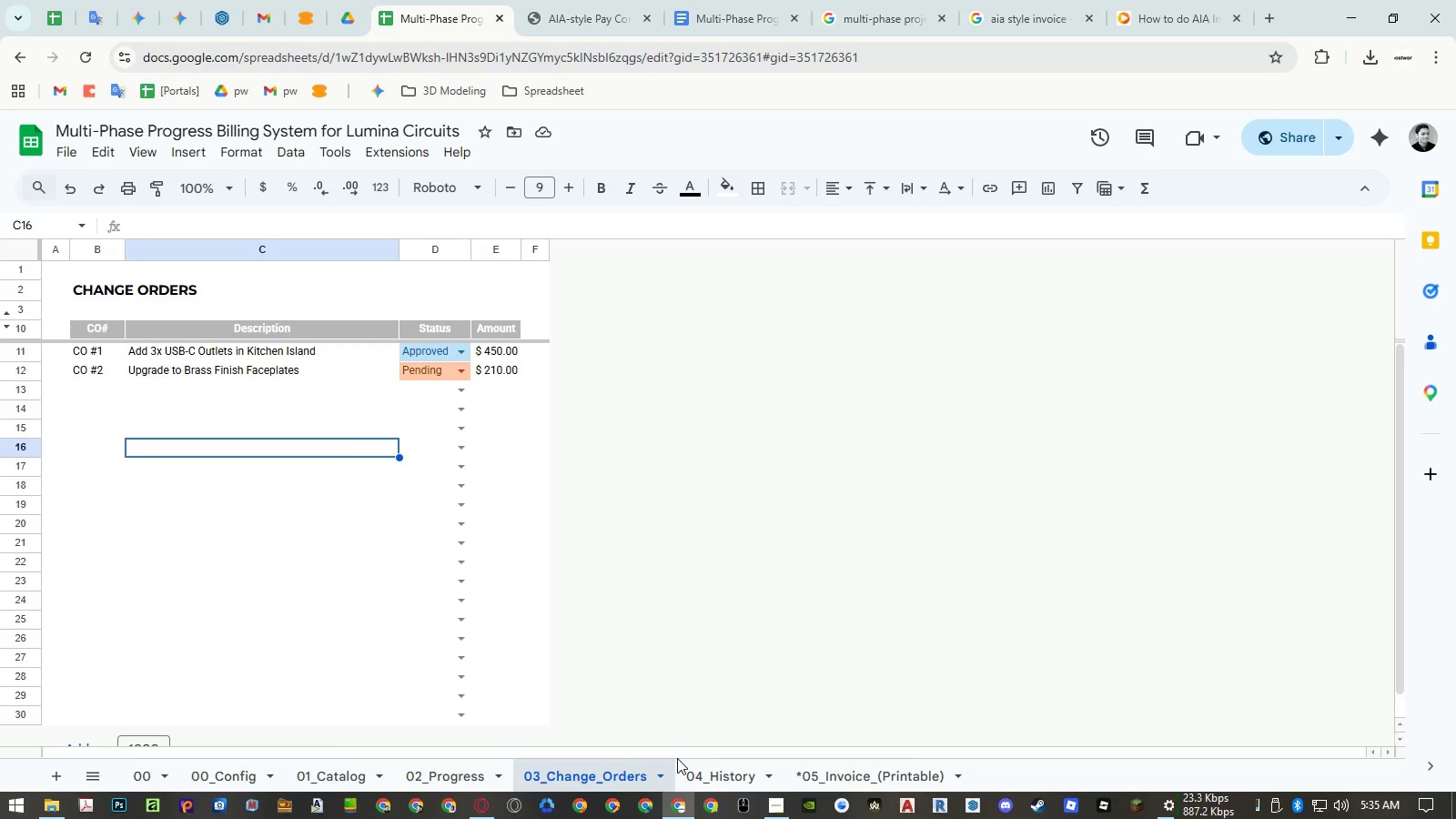 
left_click([493, 767])
 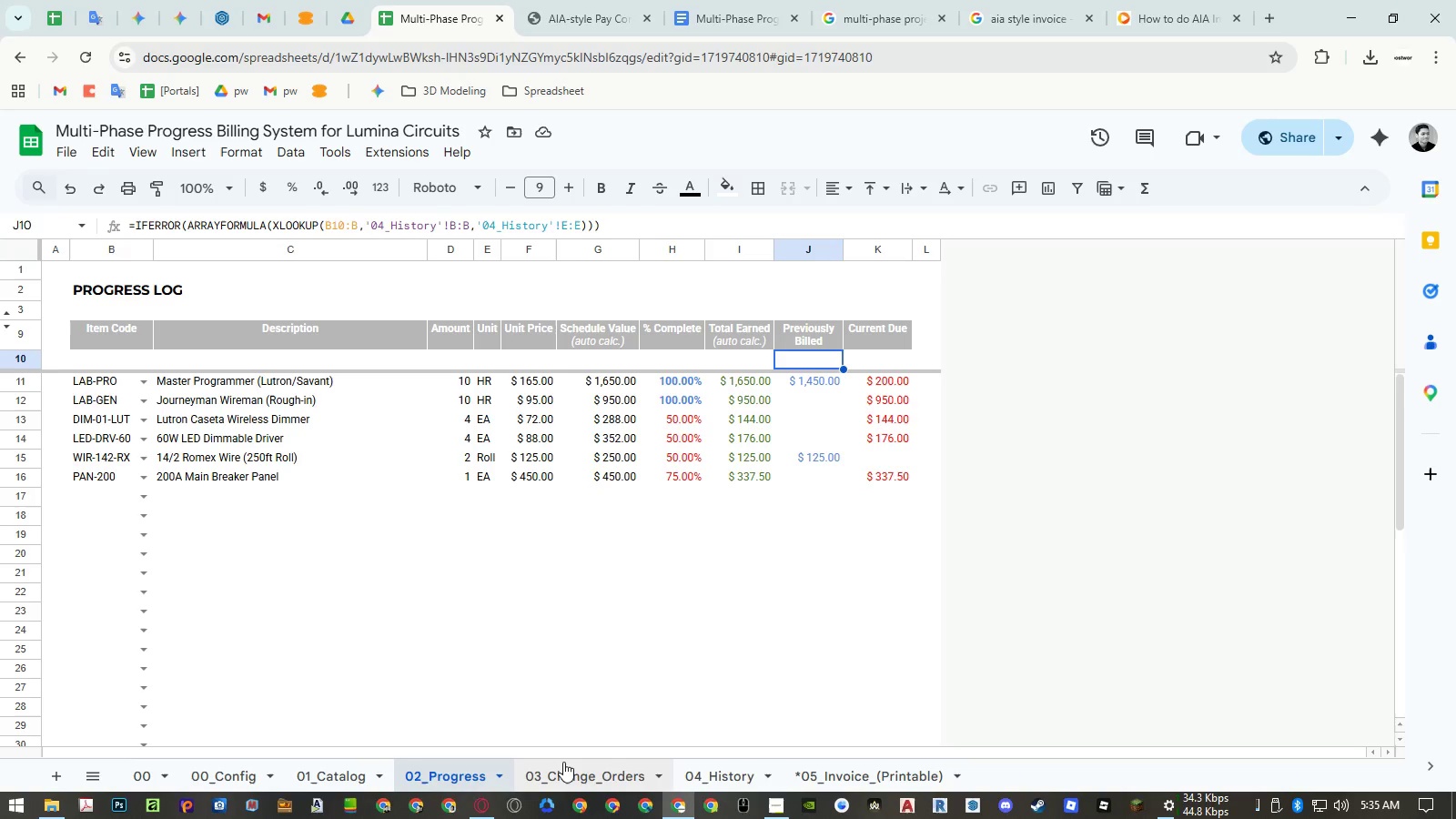 
wait(19.44)
 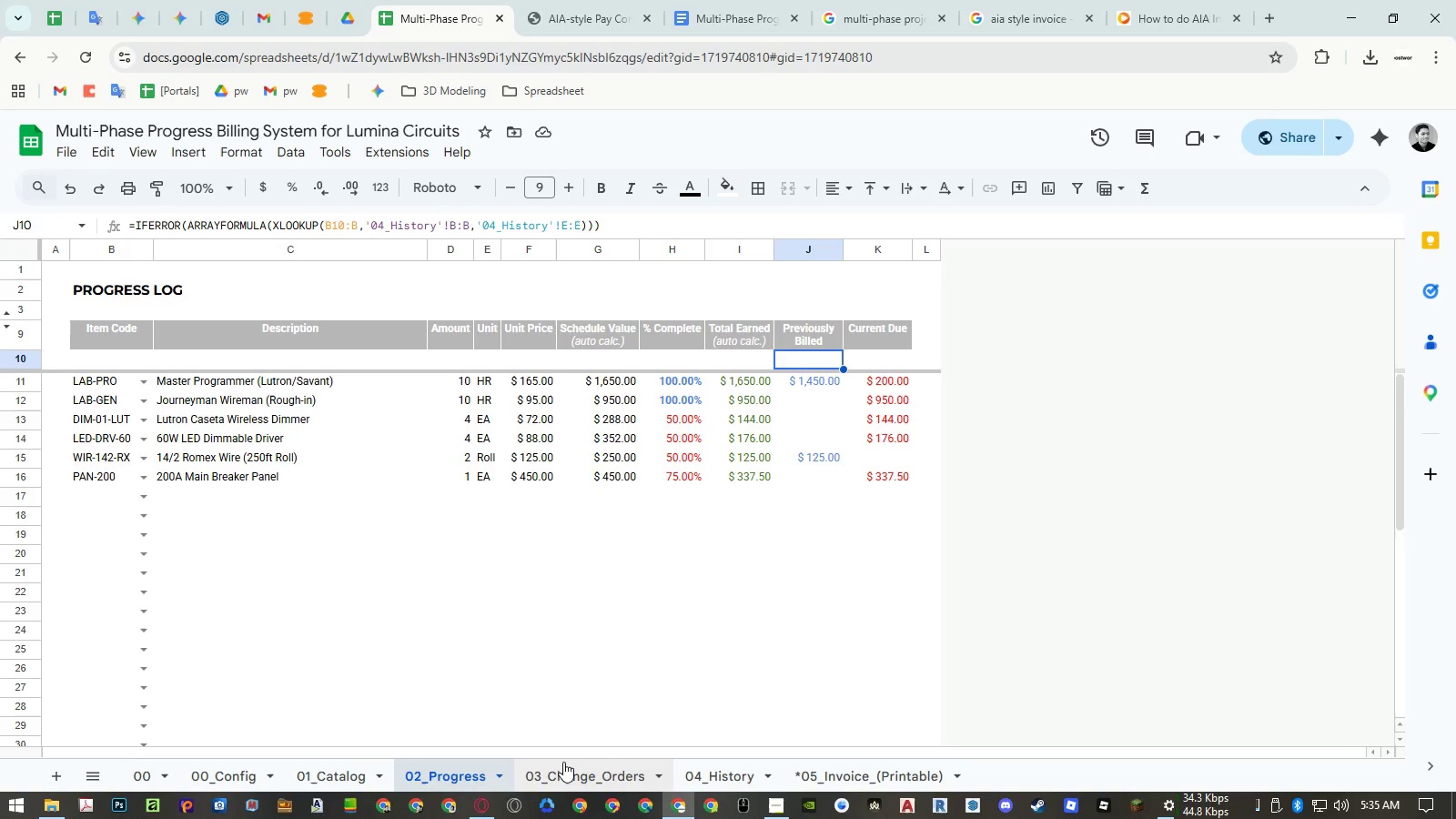 
scroll: coordinate [448, 661], scroll_direction: down, amount: 2.0
 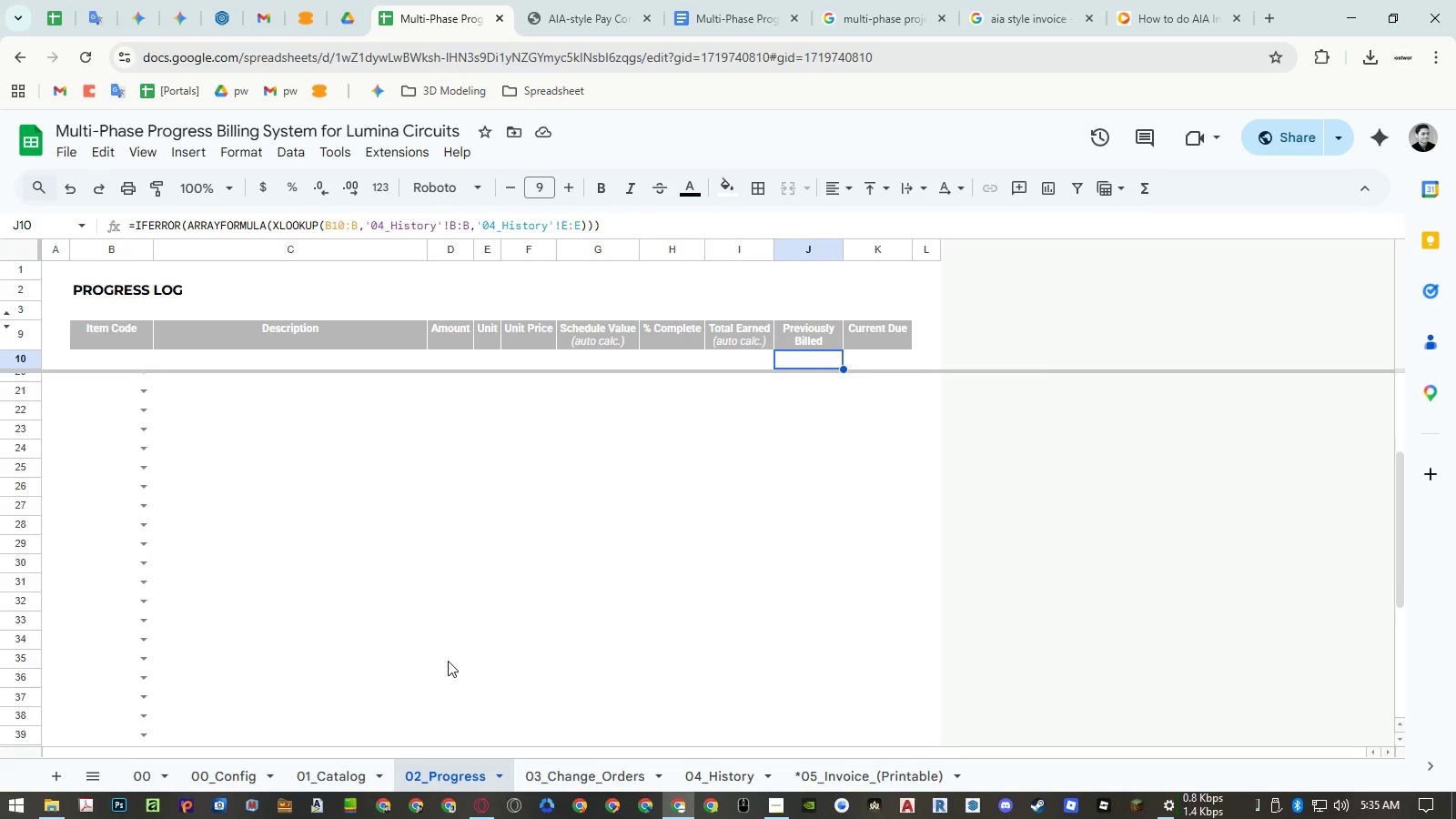 
scroll: coordinate [448, 661], scroll_direction: up, amount: 2.0
 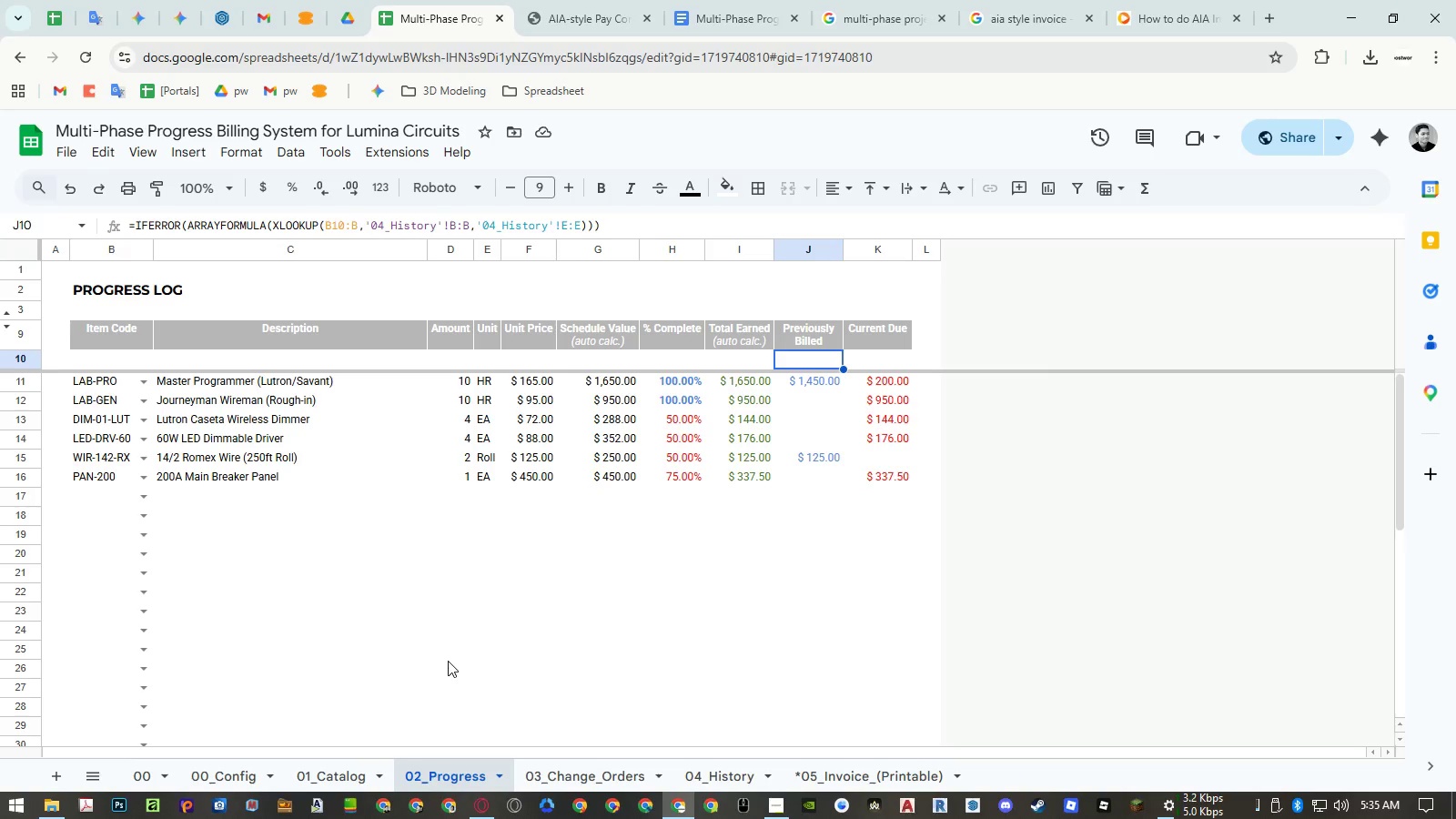 
scroll: coordinate [448, 661], scroll_direction: down, amount: 1.0
 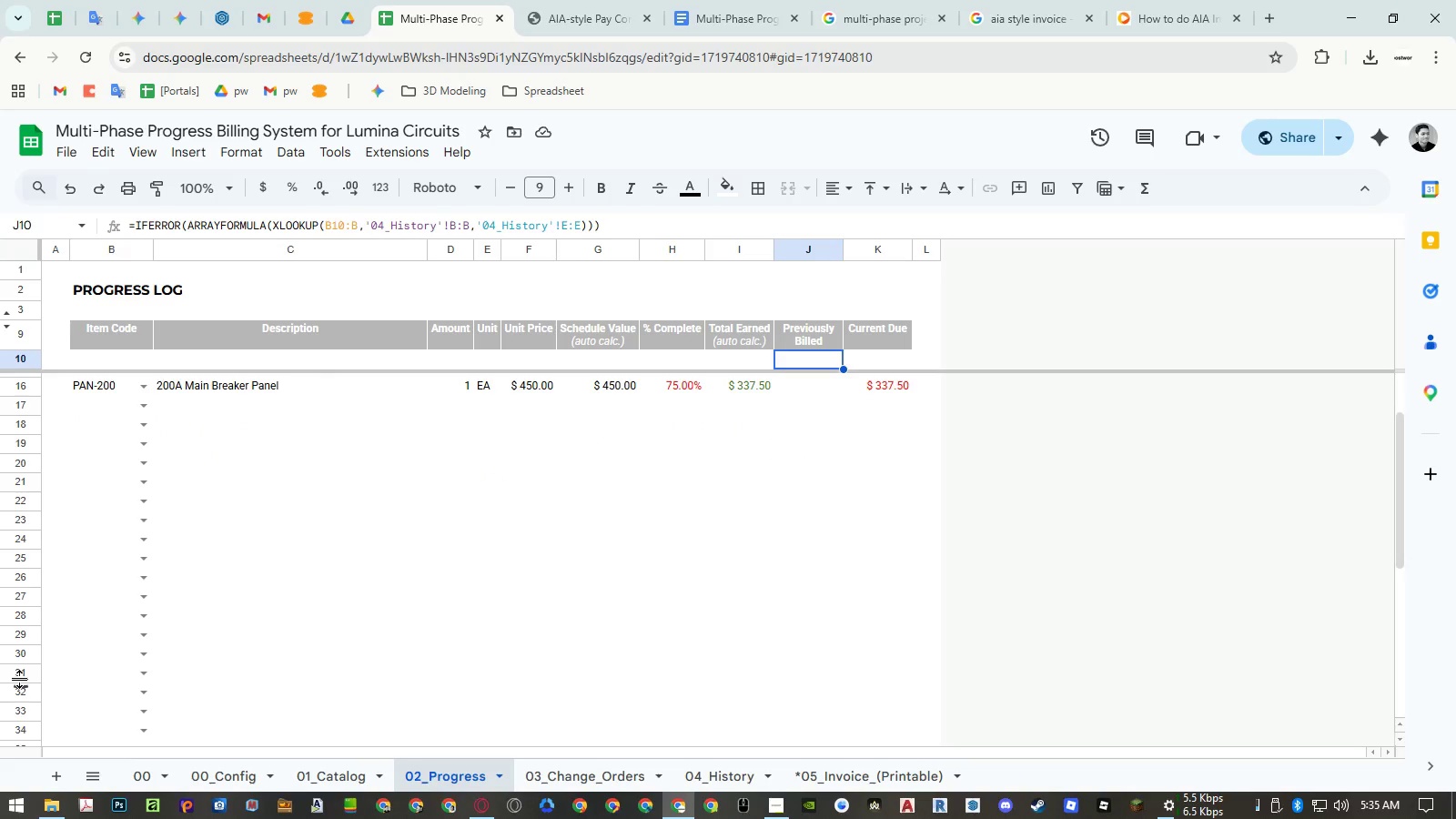 
left_click([26, 674])
 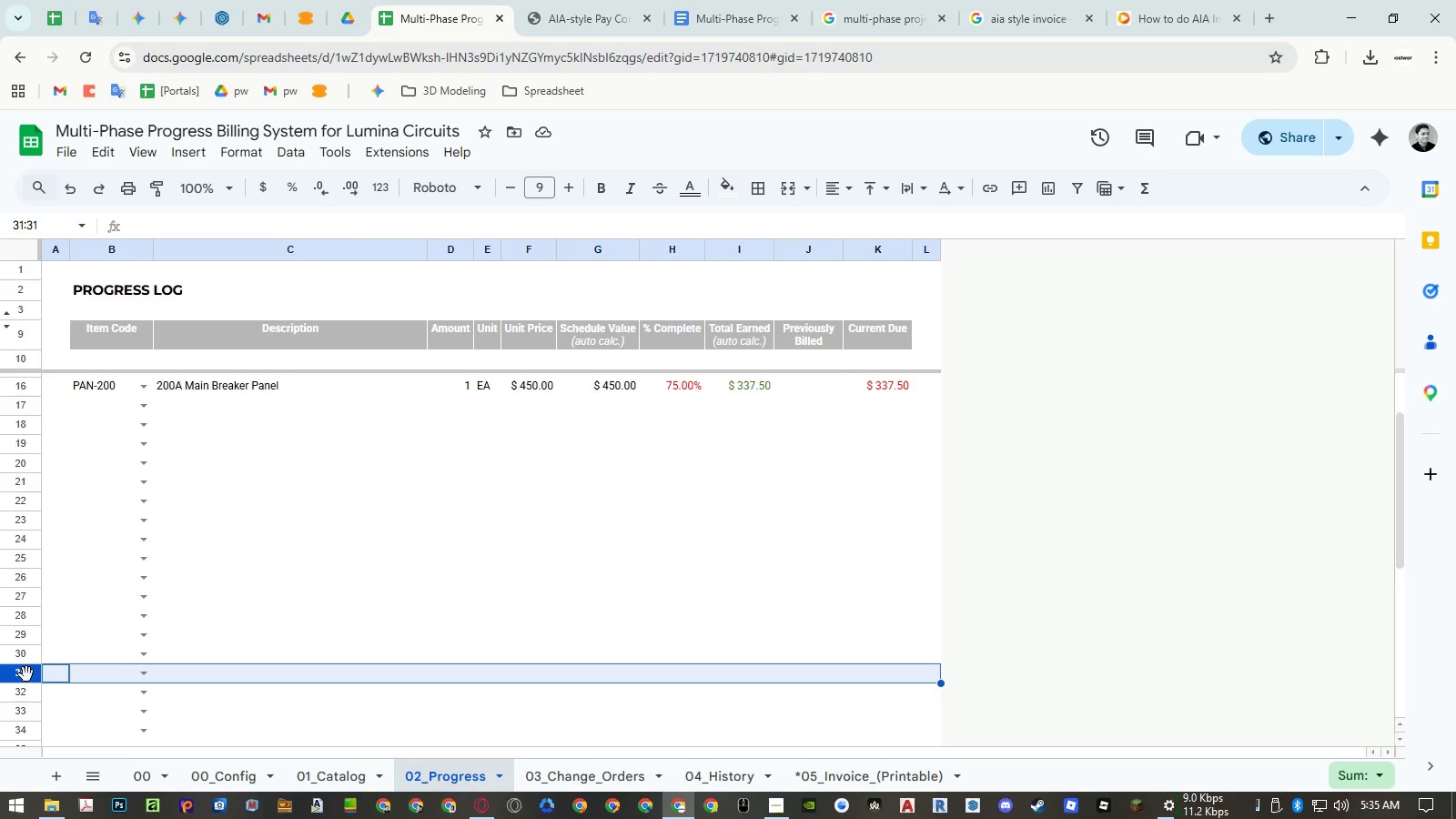 
key(Control+Shift+ArrowDown)
 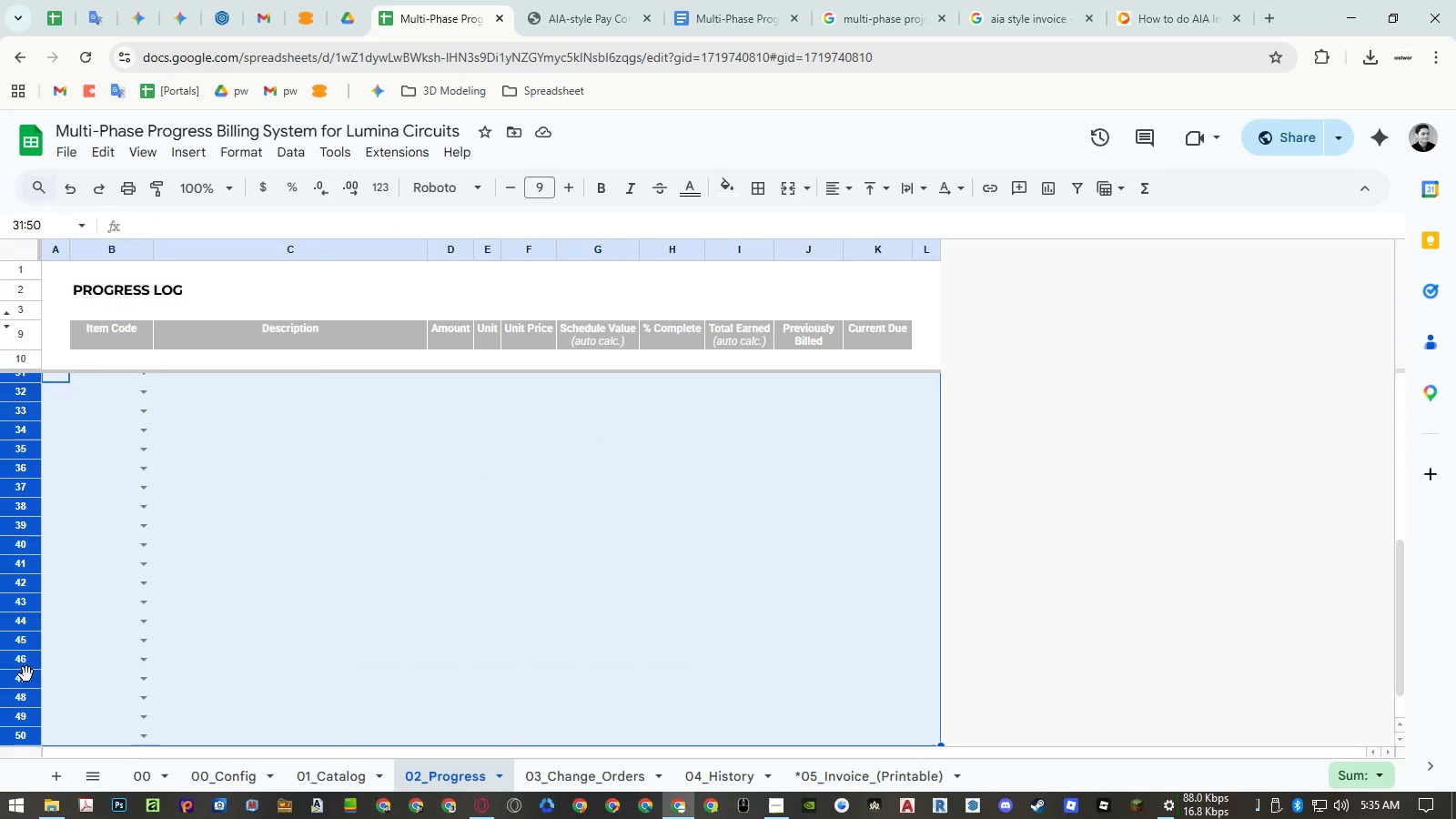 
right_click([26, 674])
 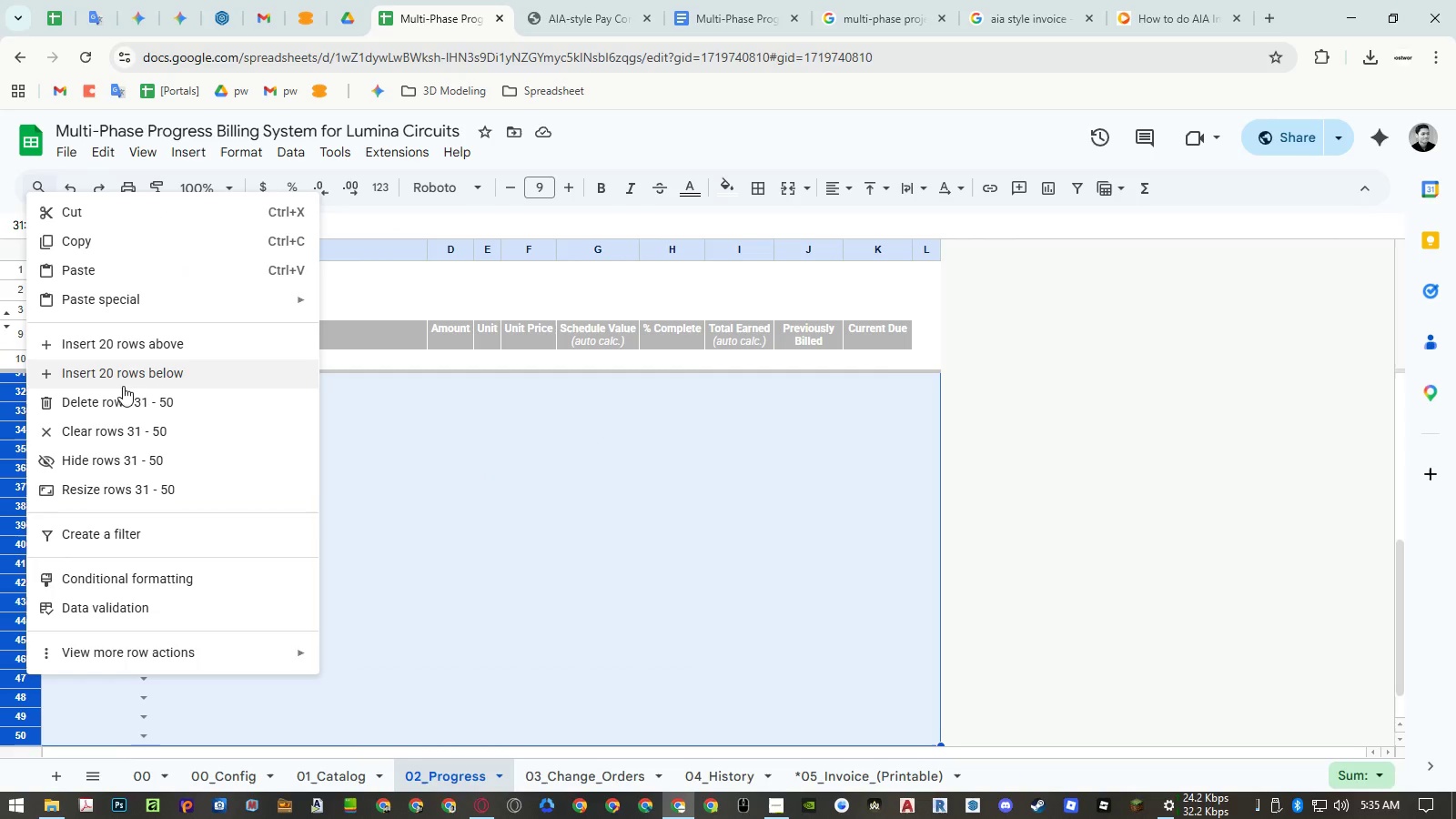 
left_click([128, 408])
 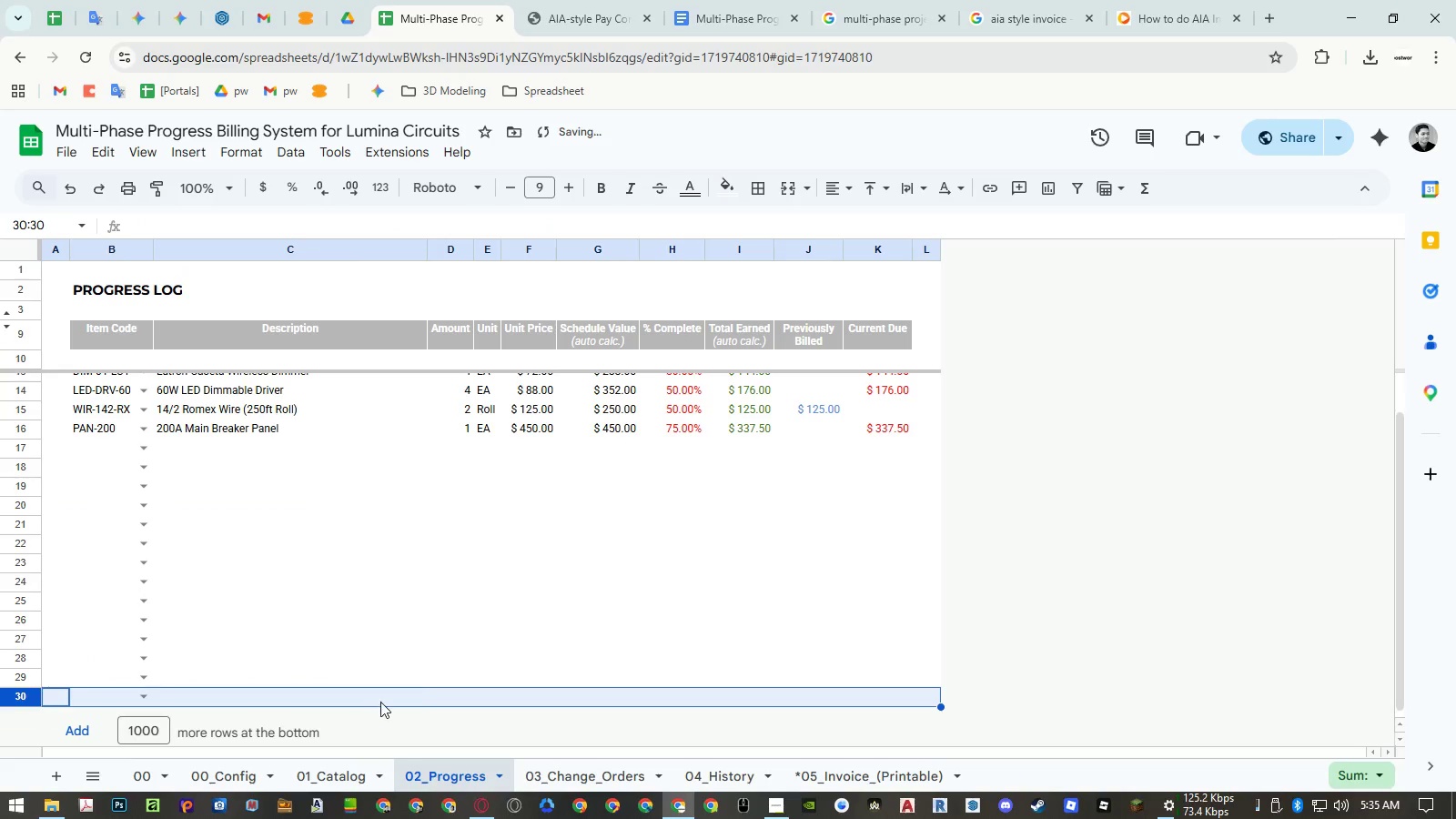 
scroll: coordinate [456, 669], scroll_direction: up, amount: 6.0
 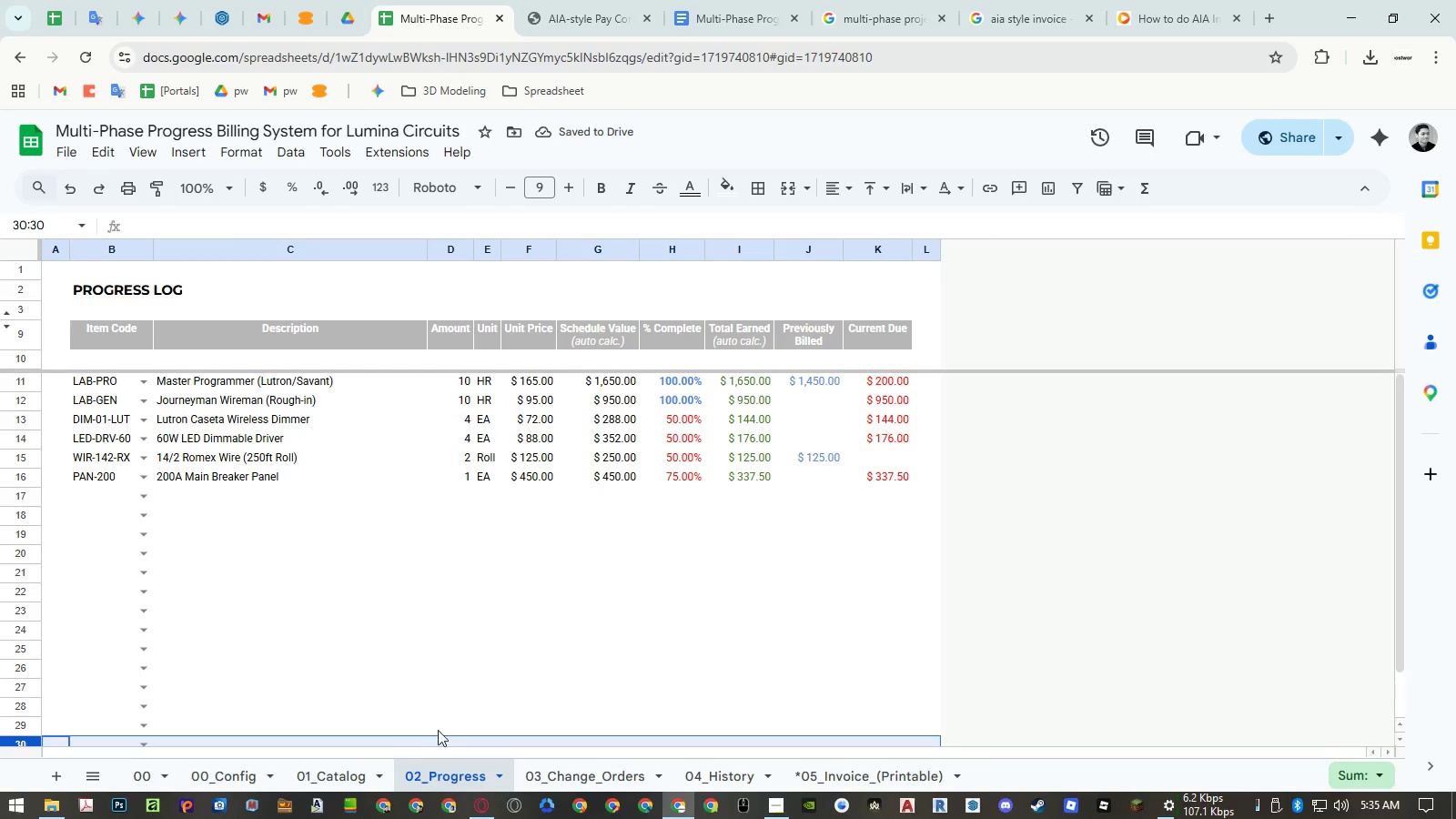 
left_click([712, 778])
 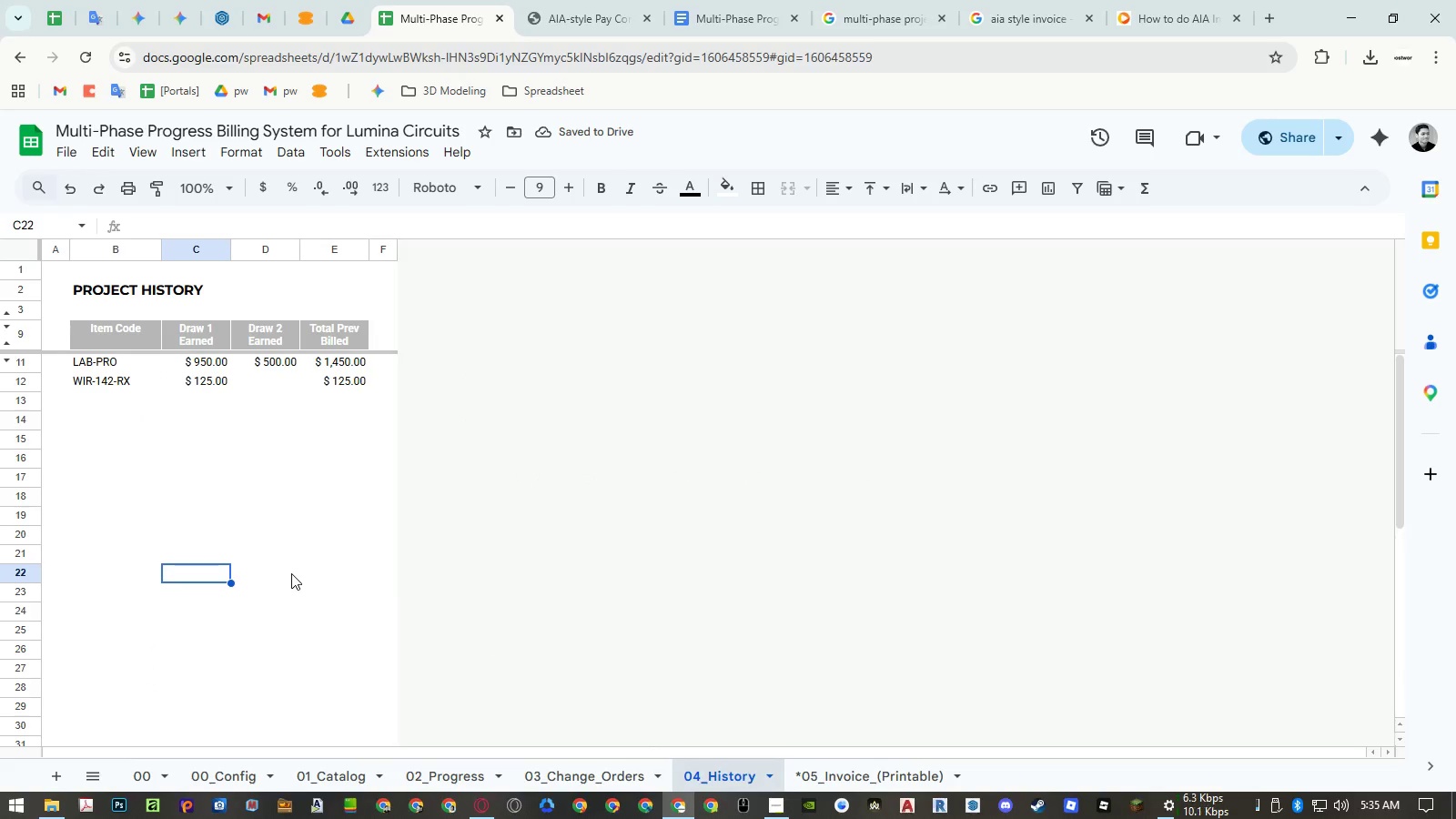 
scroll: coordinate [291, 573], scroll_direction: up, amount: 4.0
 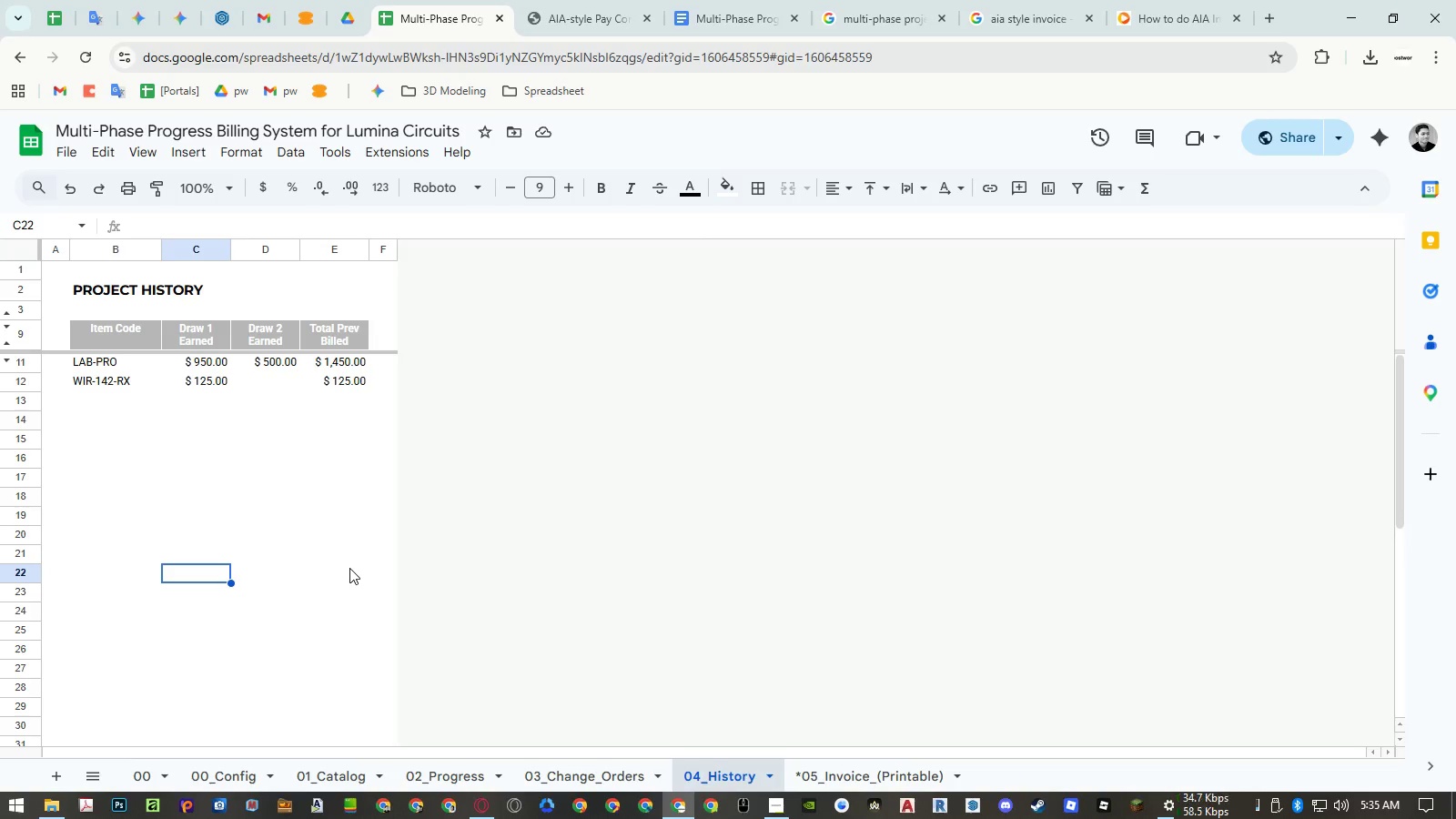 
wait(11.0)
 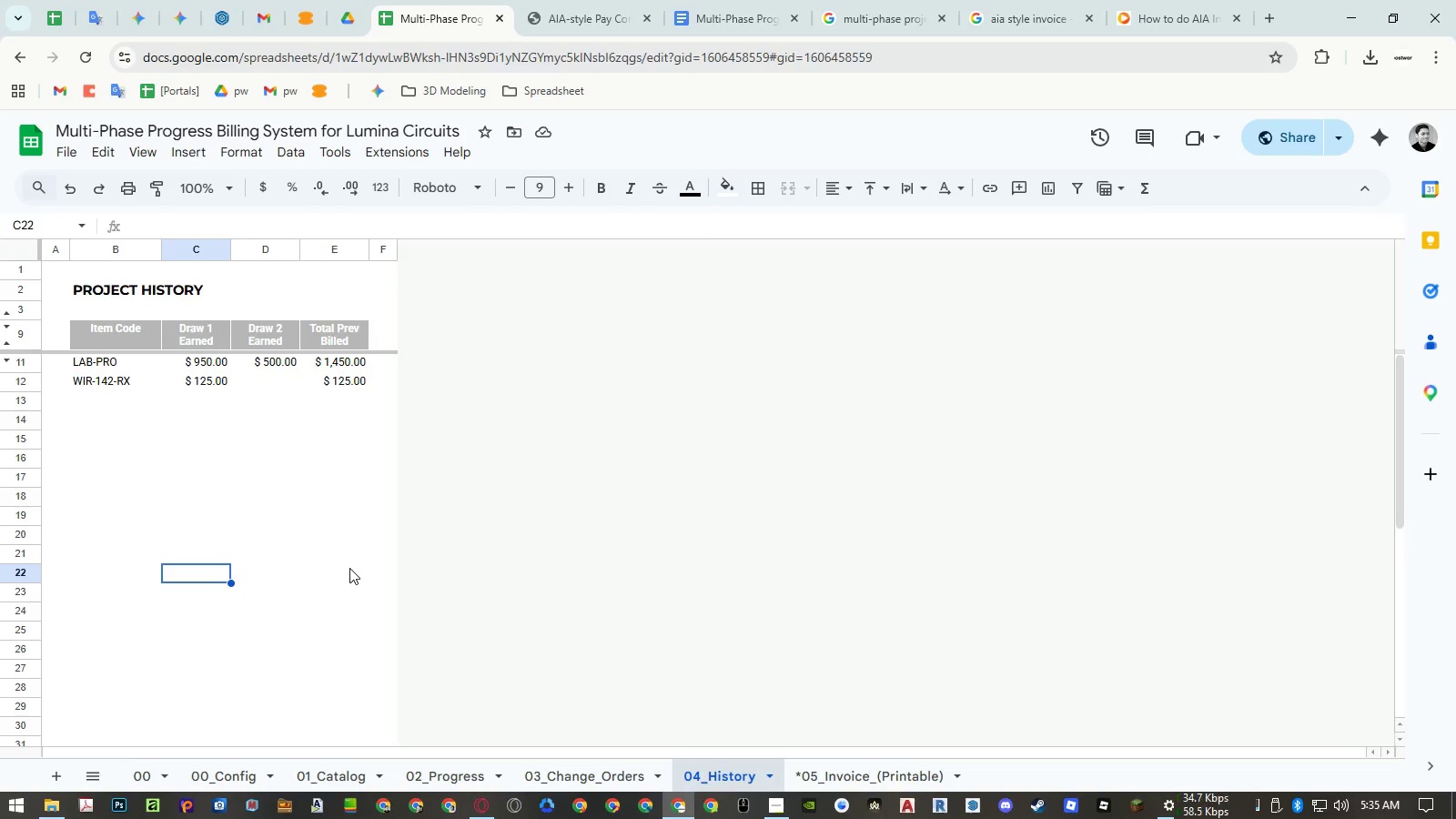 
left_click([203, 366])
 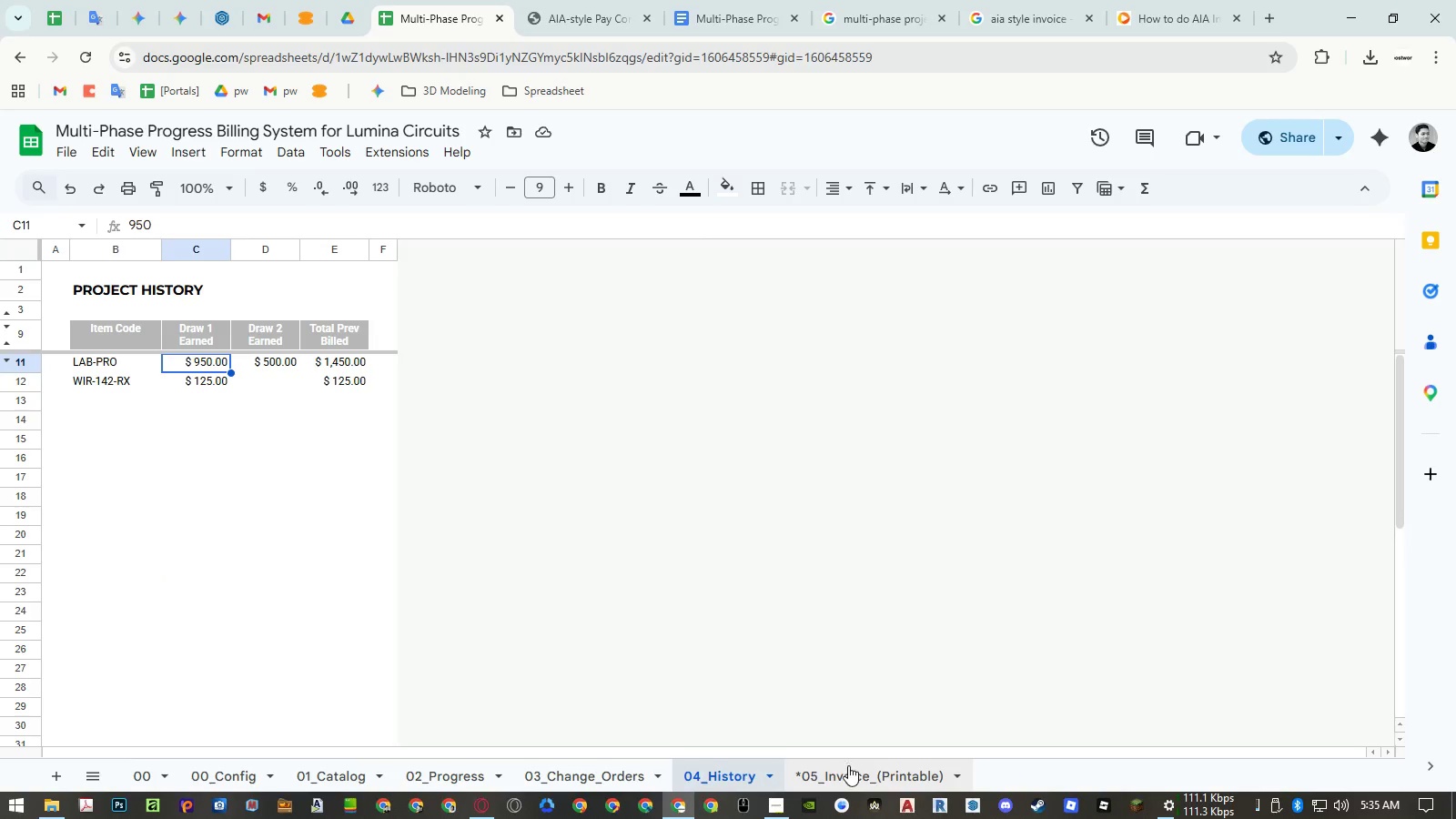 
left_click([851, 771])
 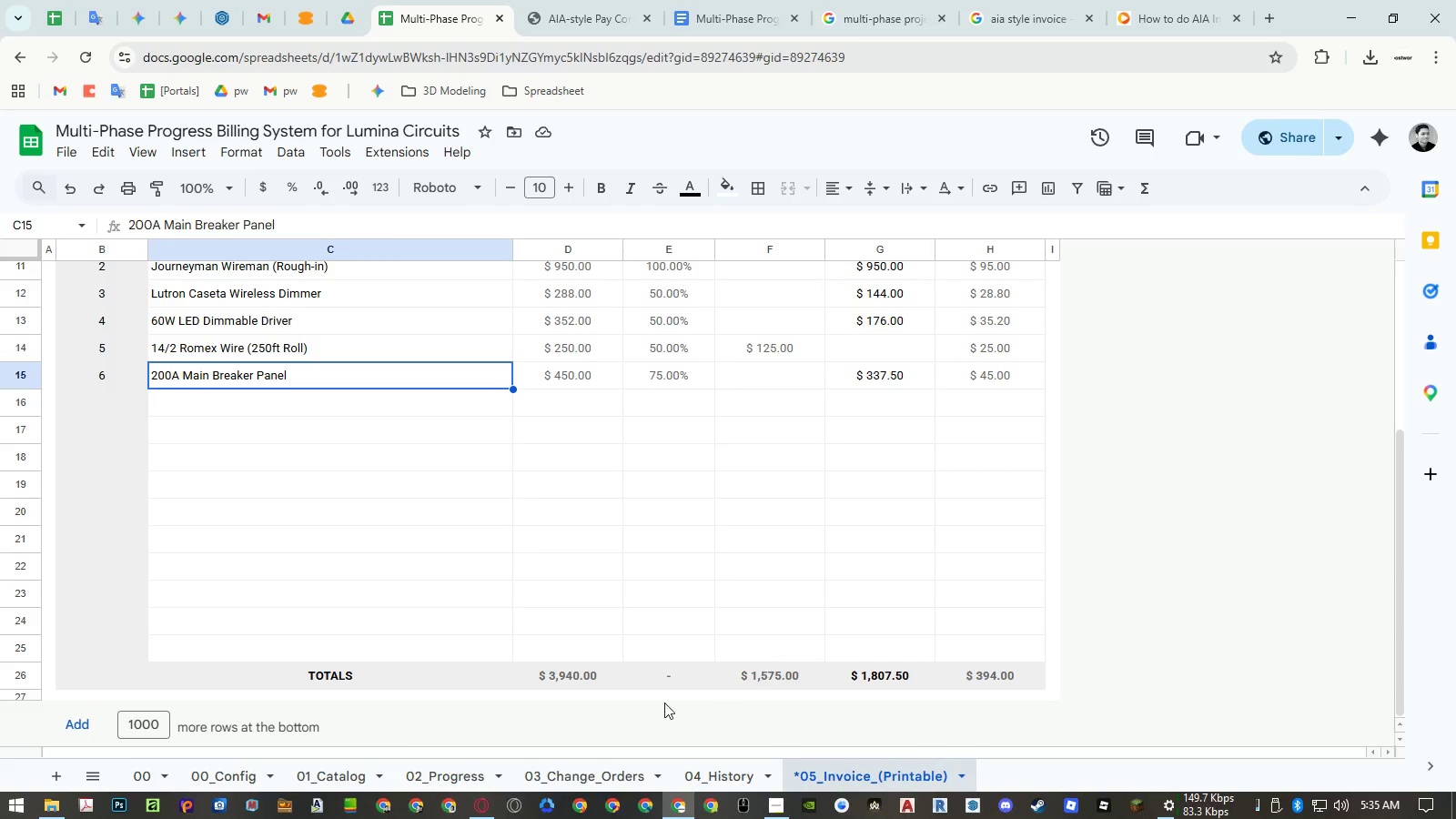 
left_click([491, 776])
 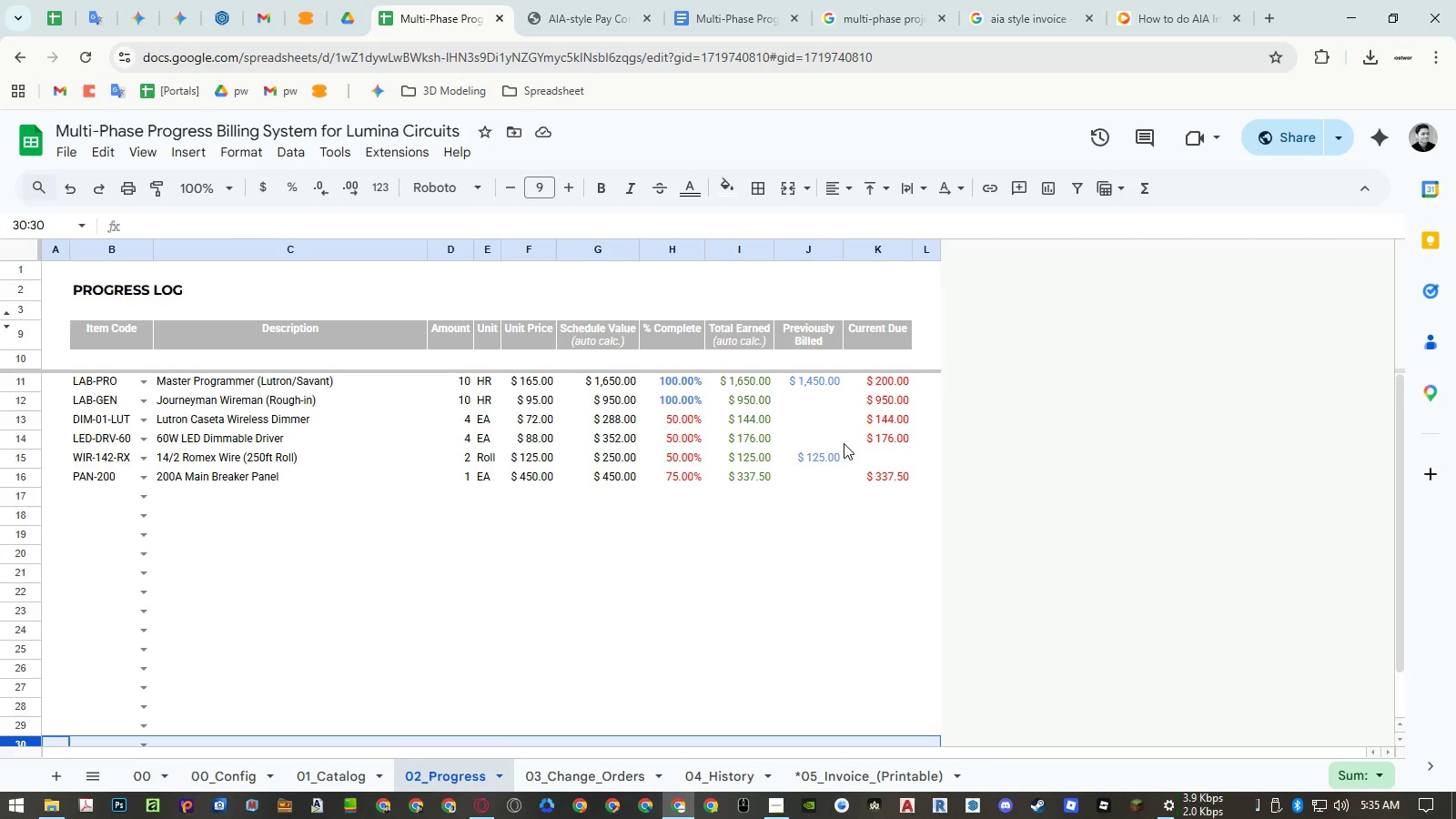 
left_click([815, 360])
 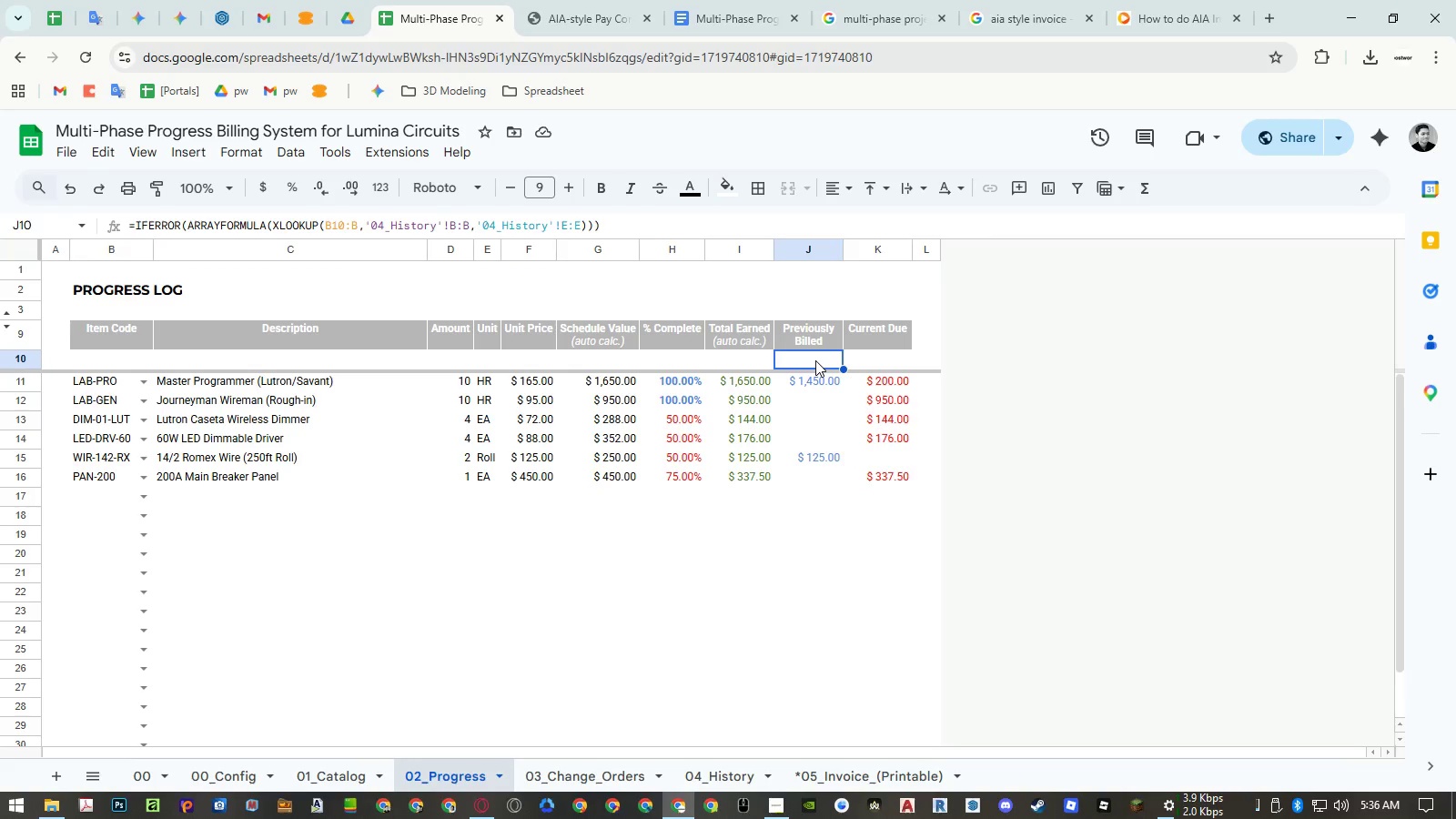 
double_click([815, 360])
 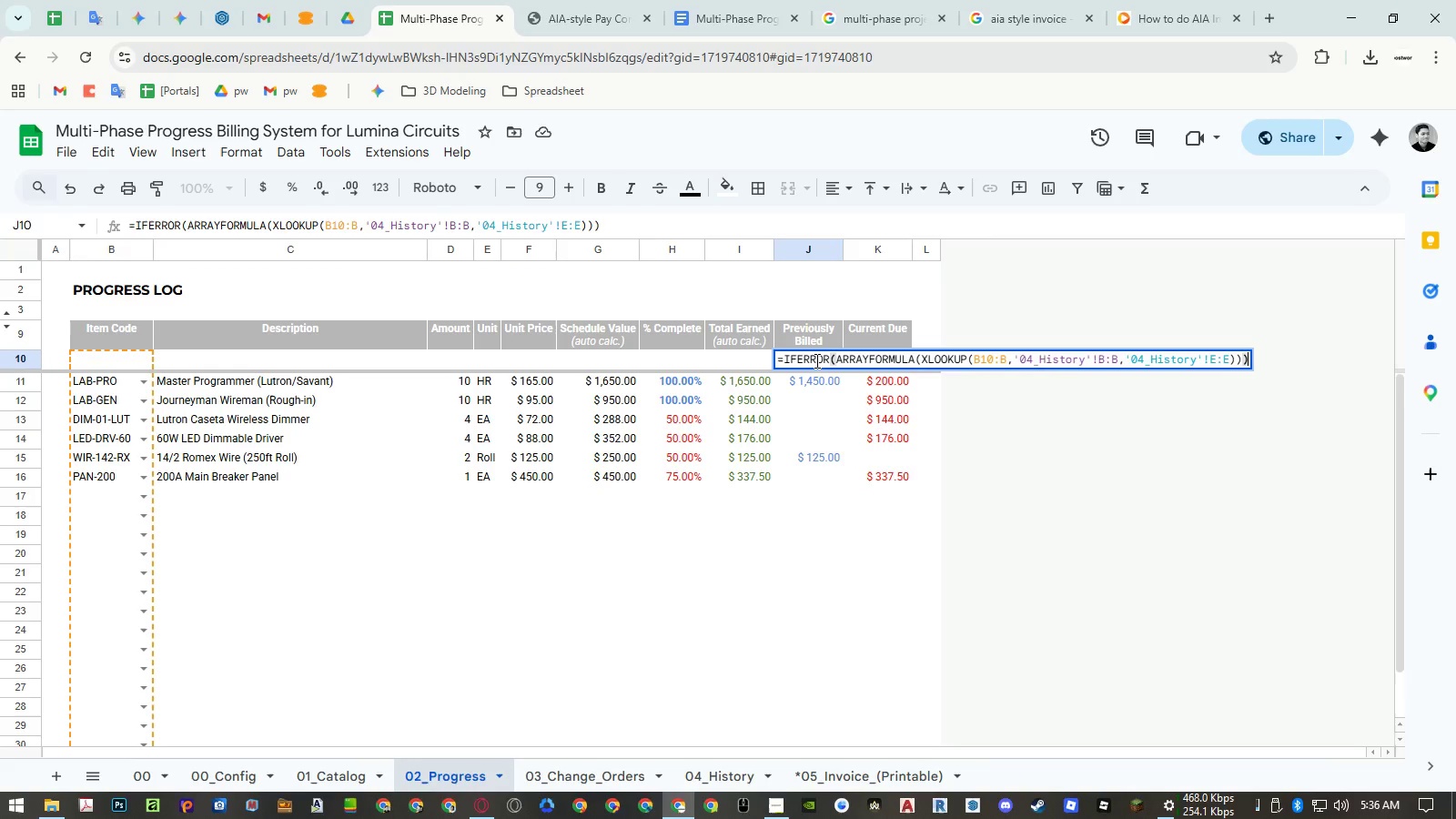 
key(Escape)
 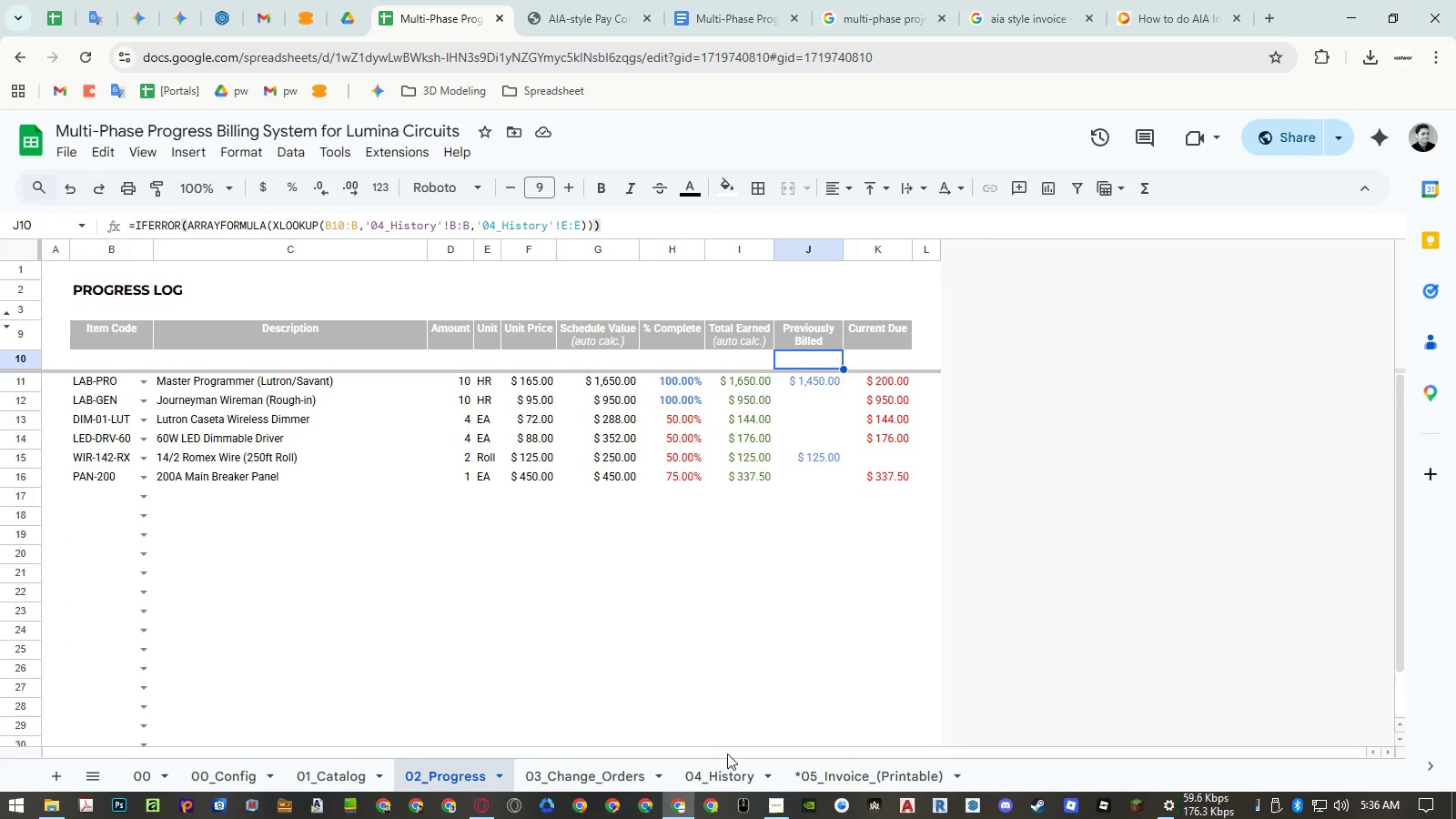 
left_click([713, 775])
 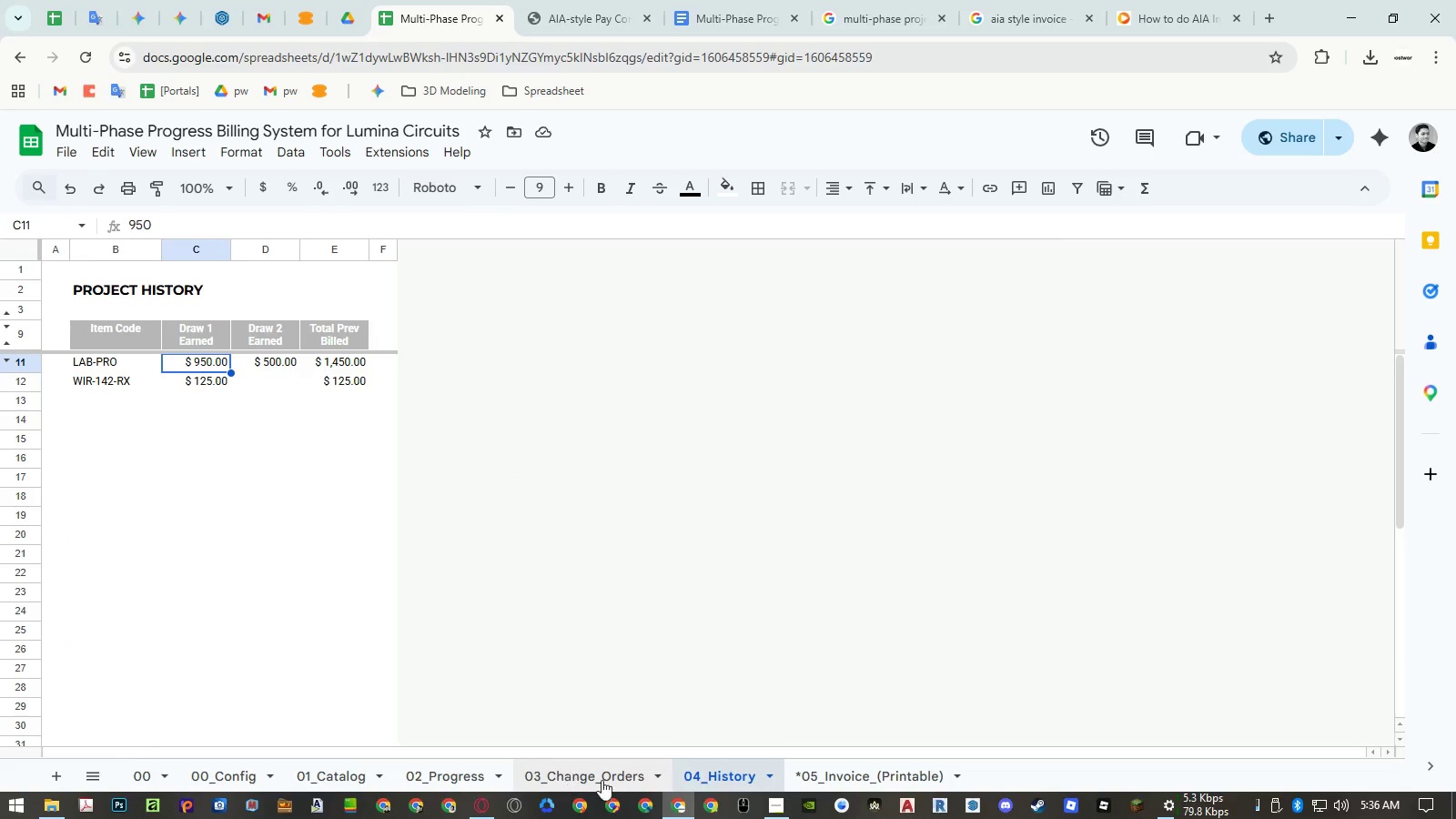 
left_click([841, 777])
 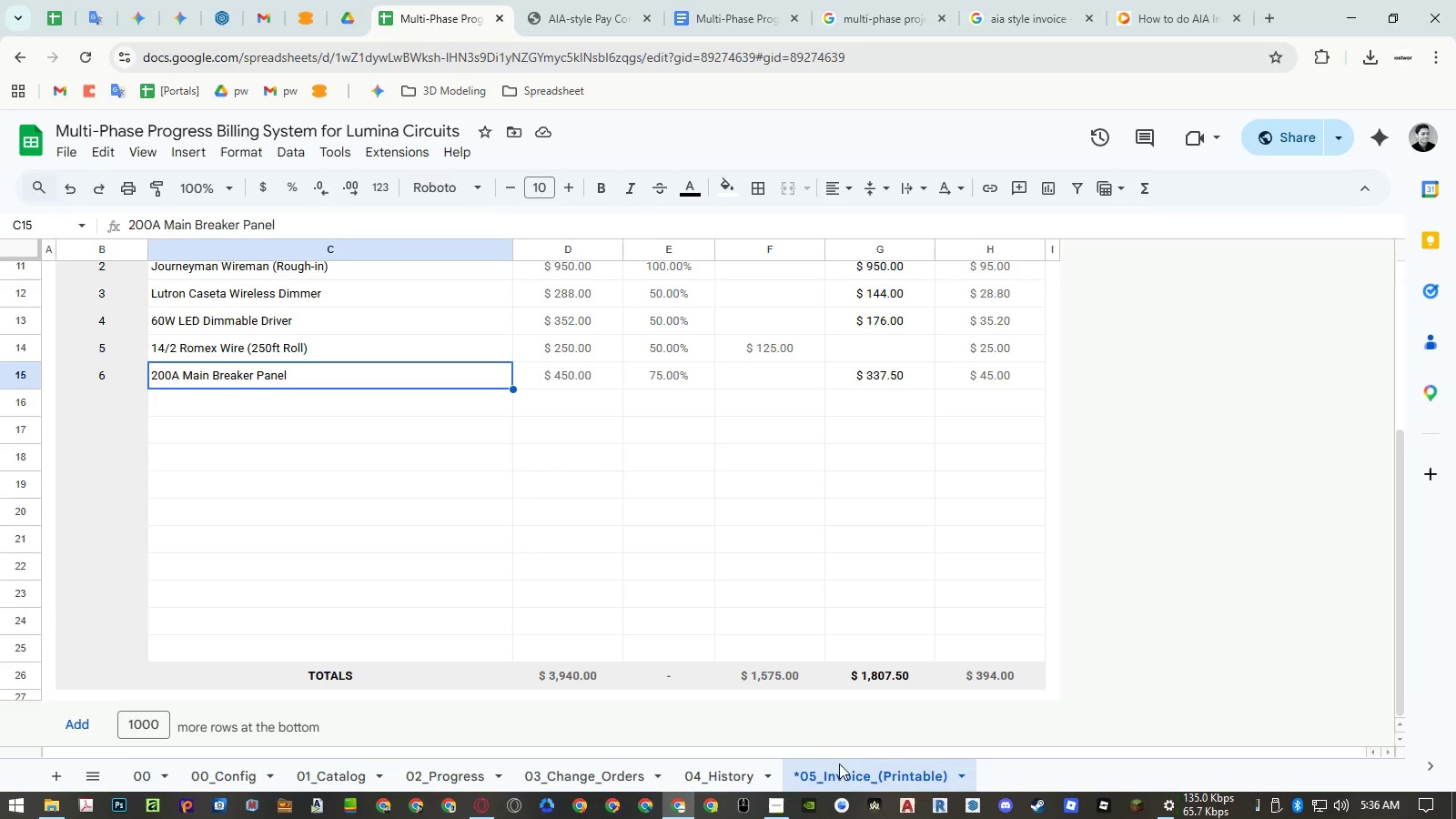 
scroll: coordinate [819, 682], scroll_direction: up, amount: 3.0
 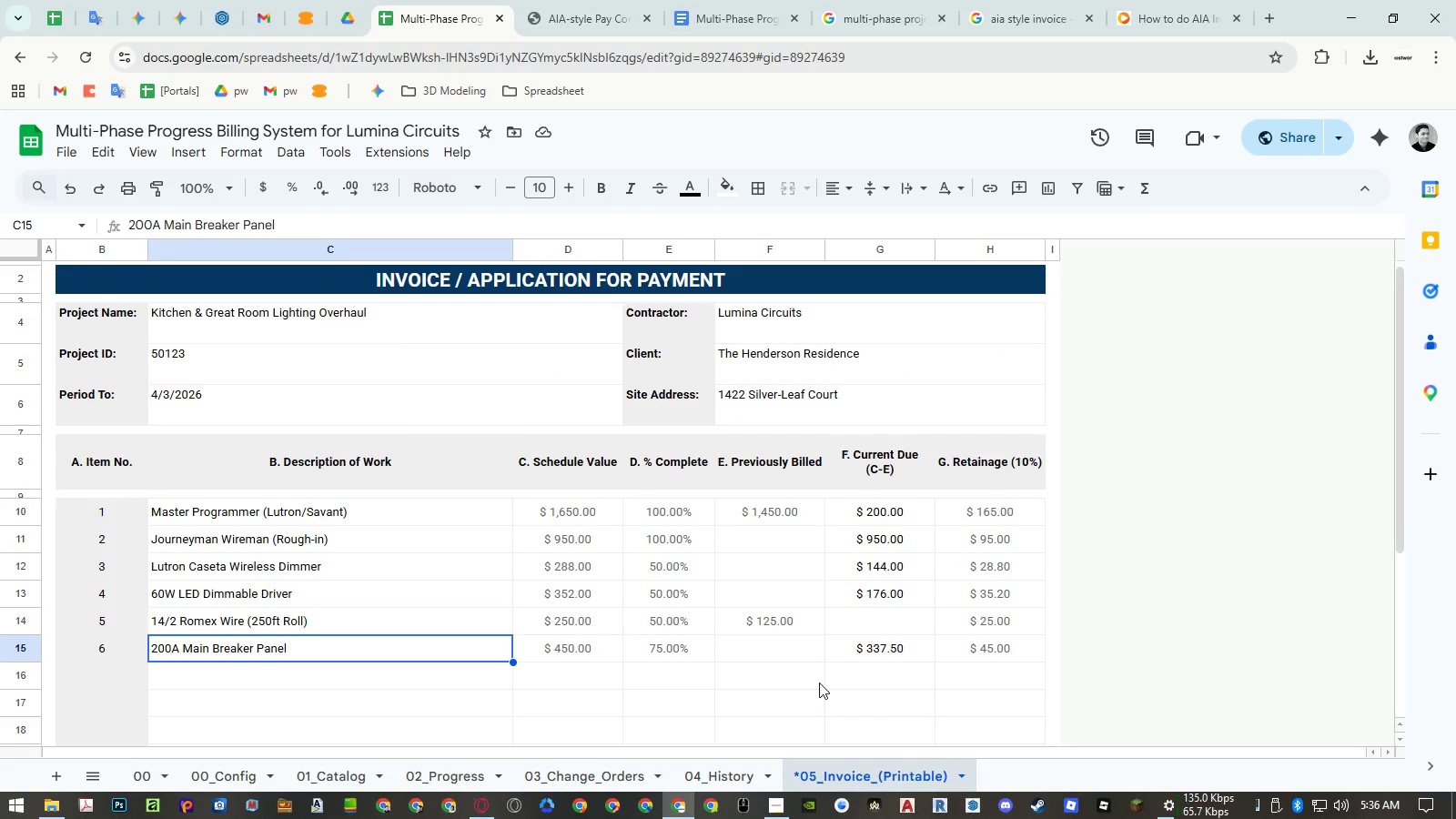 
scroll: coordinate [819, 682], scroll_direction: down, amount: 2.0
 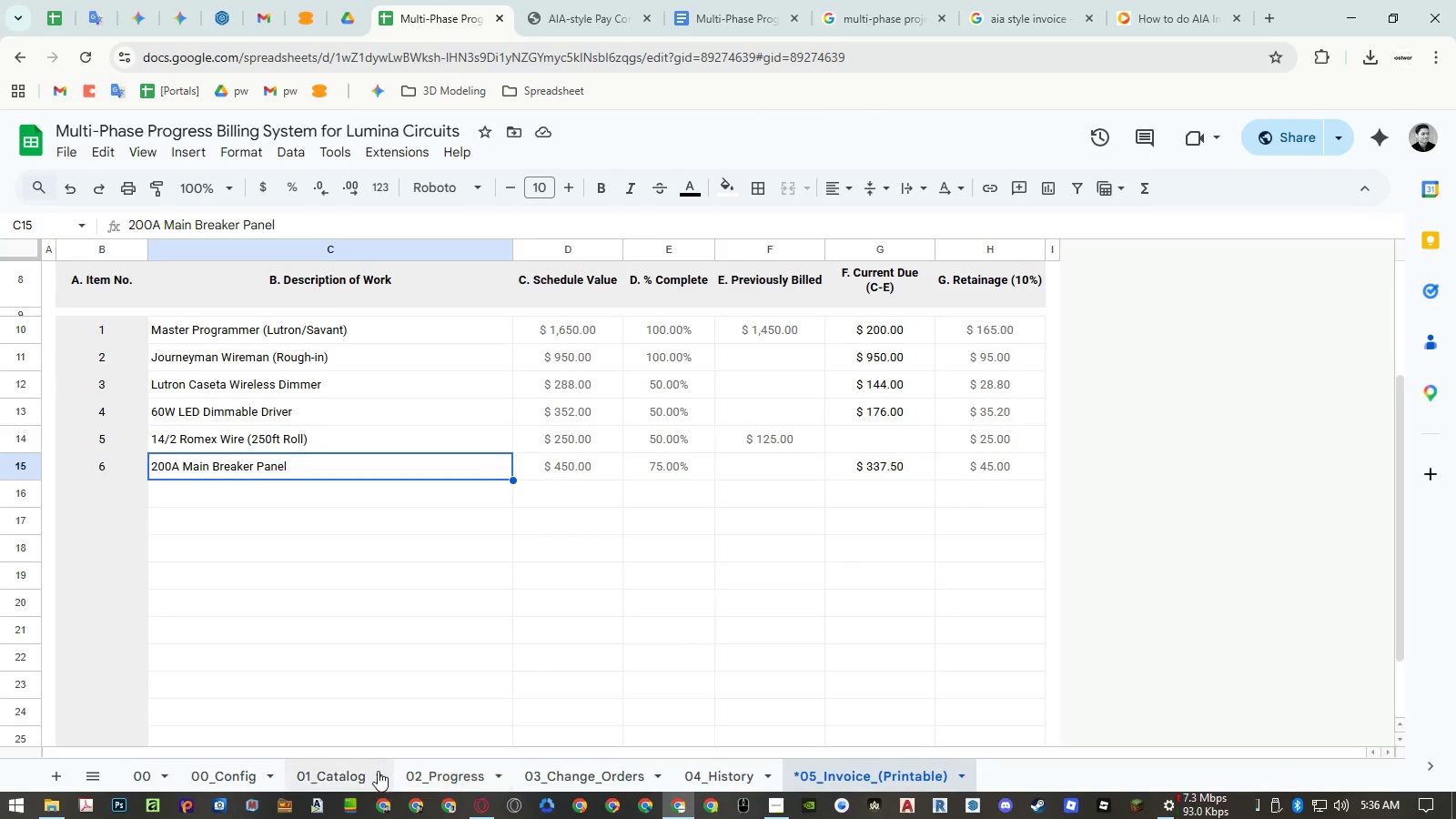 
left_click([359, 769])
 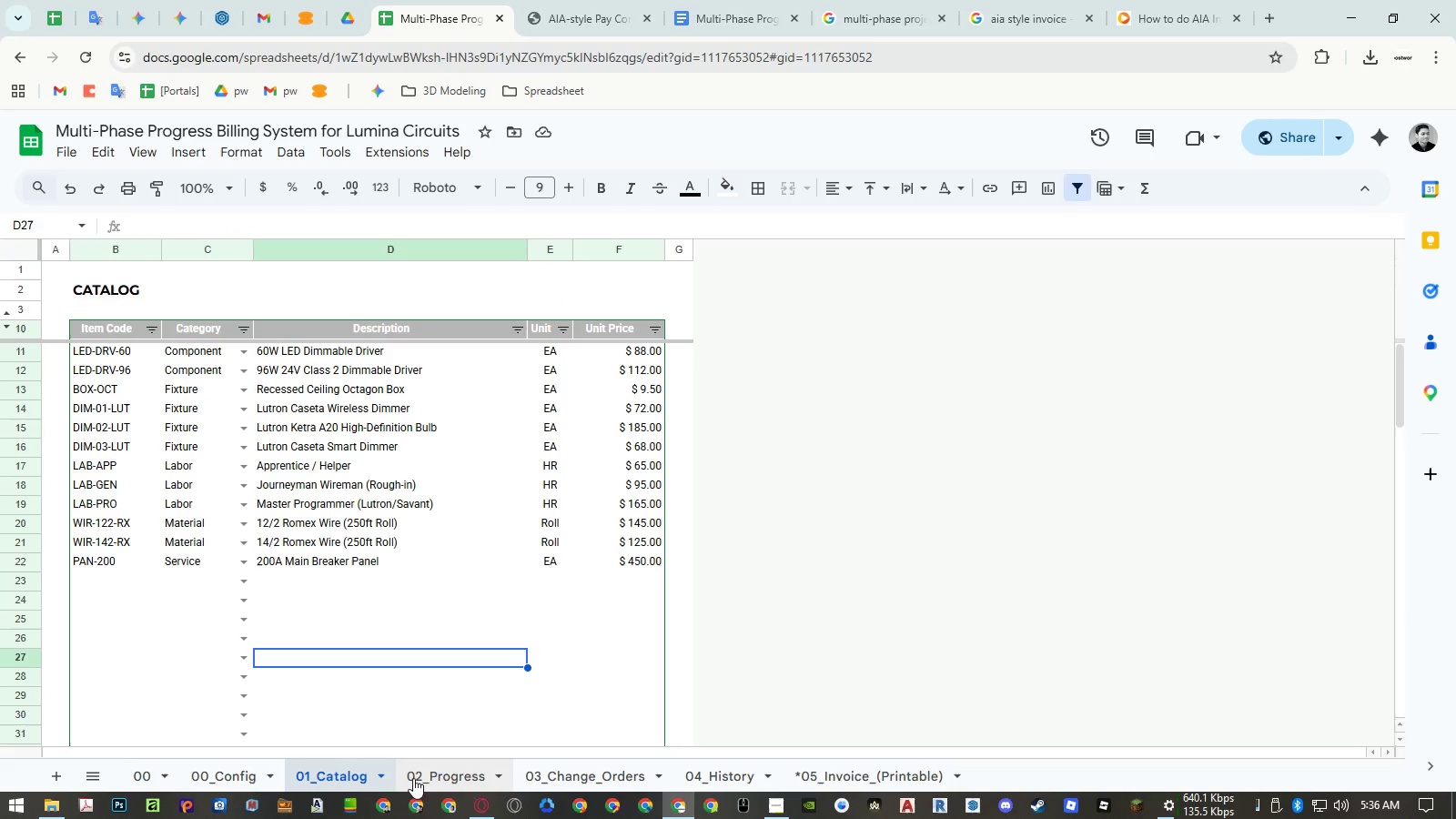 
left_click([413, 778])
 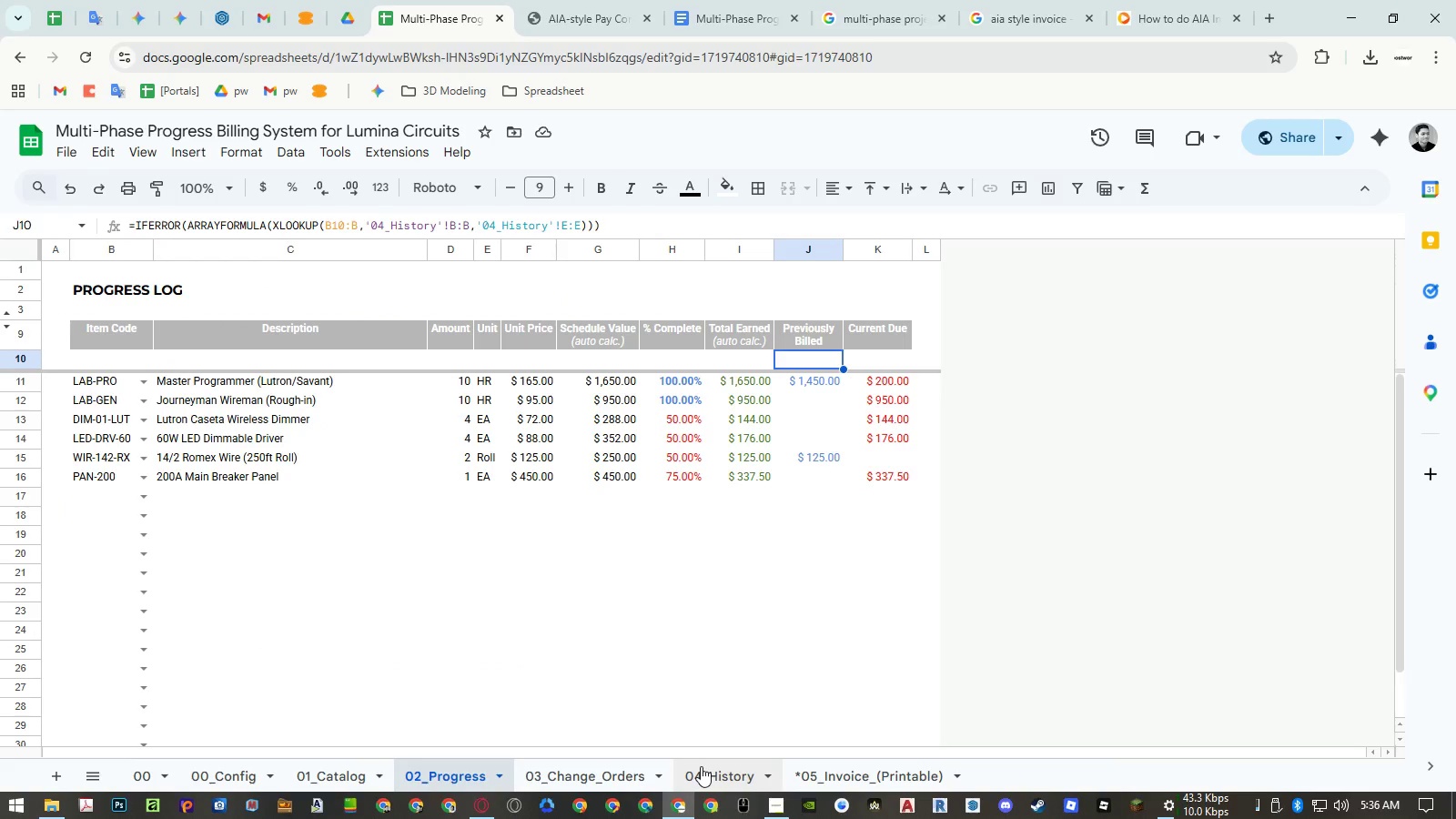 
wait(5.14)
 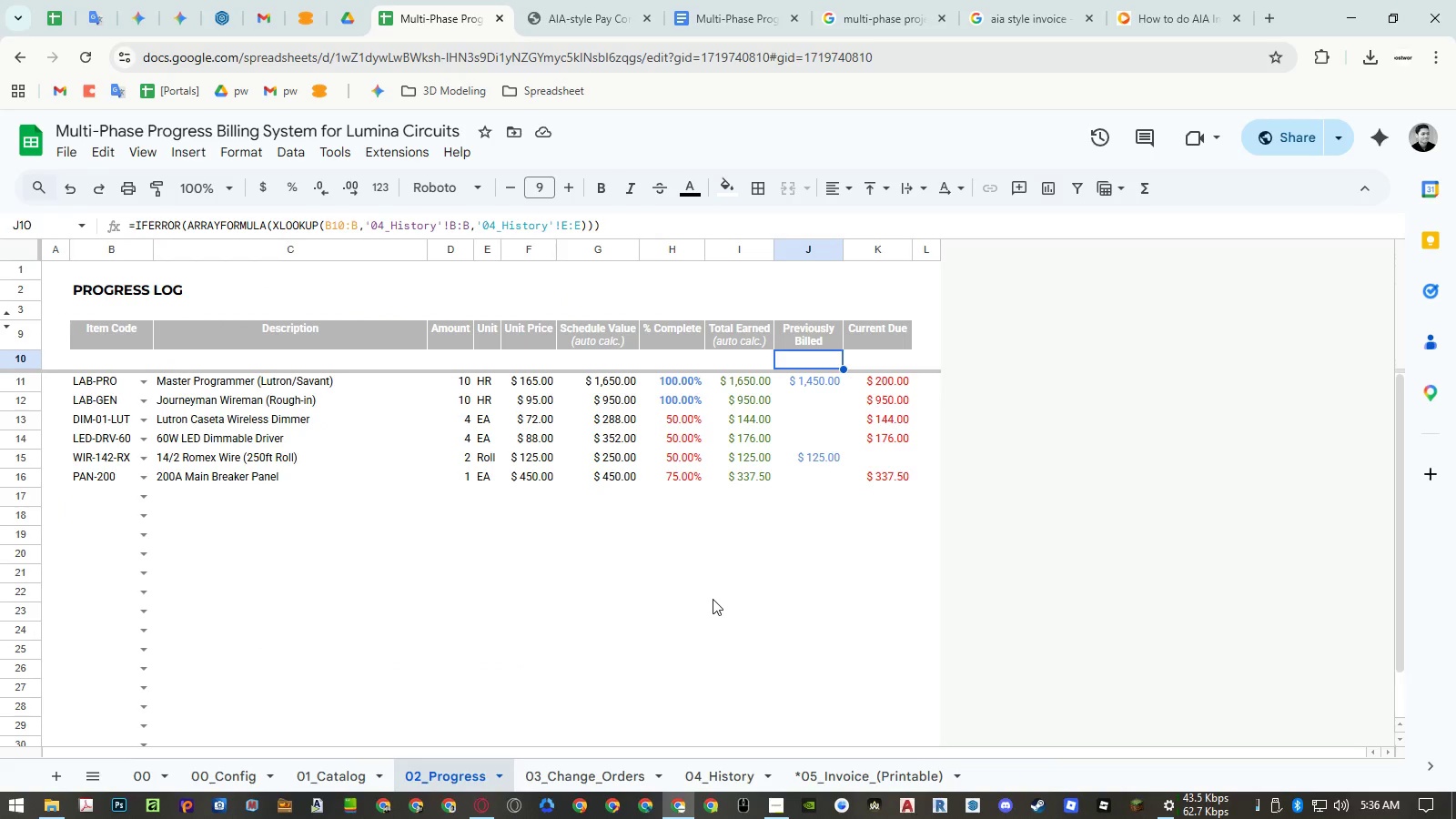 
double_click([701, 766])
 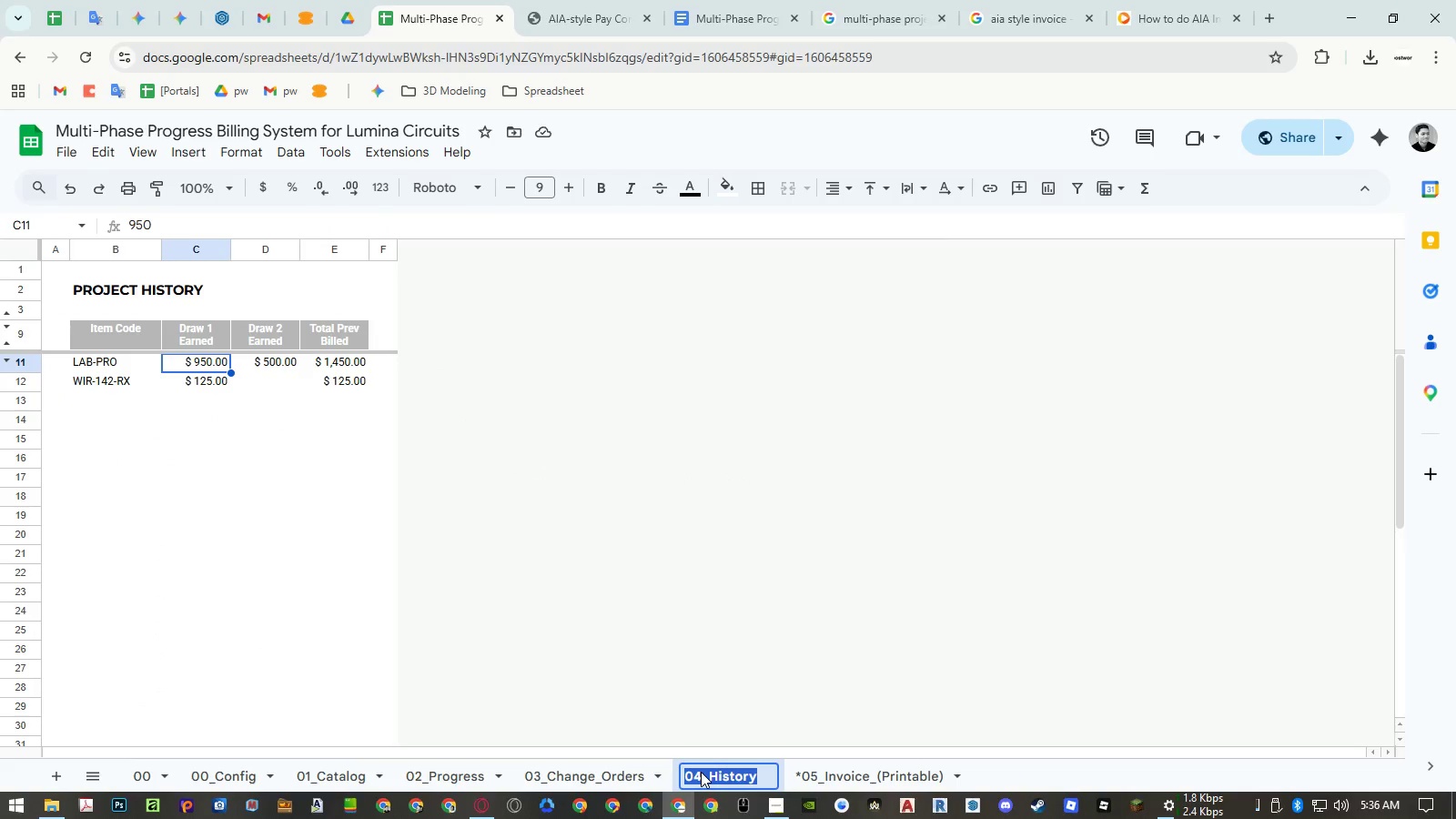 
left_click([701, 772])
 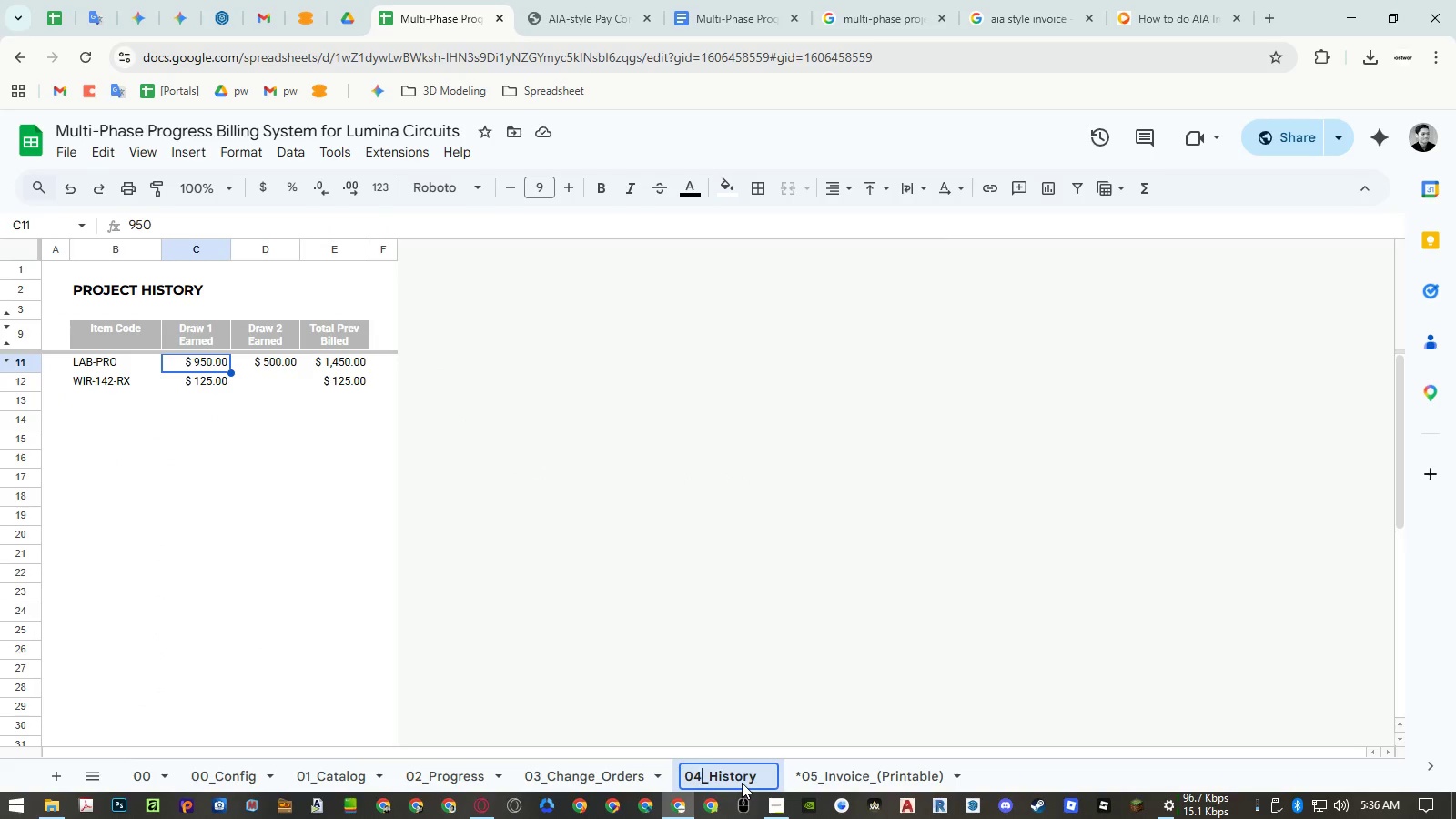 
key(Backspace)
 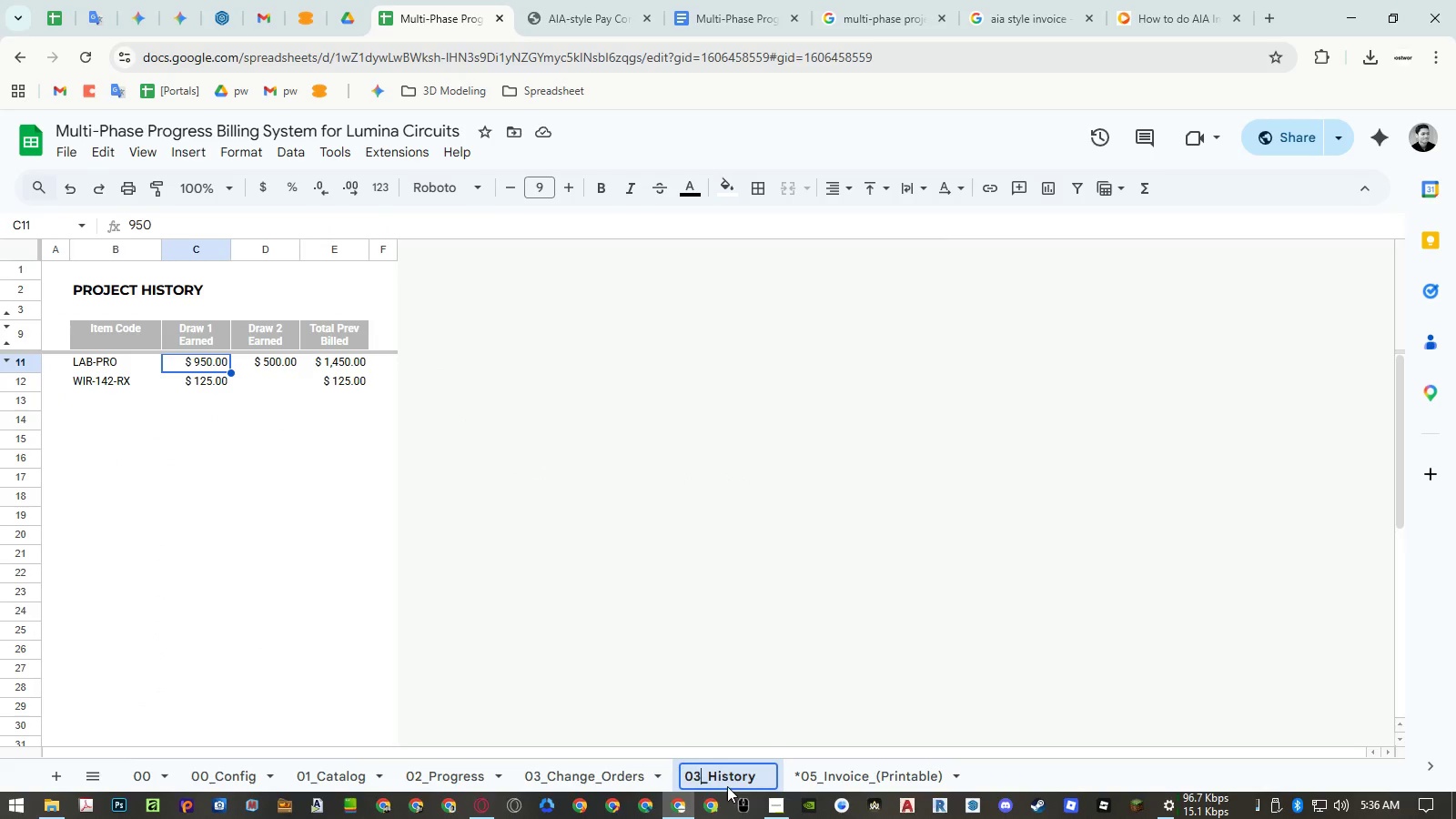 
key(Numpad3)
 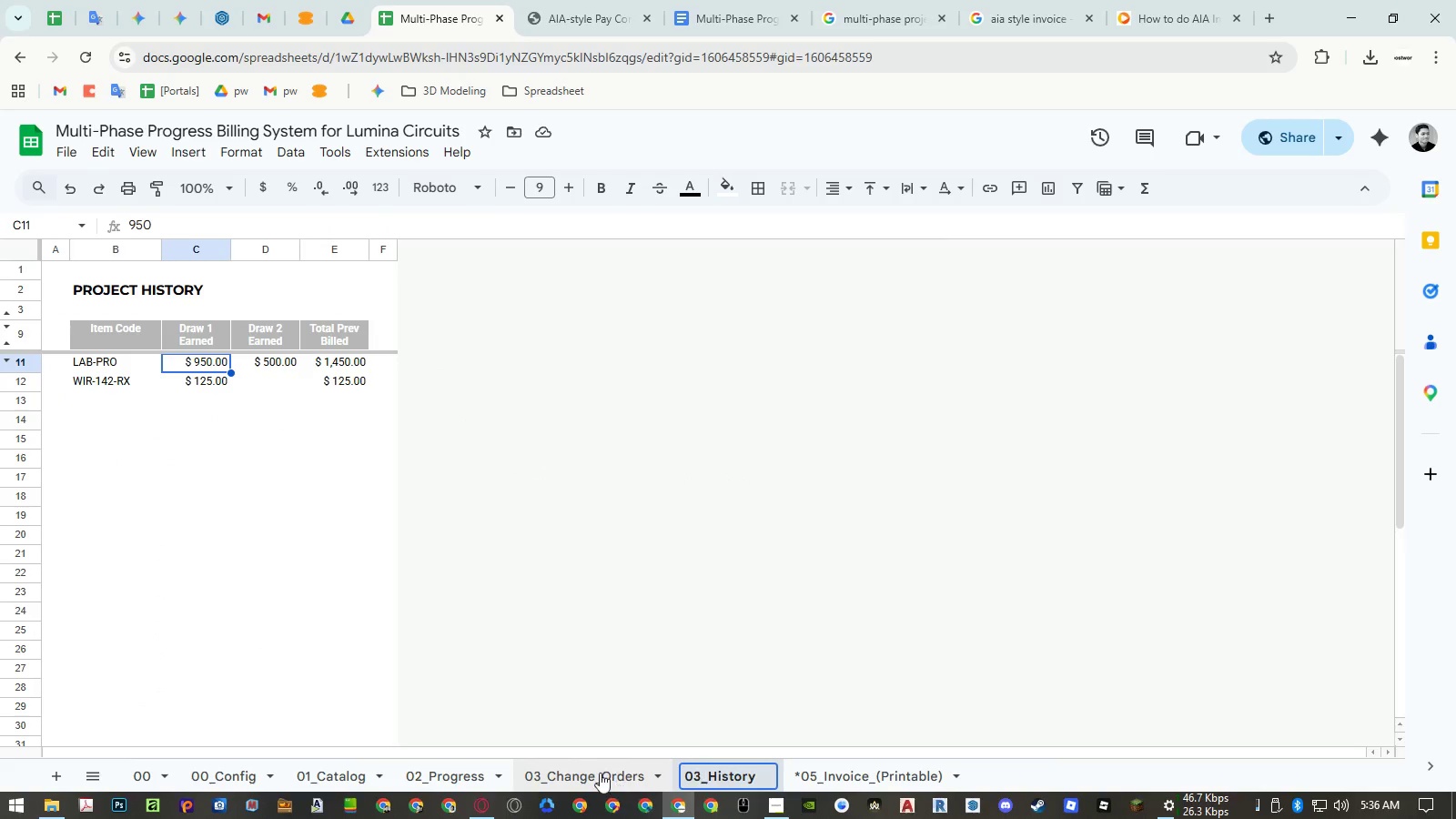 
double_click([599, 772])
 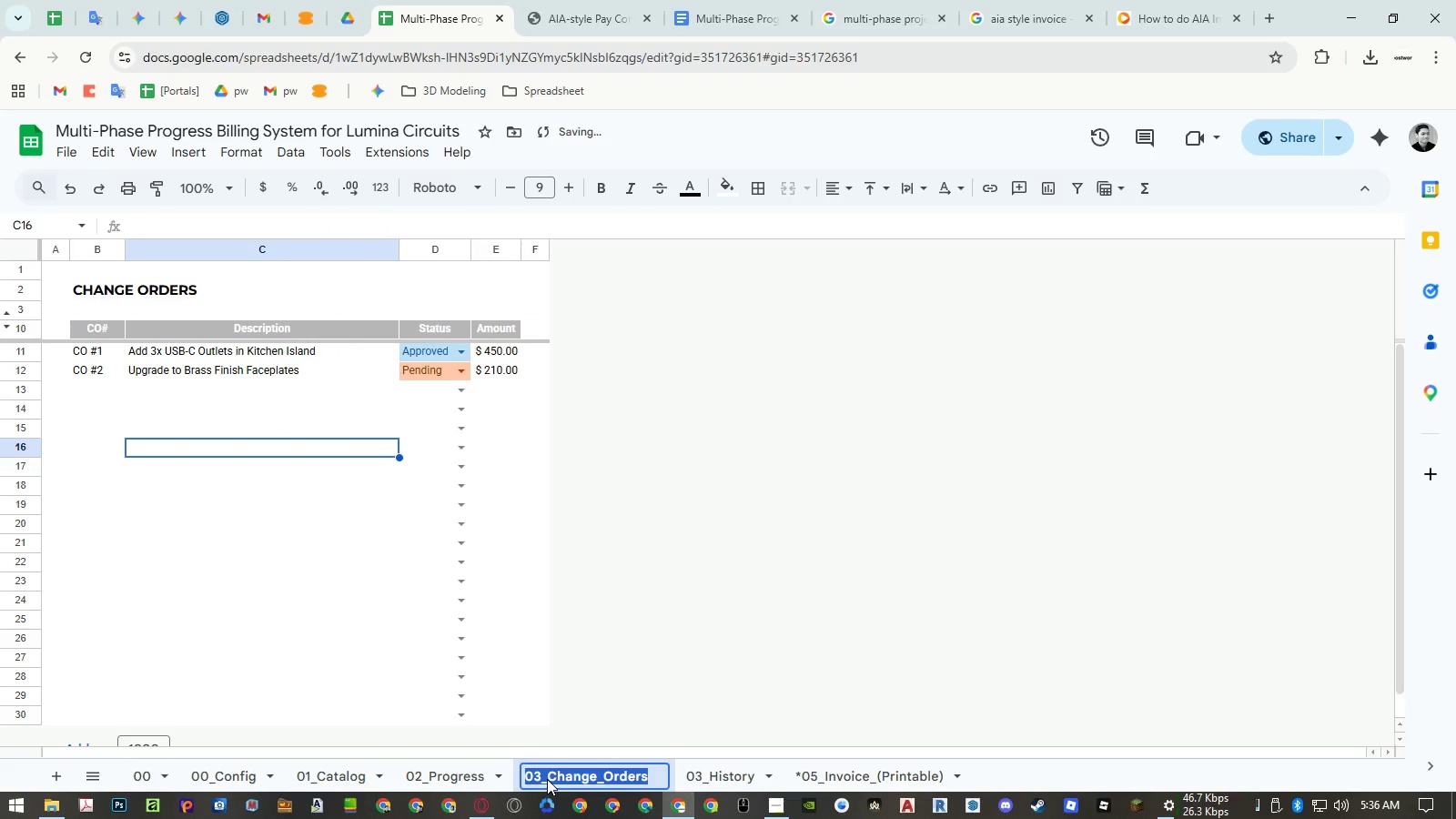 
left_click([547, 779])
 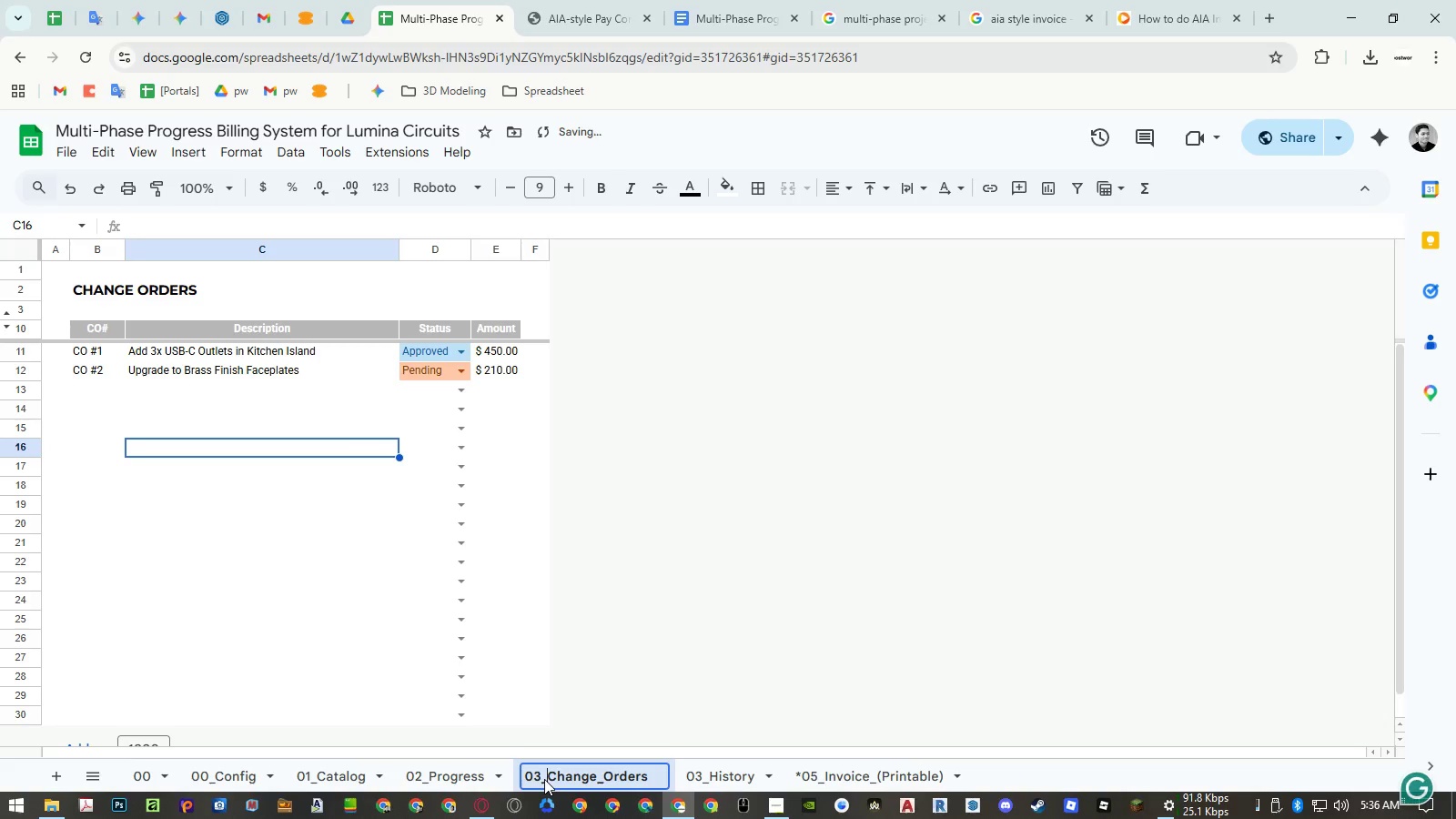 
left_click([541, 779])
 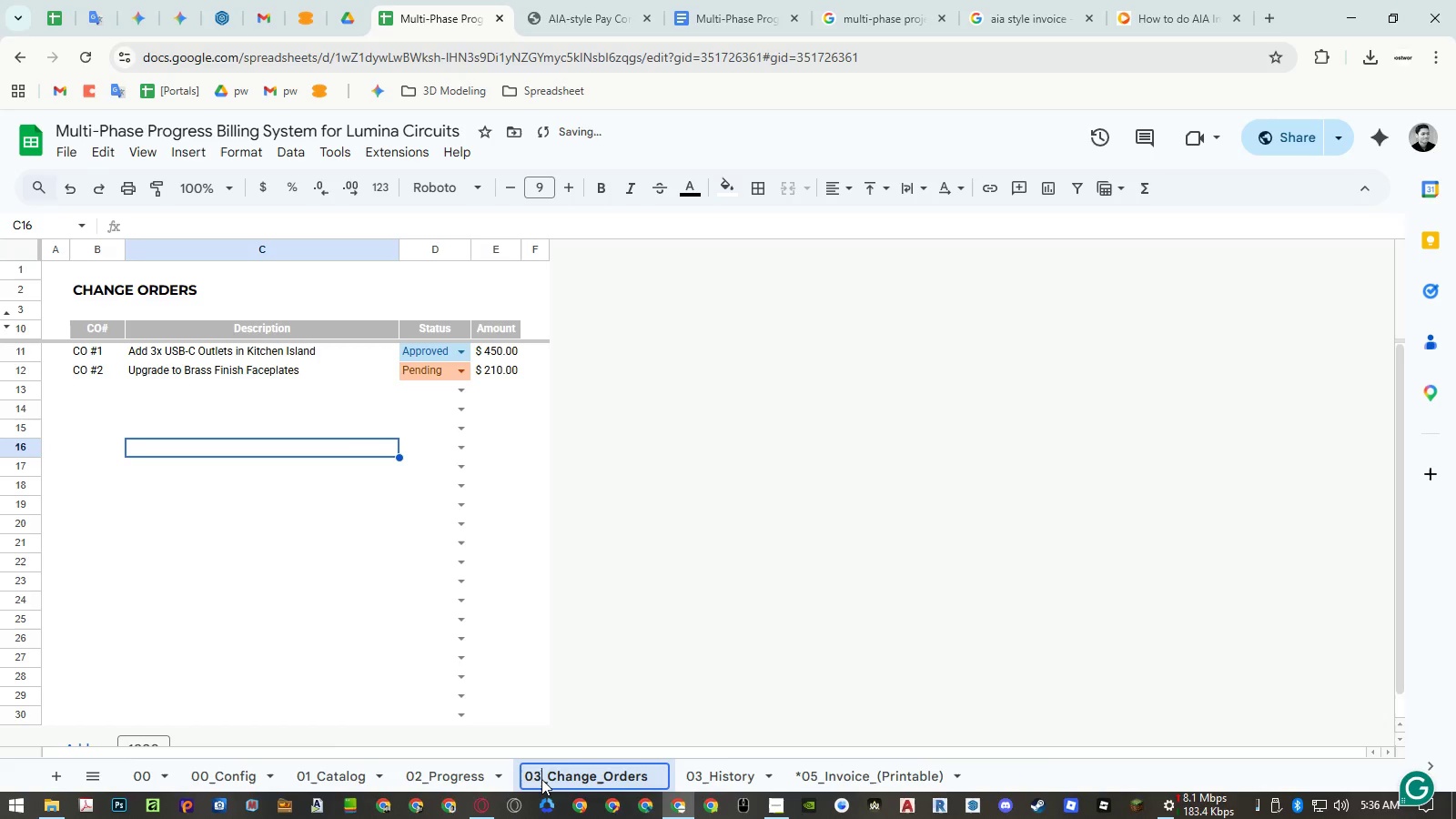 
key(Backspace)
 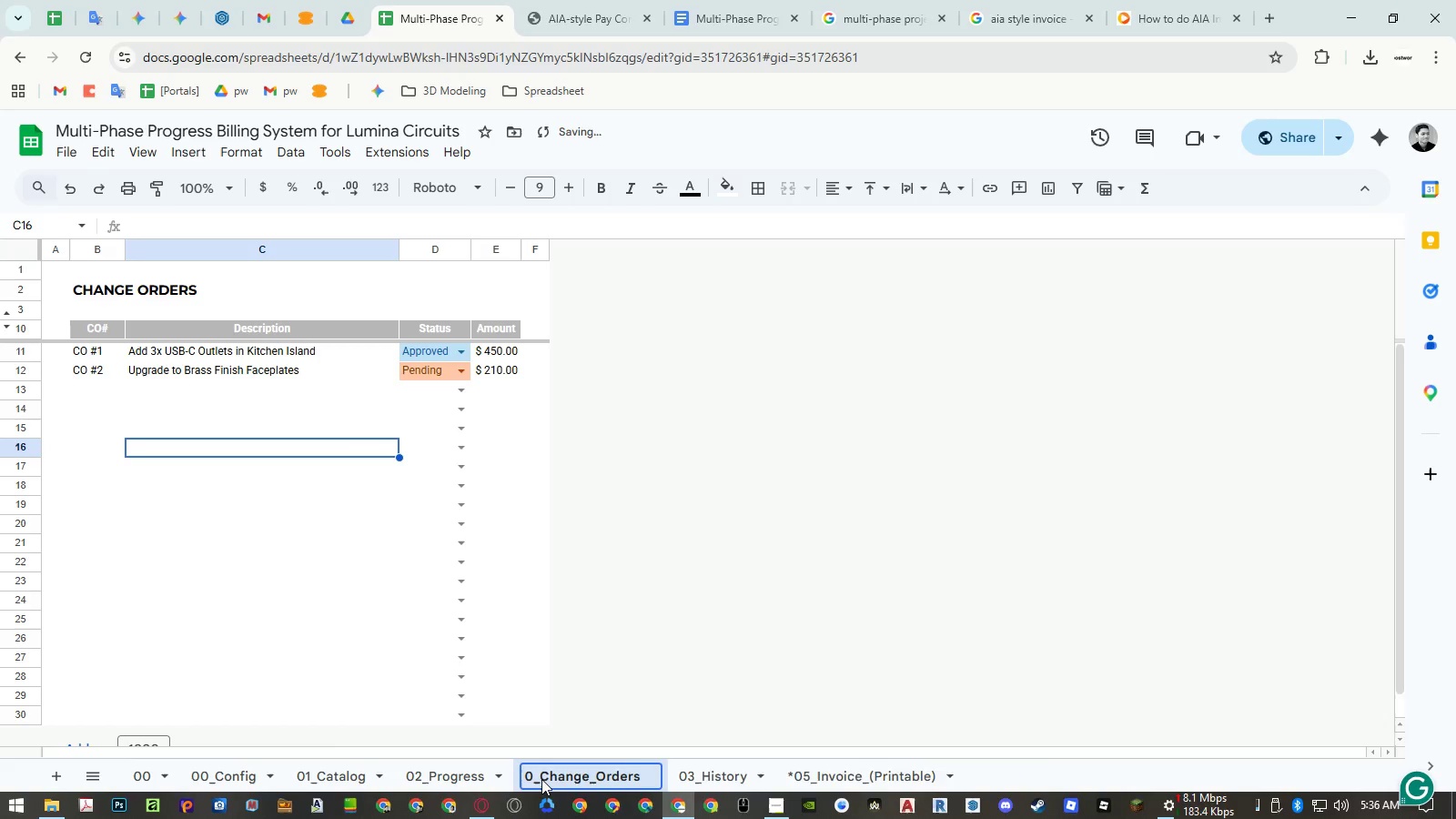 
key(Numpad4)
 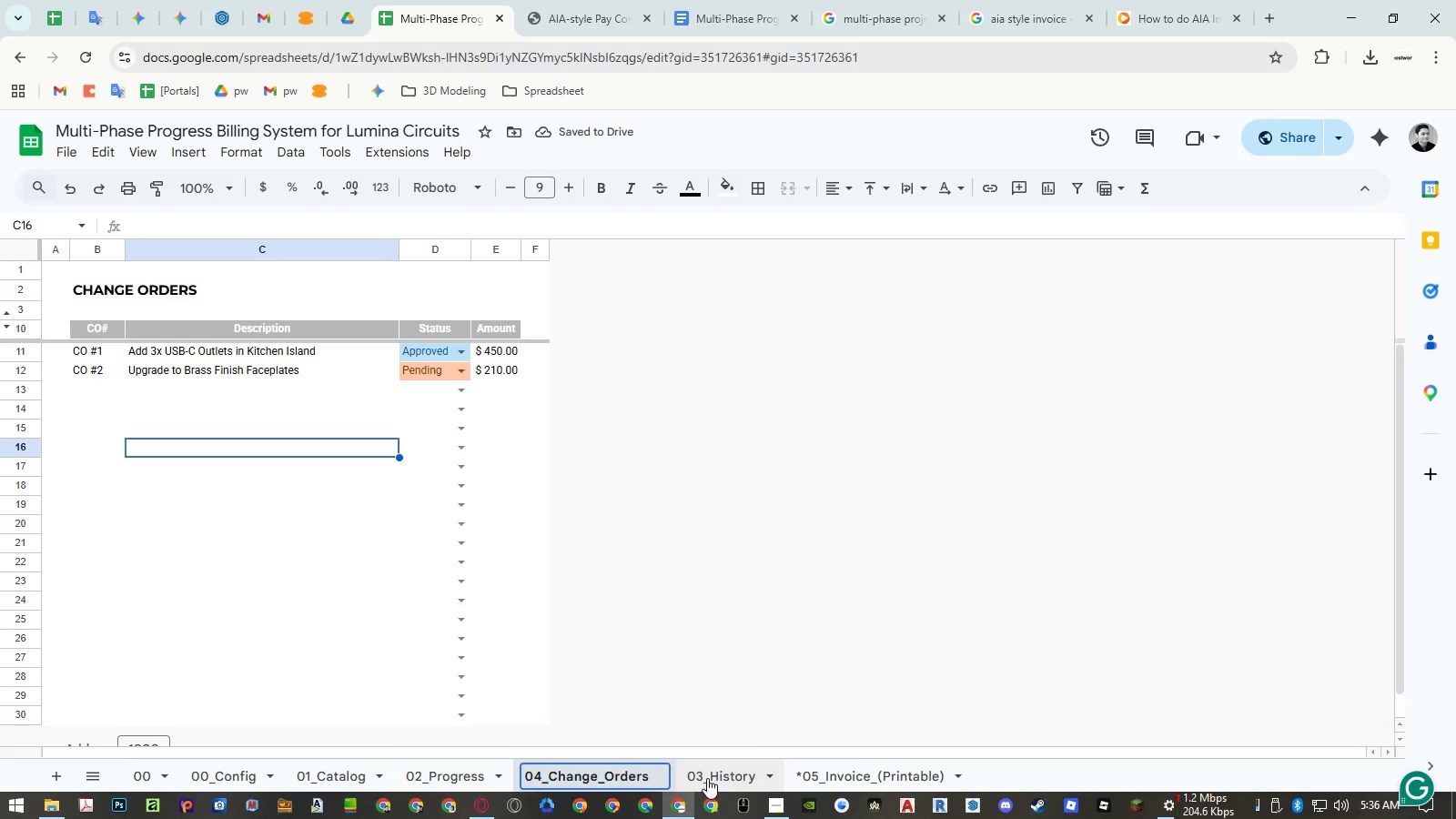 
double_click([597, 784])
 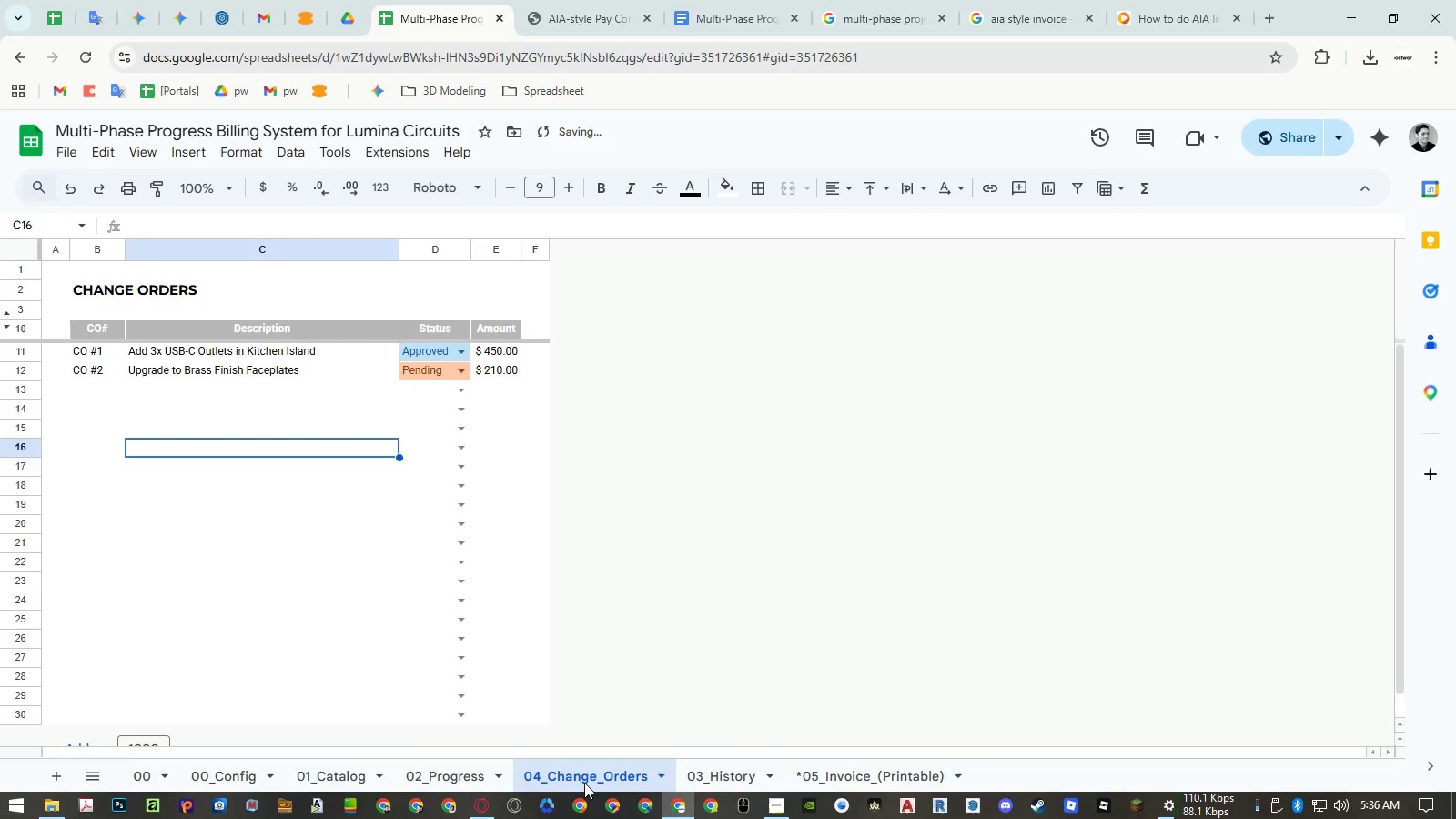 
left_click_drag(start_coordinate=[584, 782], to_coordinate=[708, 772])
 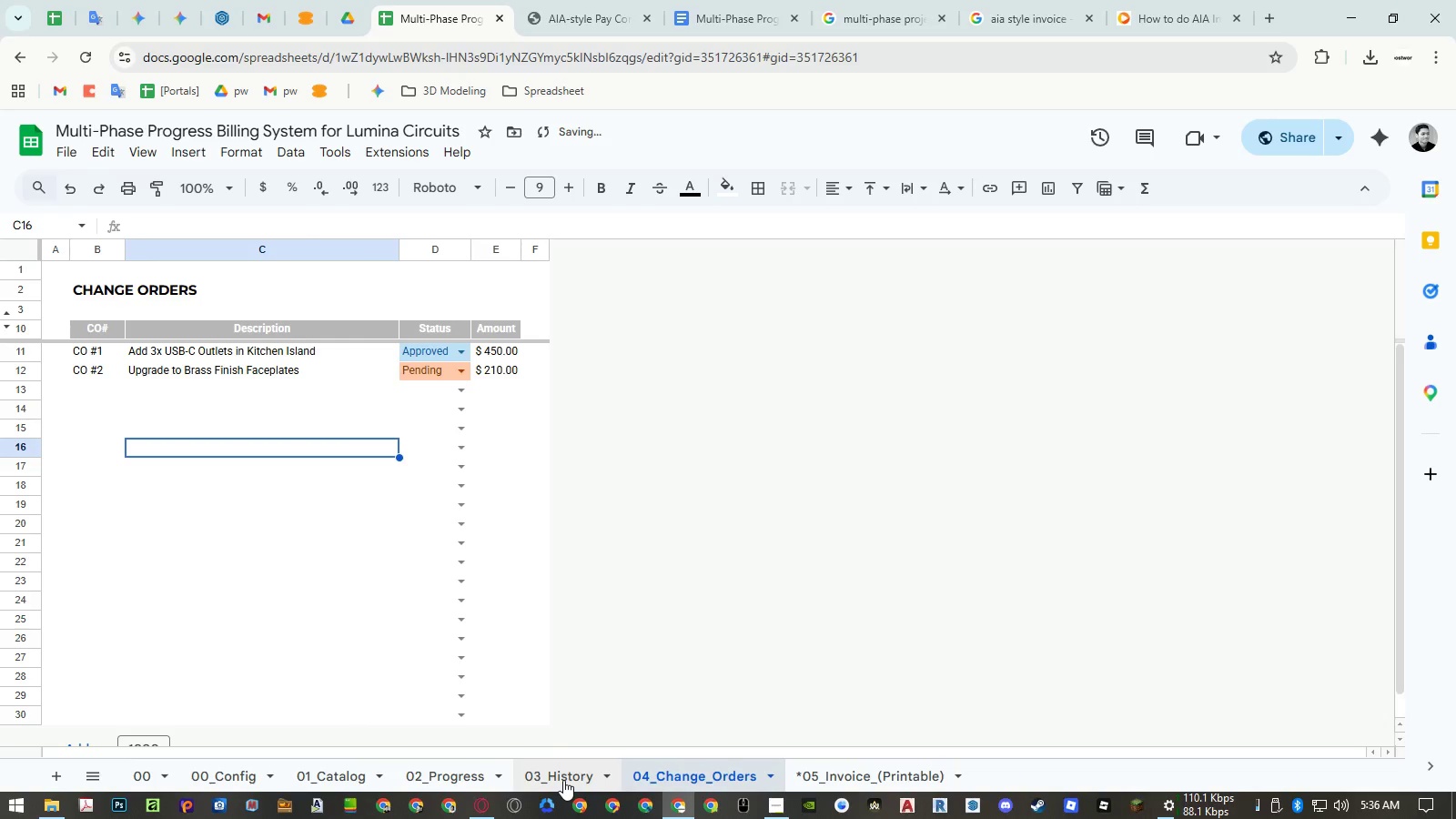 
left_click([563, 780])
 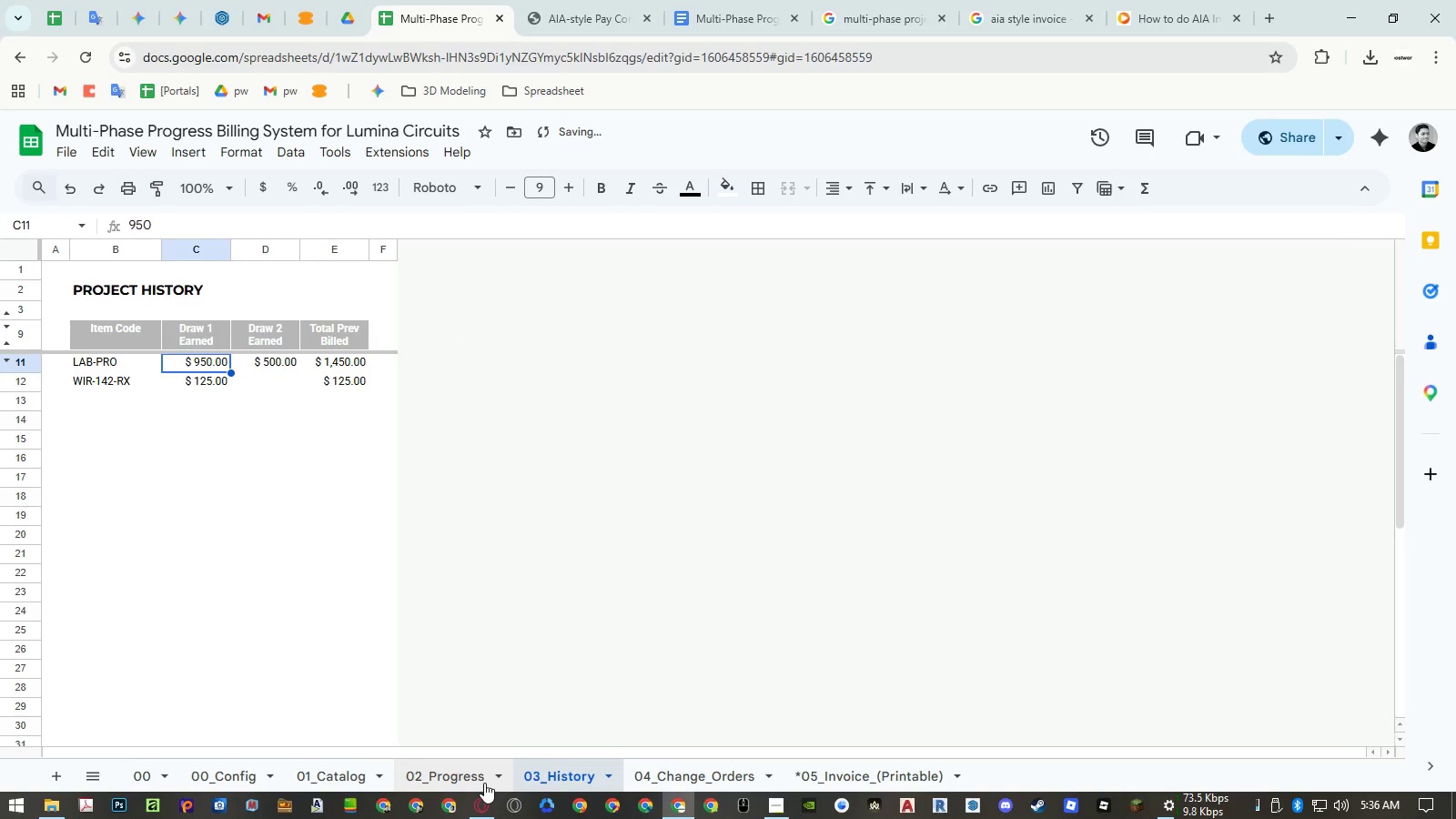 
left_click([484, 783])
 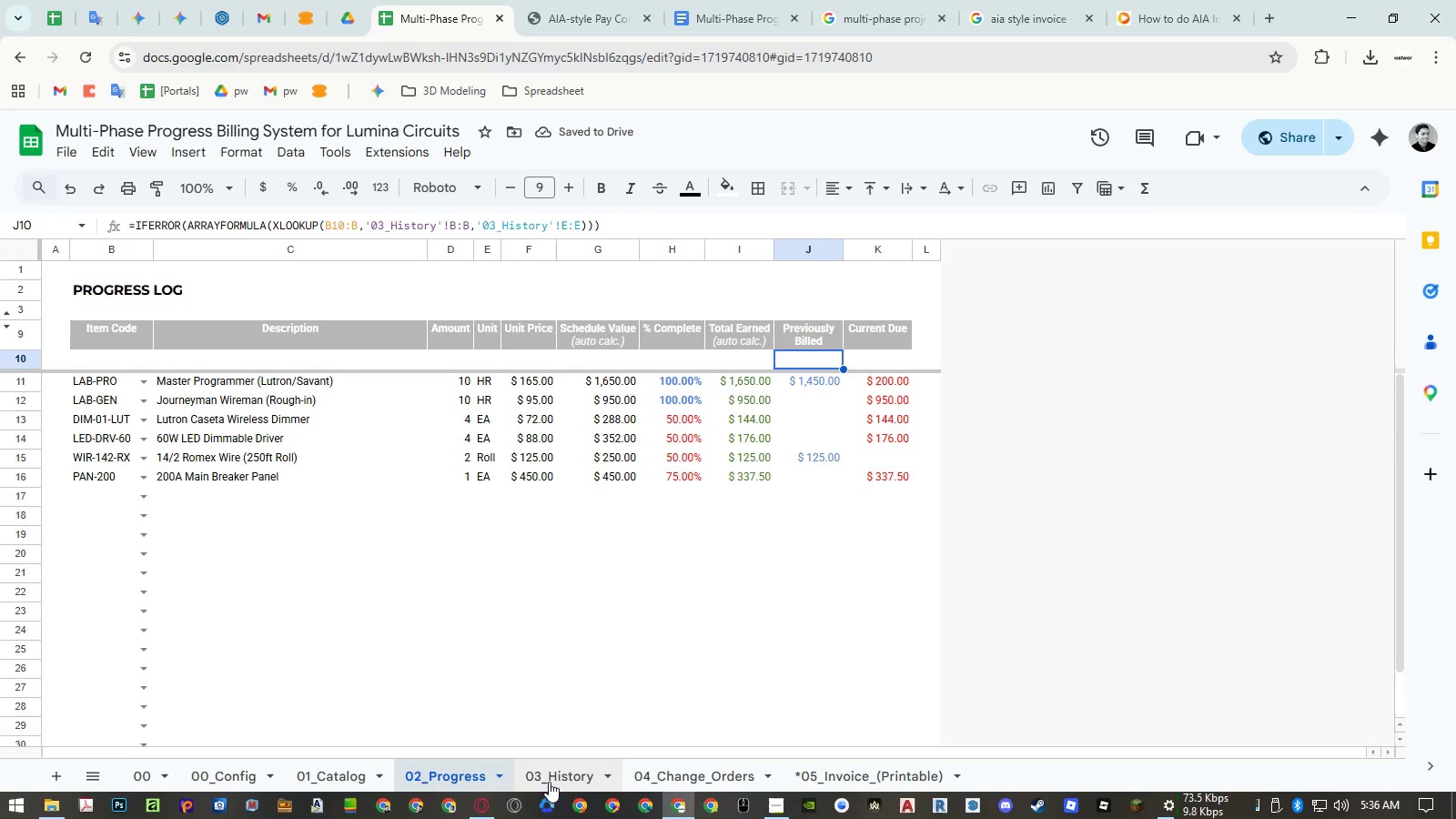 
left_click([549, 782])
 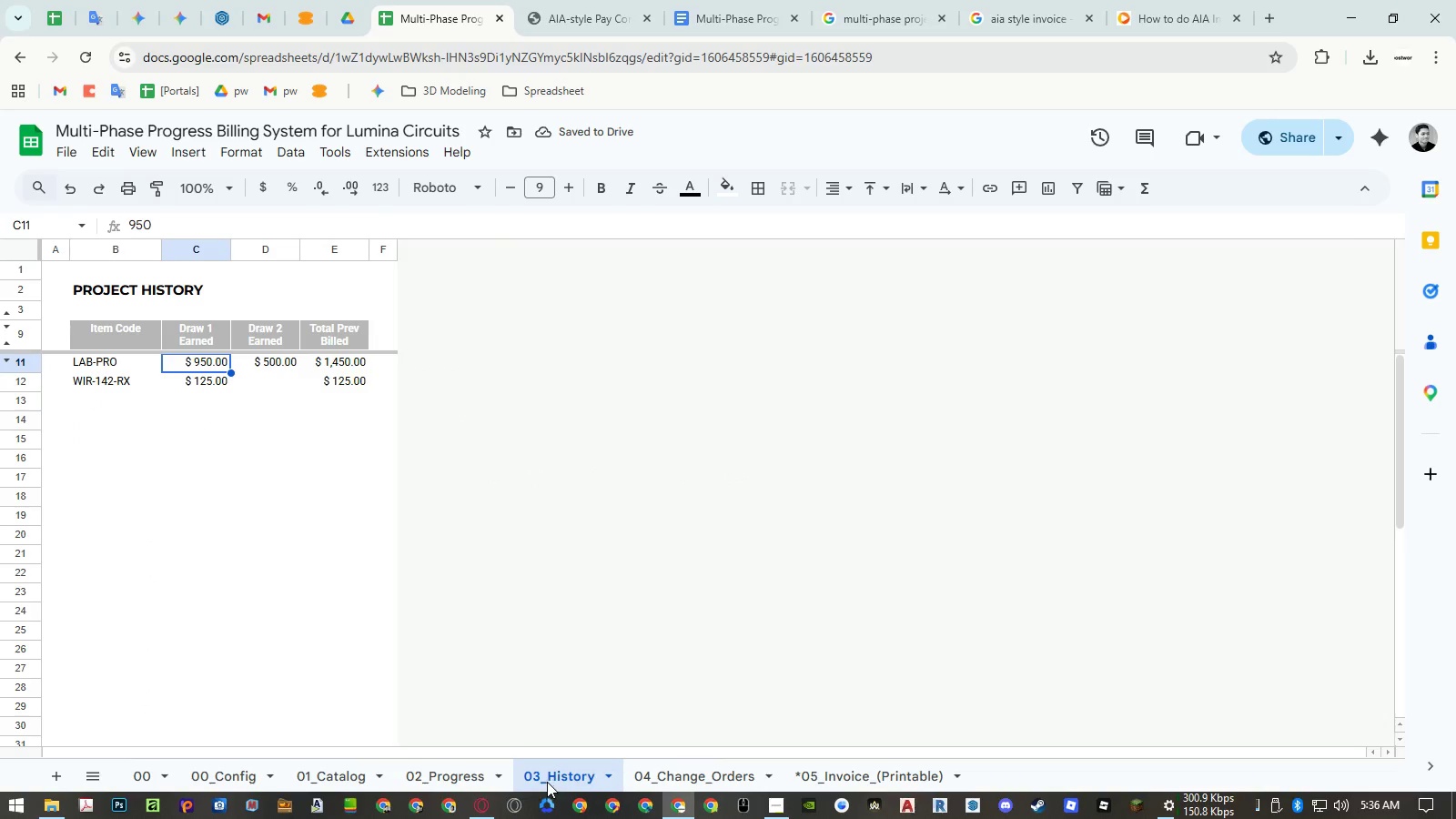 
left_click([449, 781])
 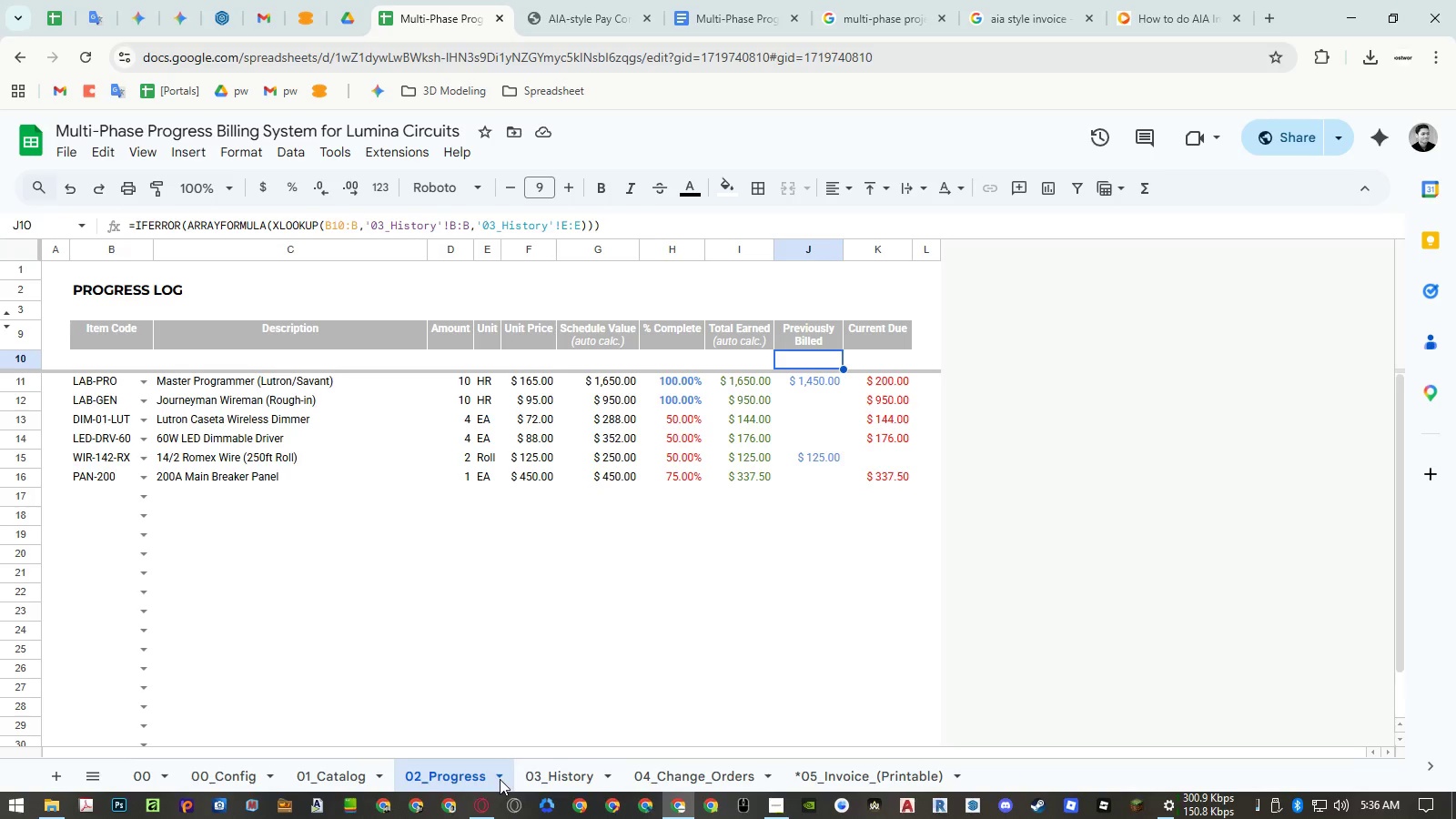 
left_click([571, 775])
 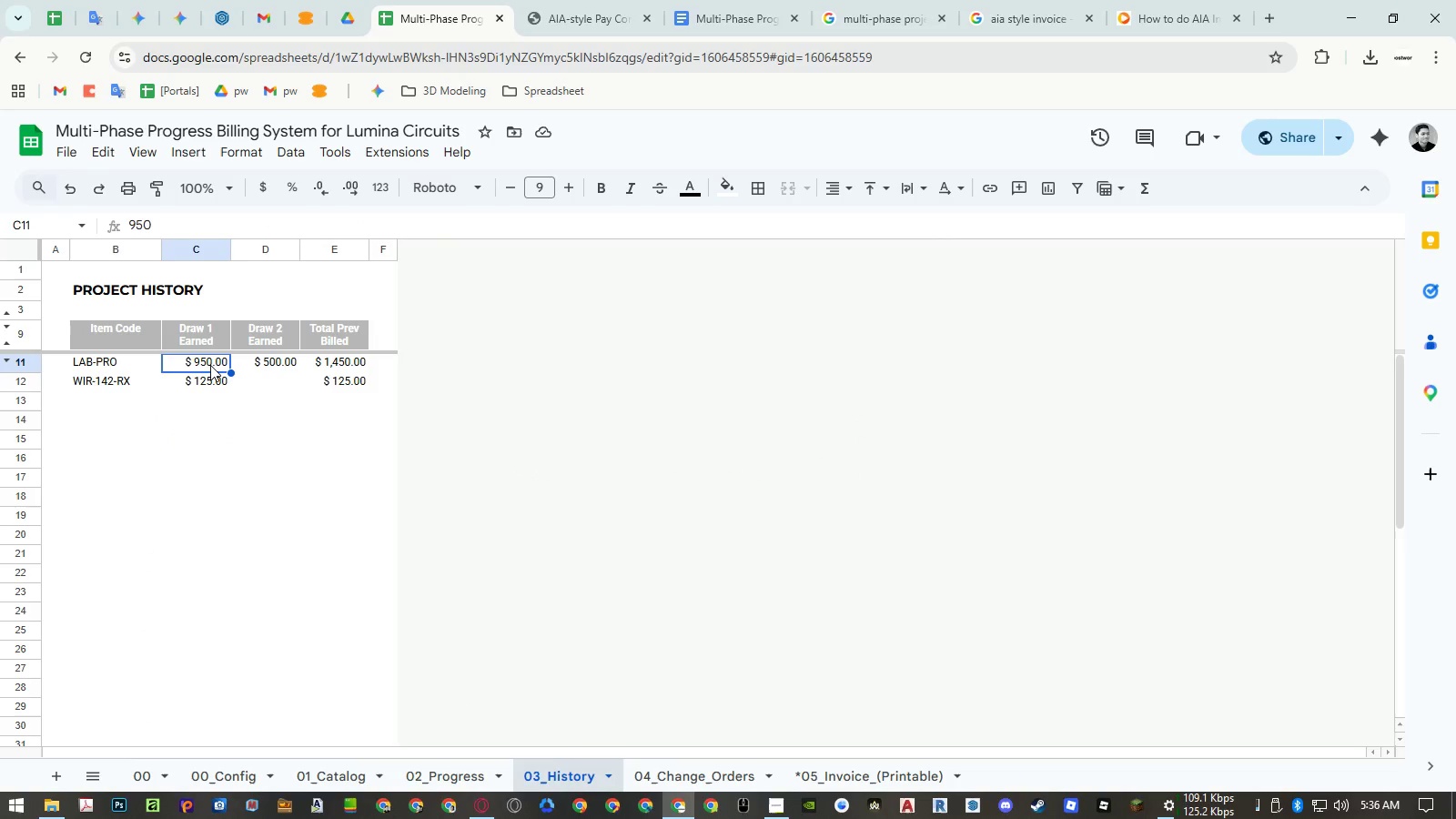 
left_click([210, 365])
 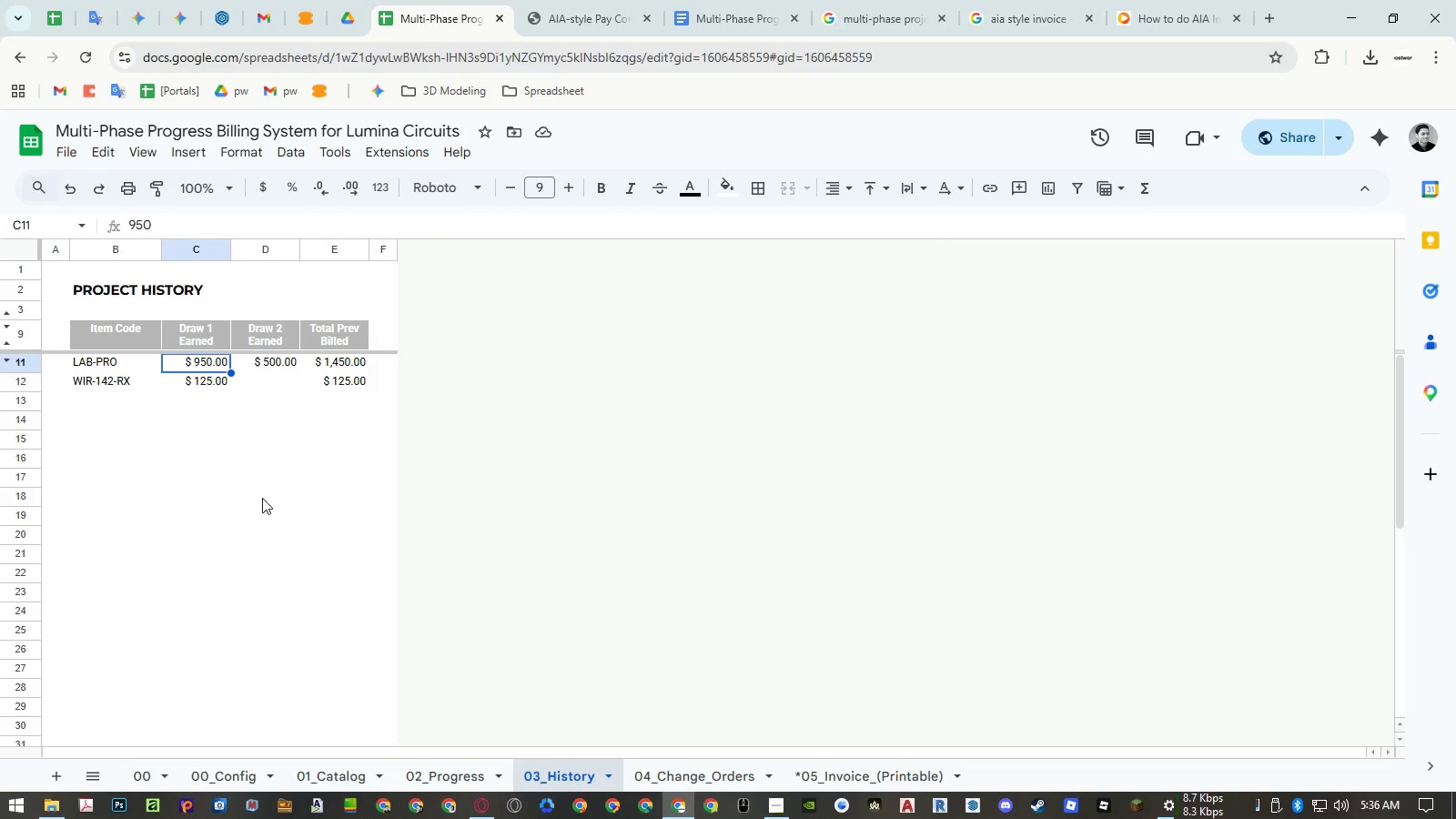 
key(Numpad1)
 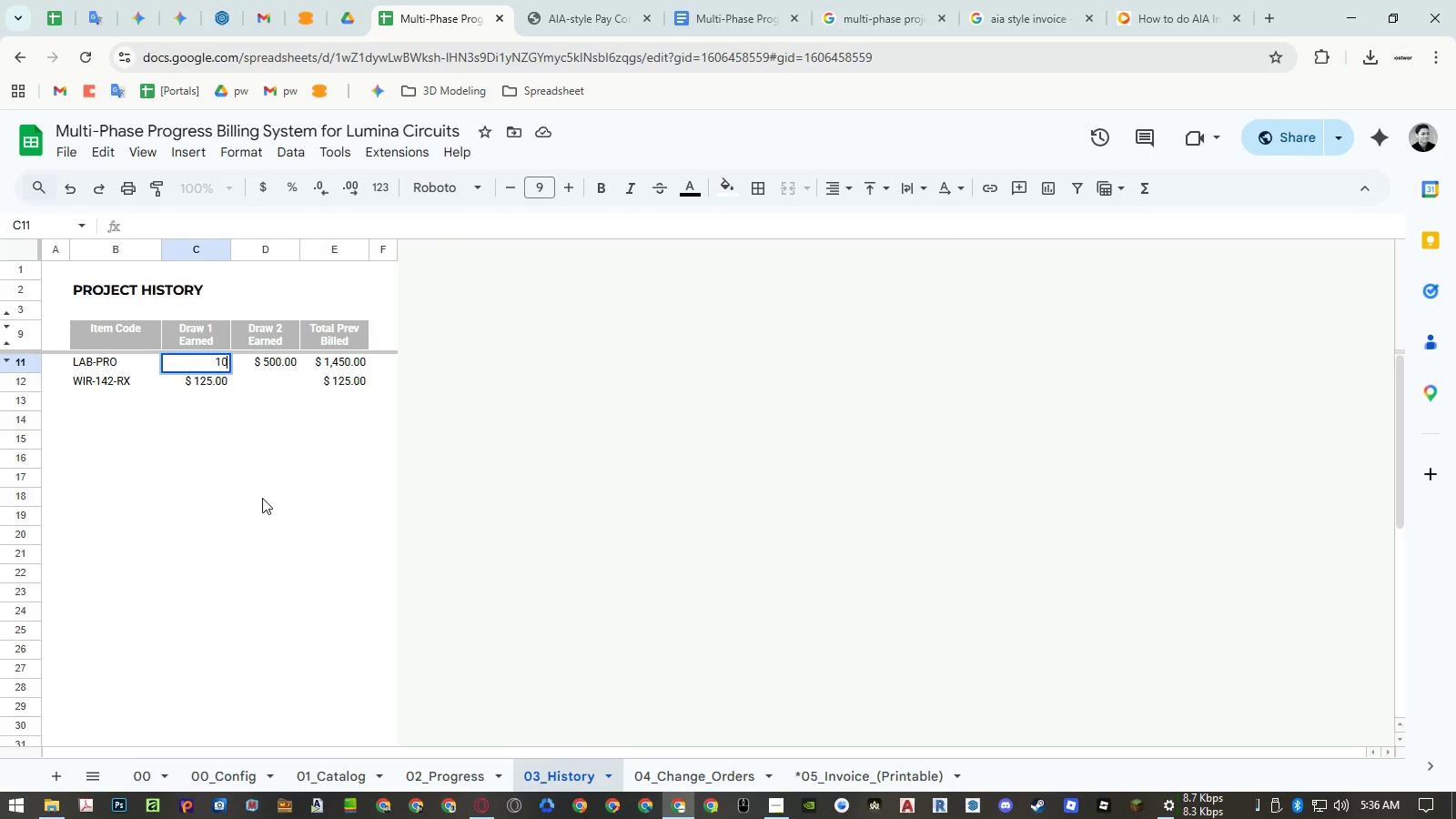 
key(Numpad0)
 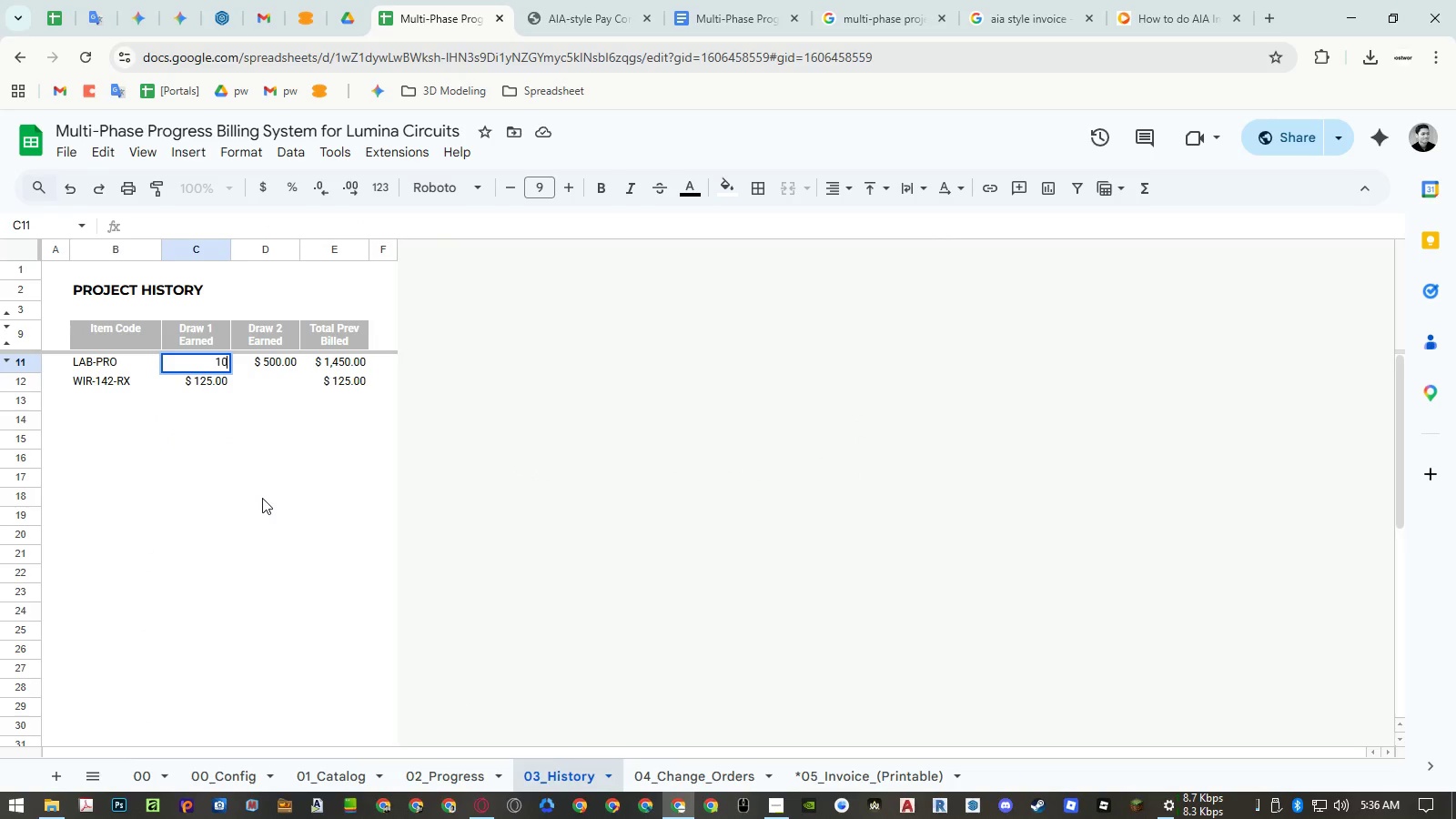 
key(Numpad0)
 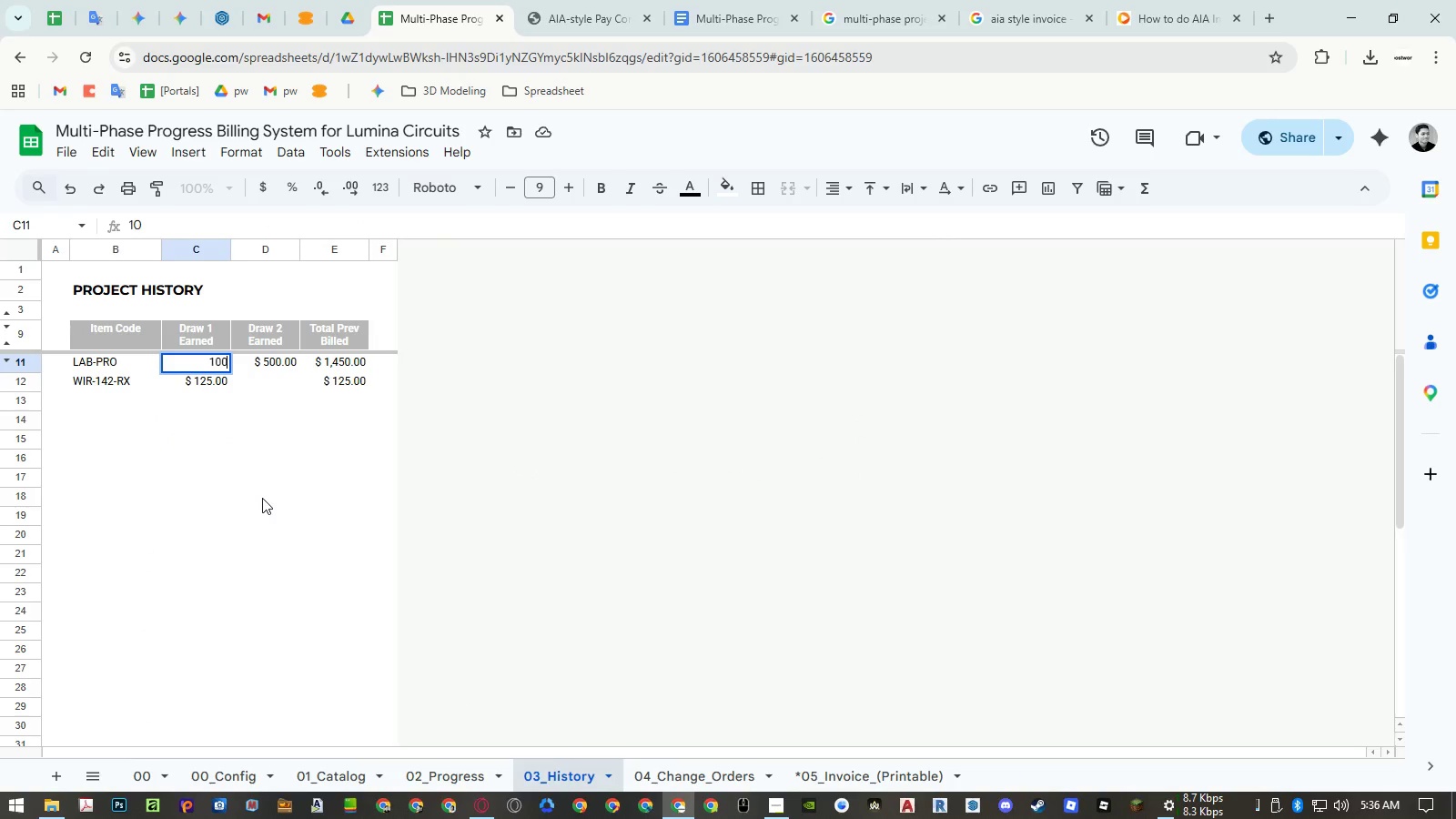 
key(Numpad0)
 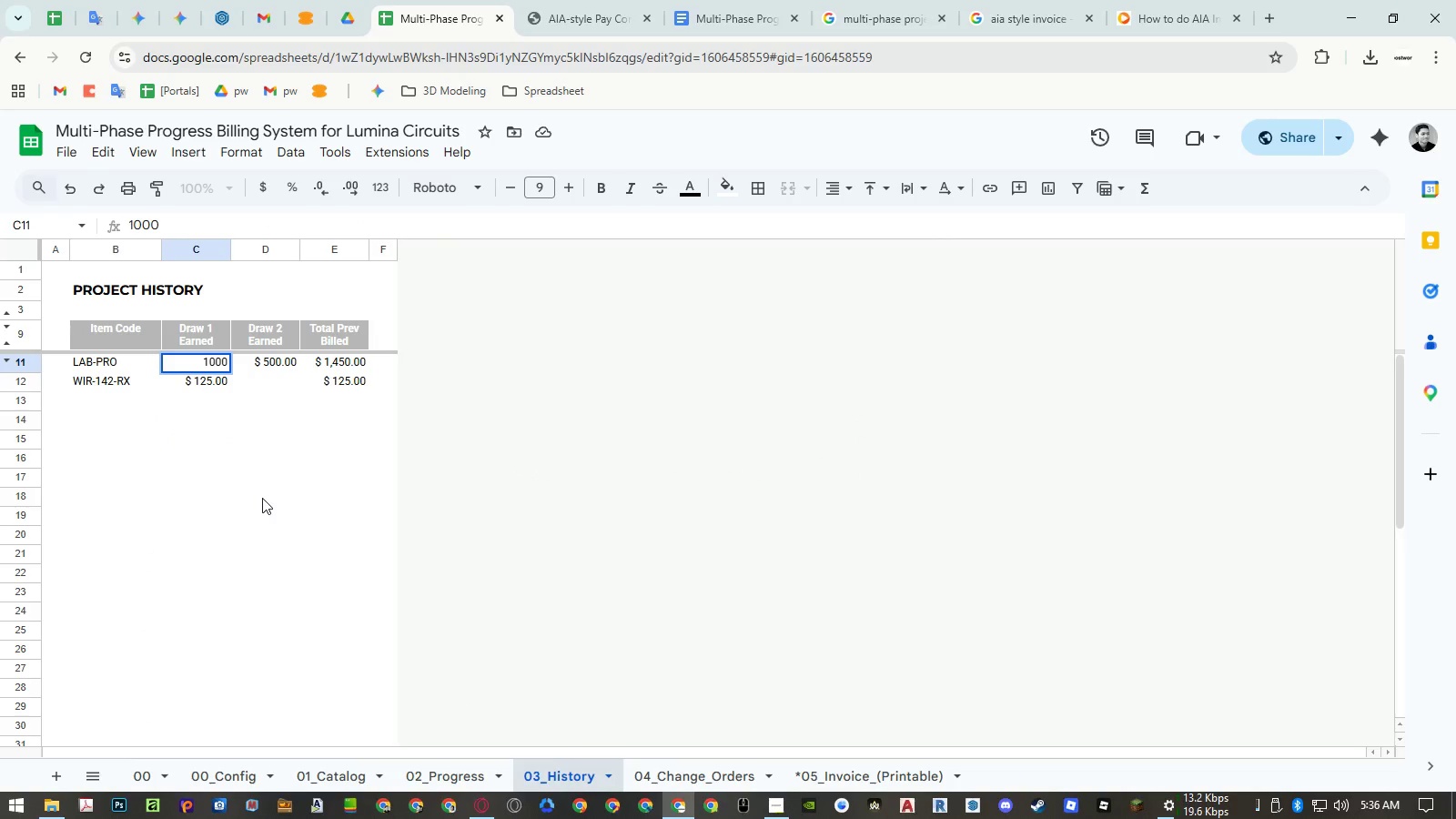 
key(NumpadEnter)
 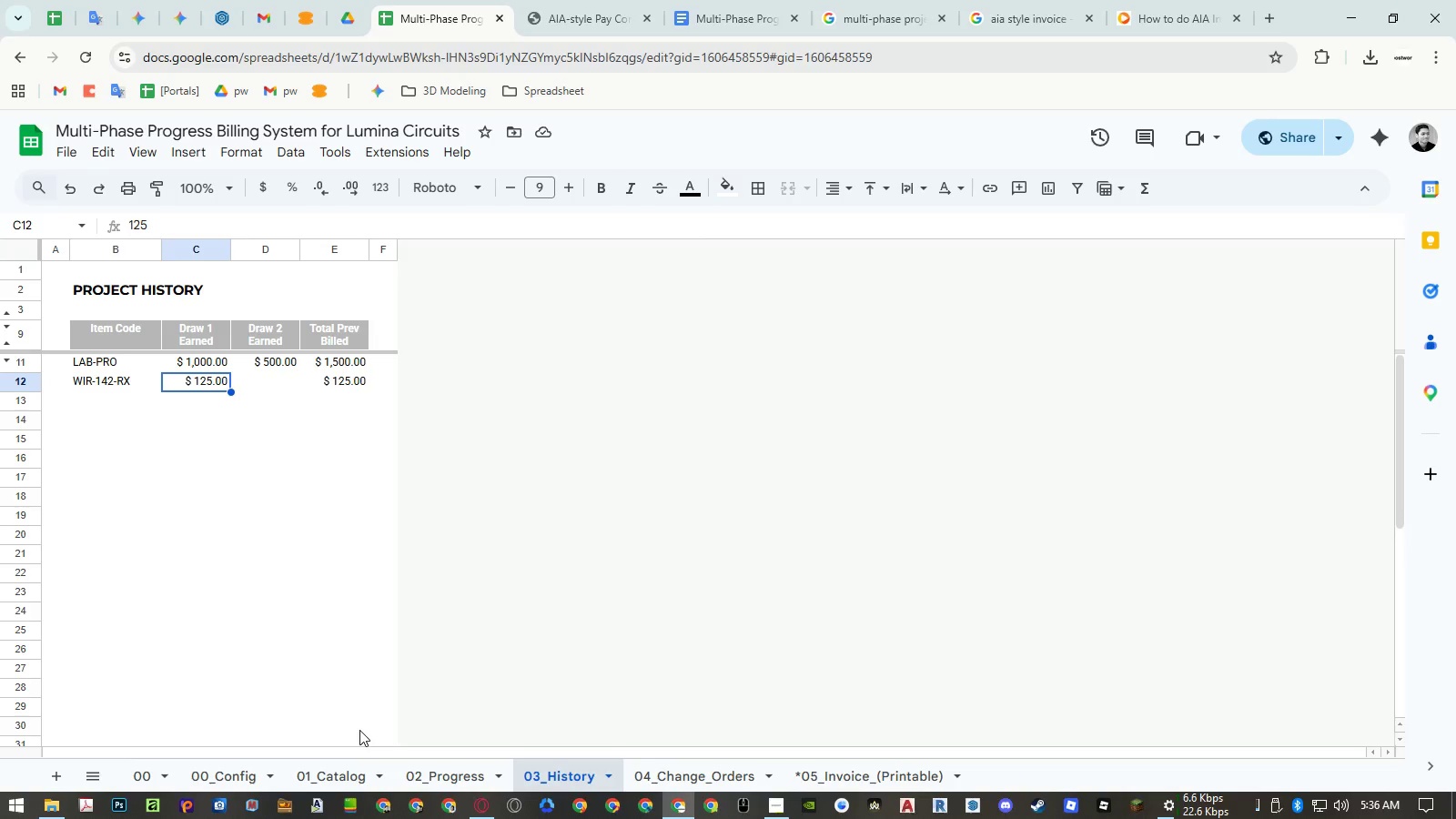 
wait(13.58)
 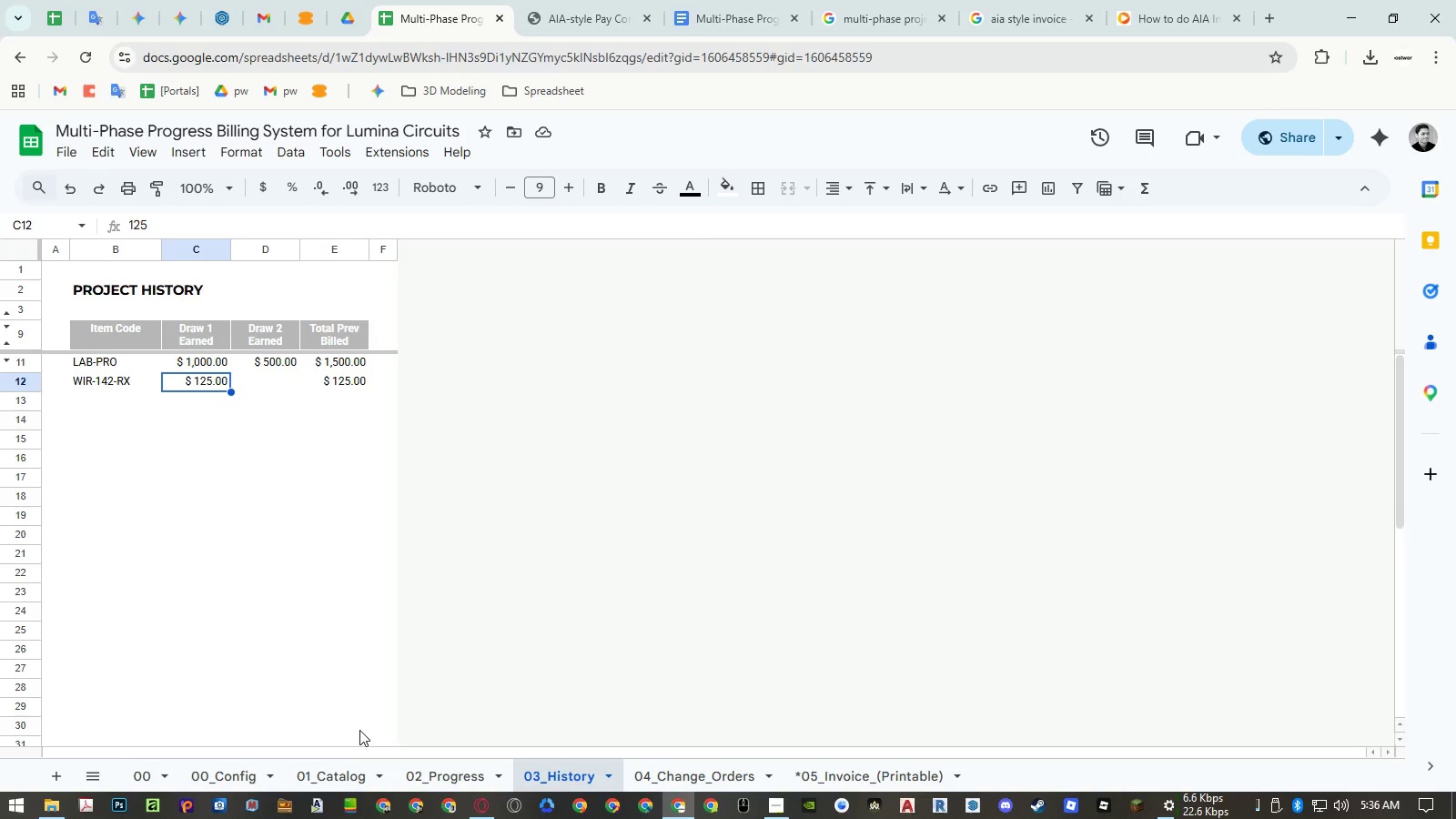 
left_click([424, 771])
 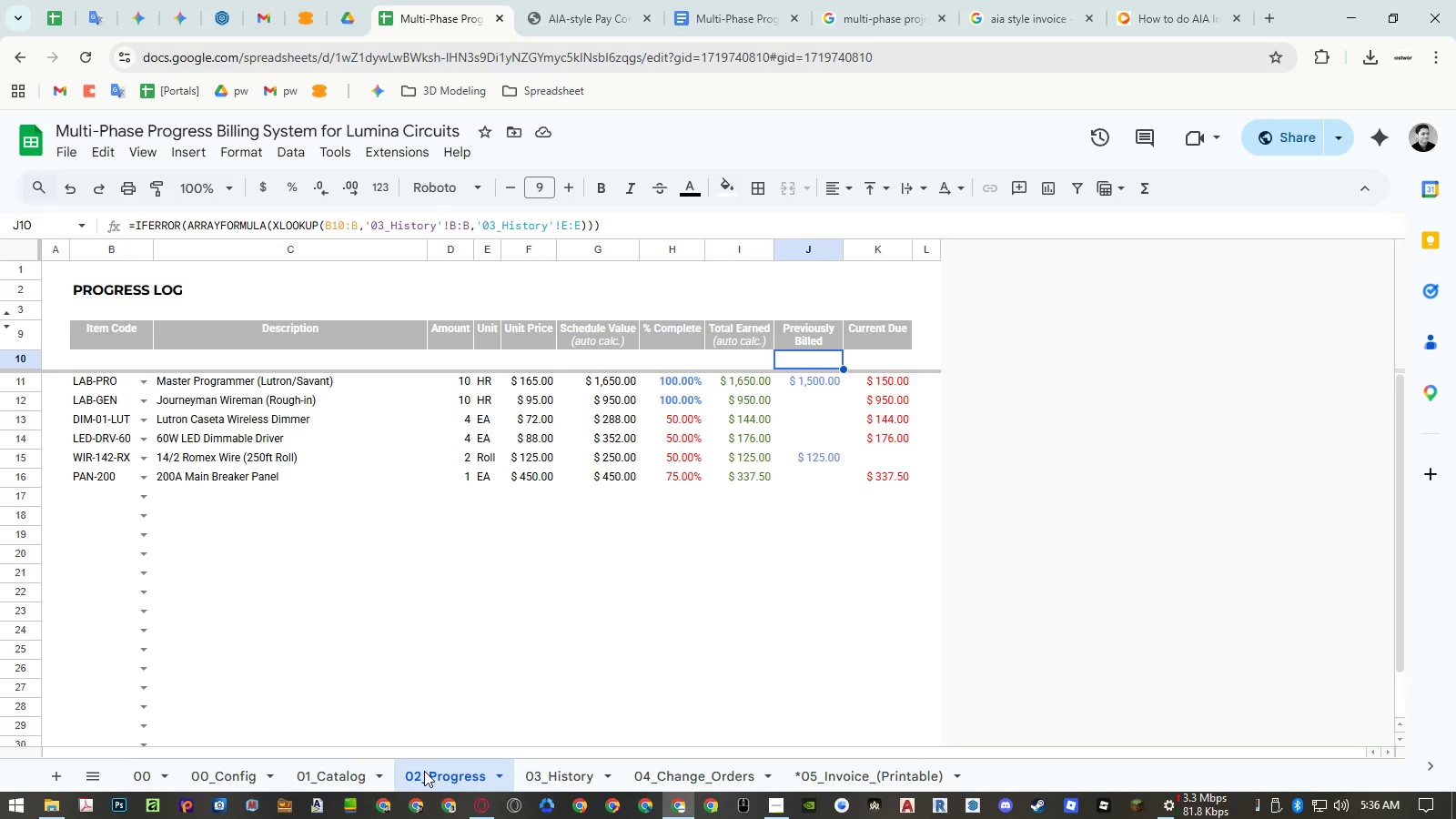 
wait(8.48)
 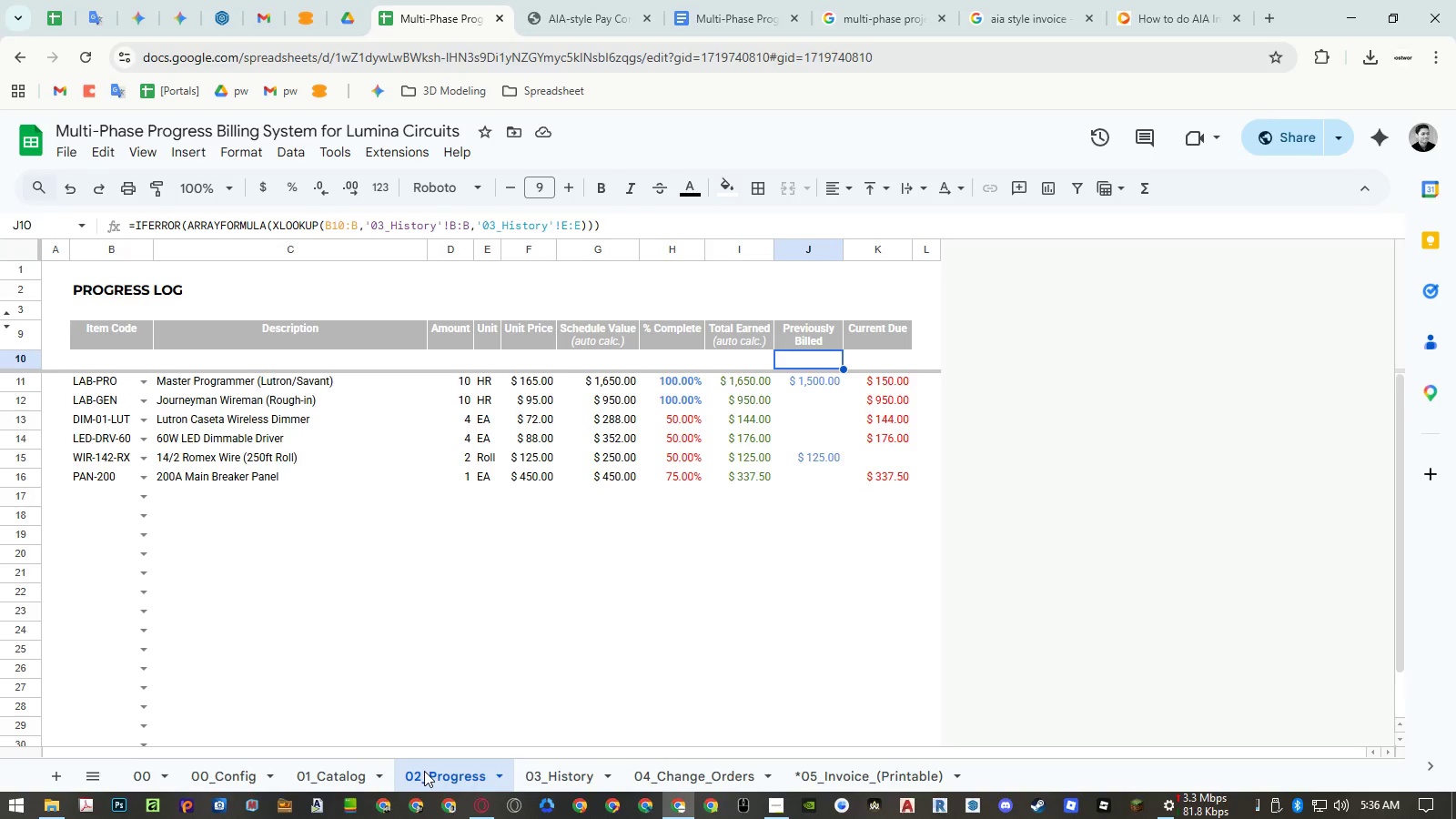 
left_click([539, 770])
 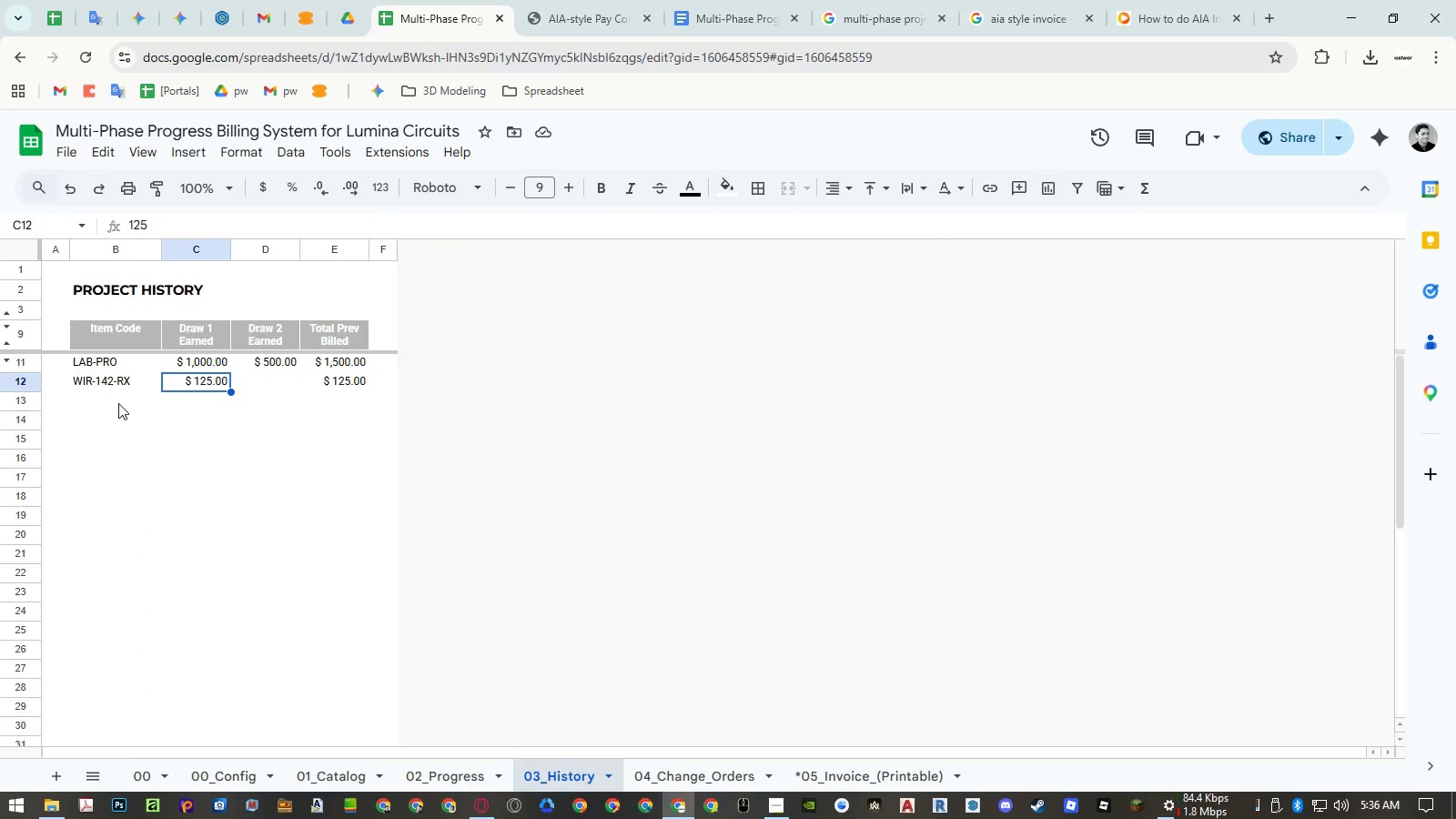 
double_click([118, 403])
 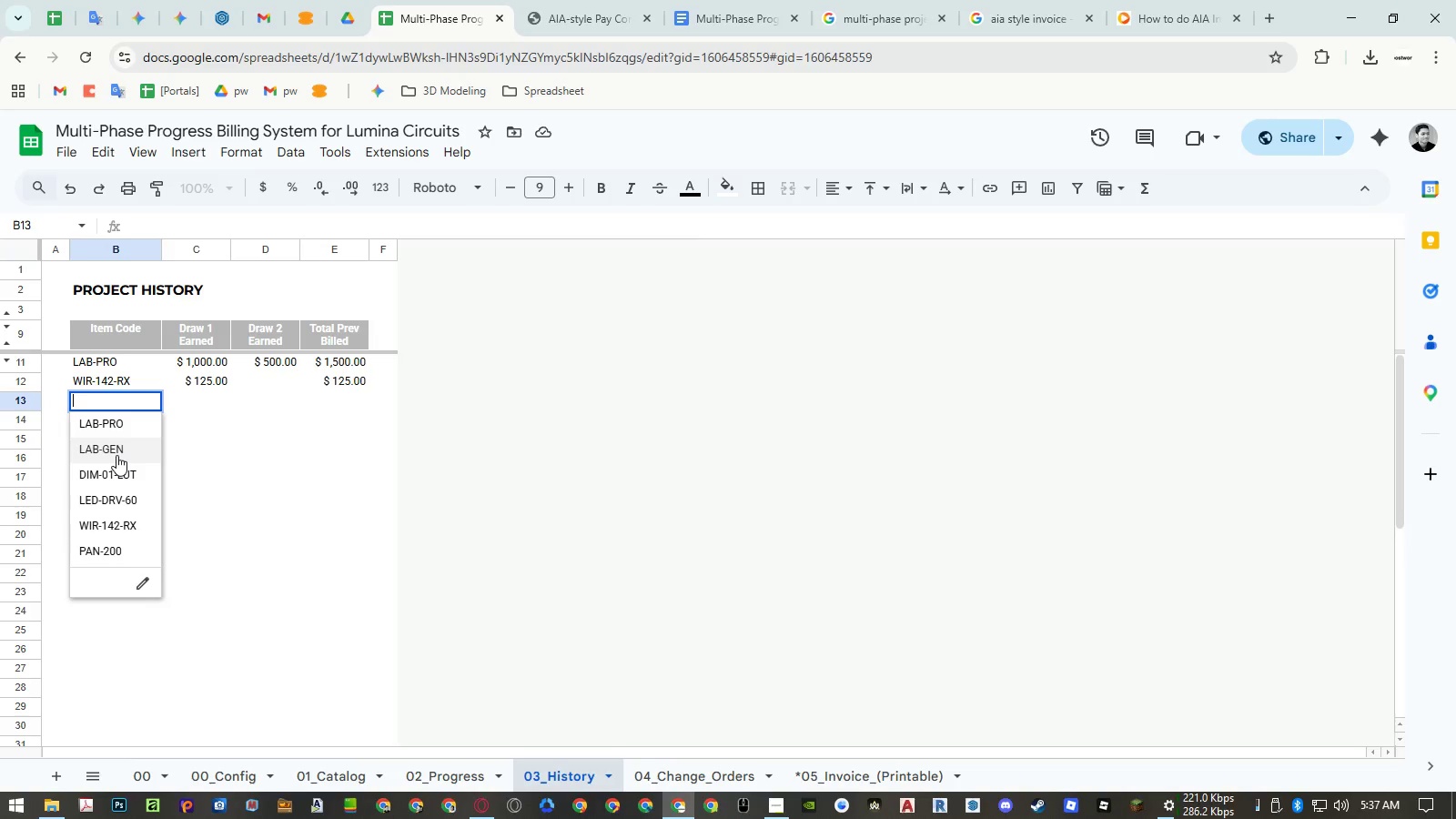 
wait(8.34)
 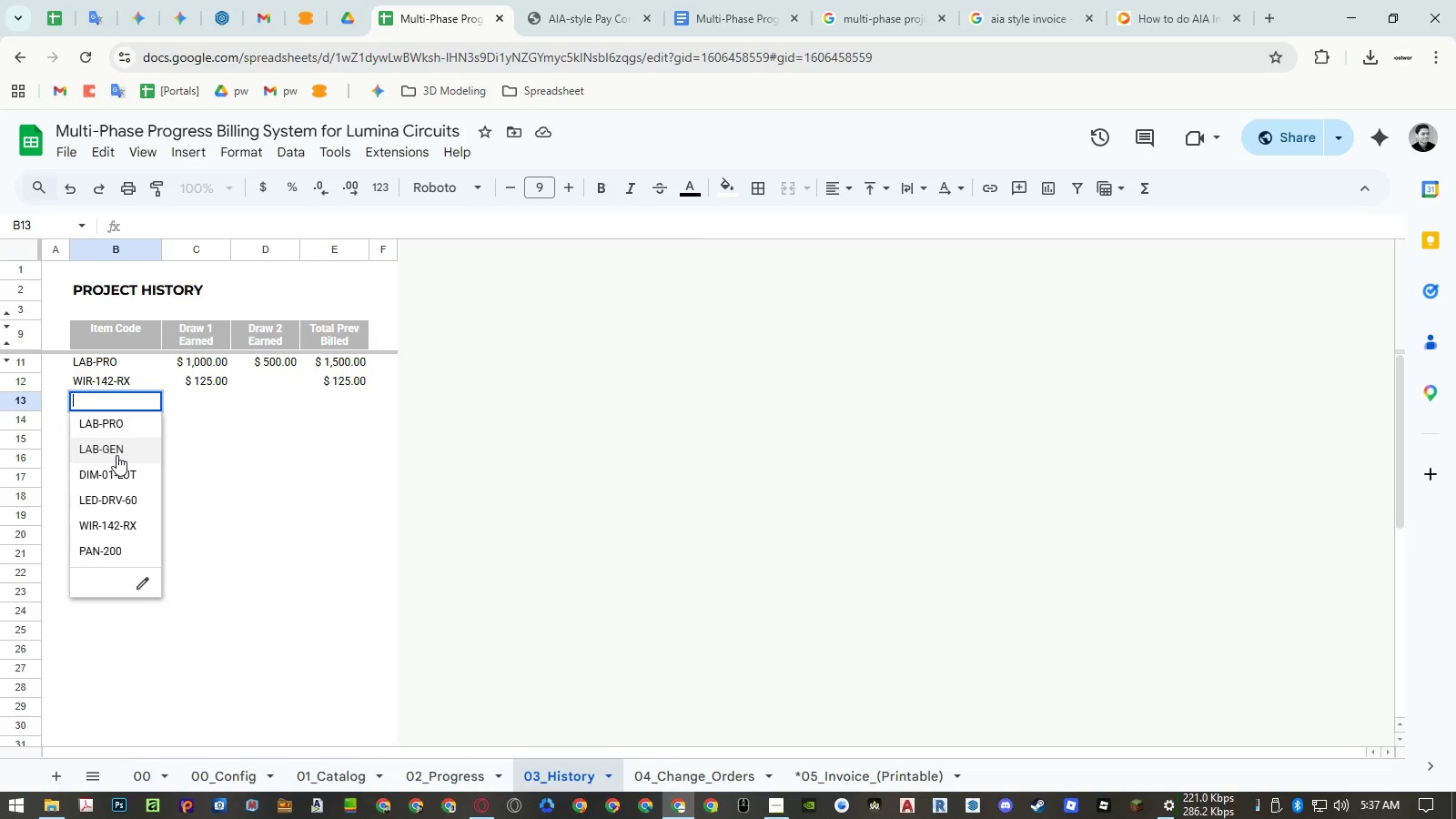 
left_click([116, 455])
 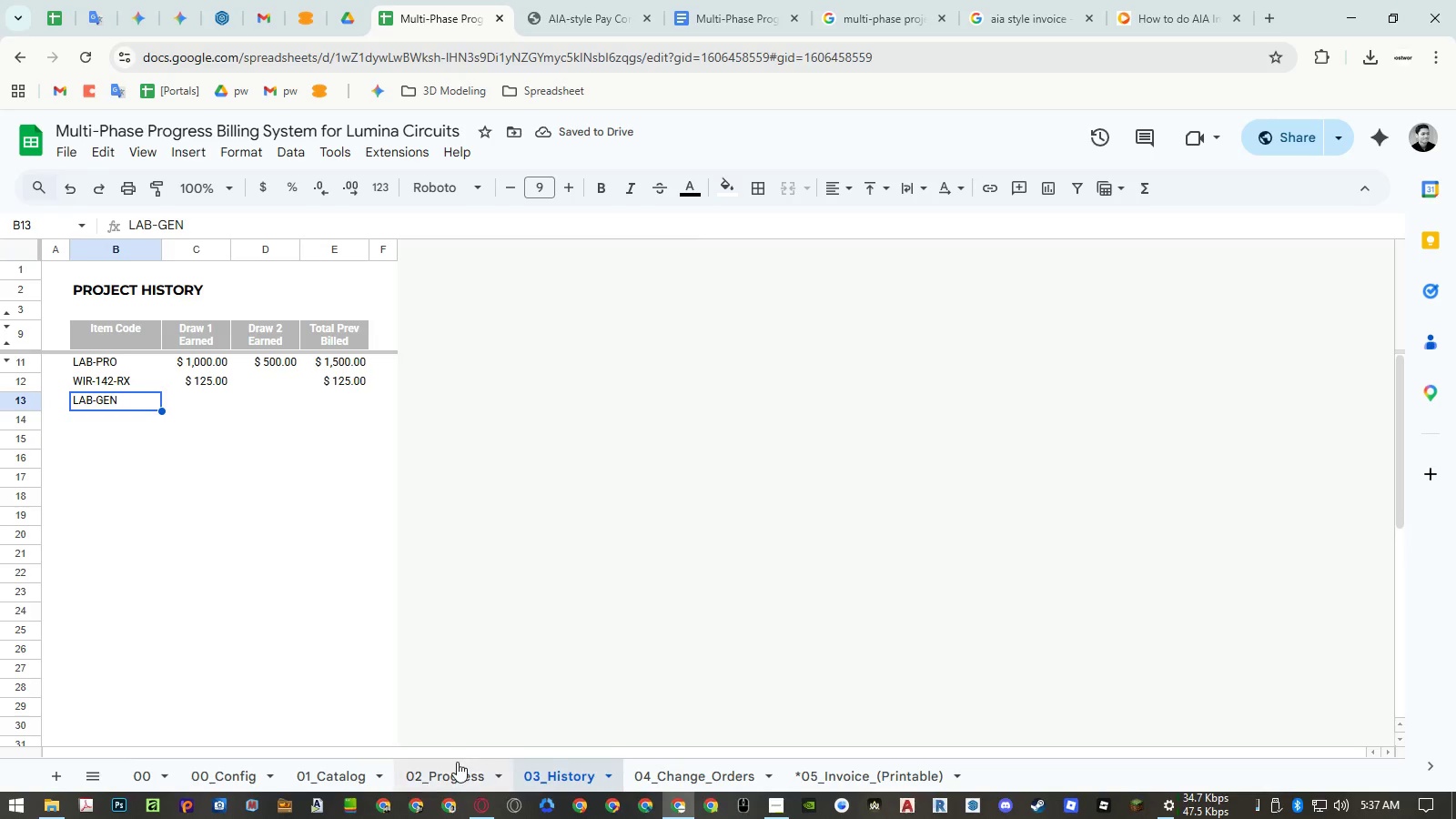 
left_click([457, 762])
 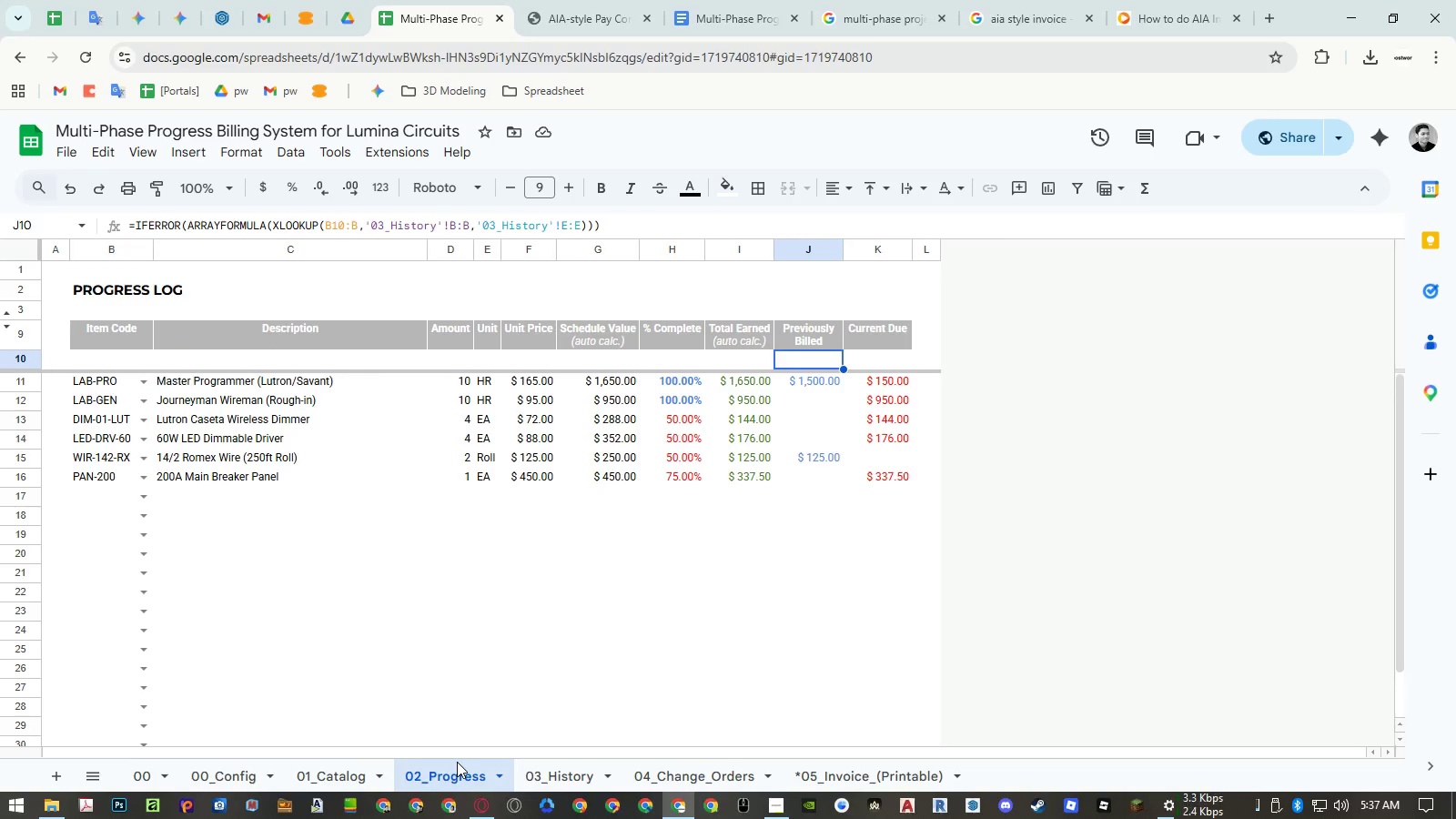 
left_click([550, 763])
 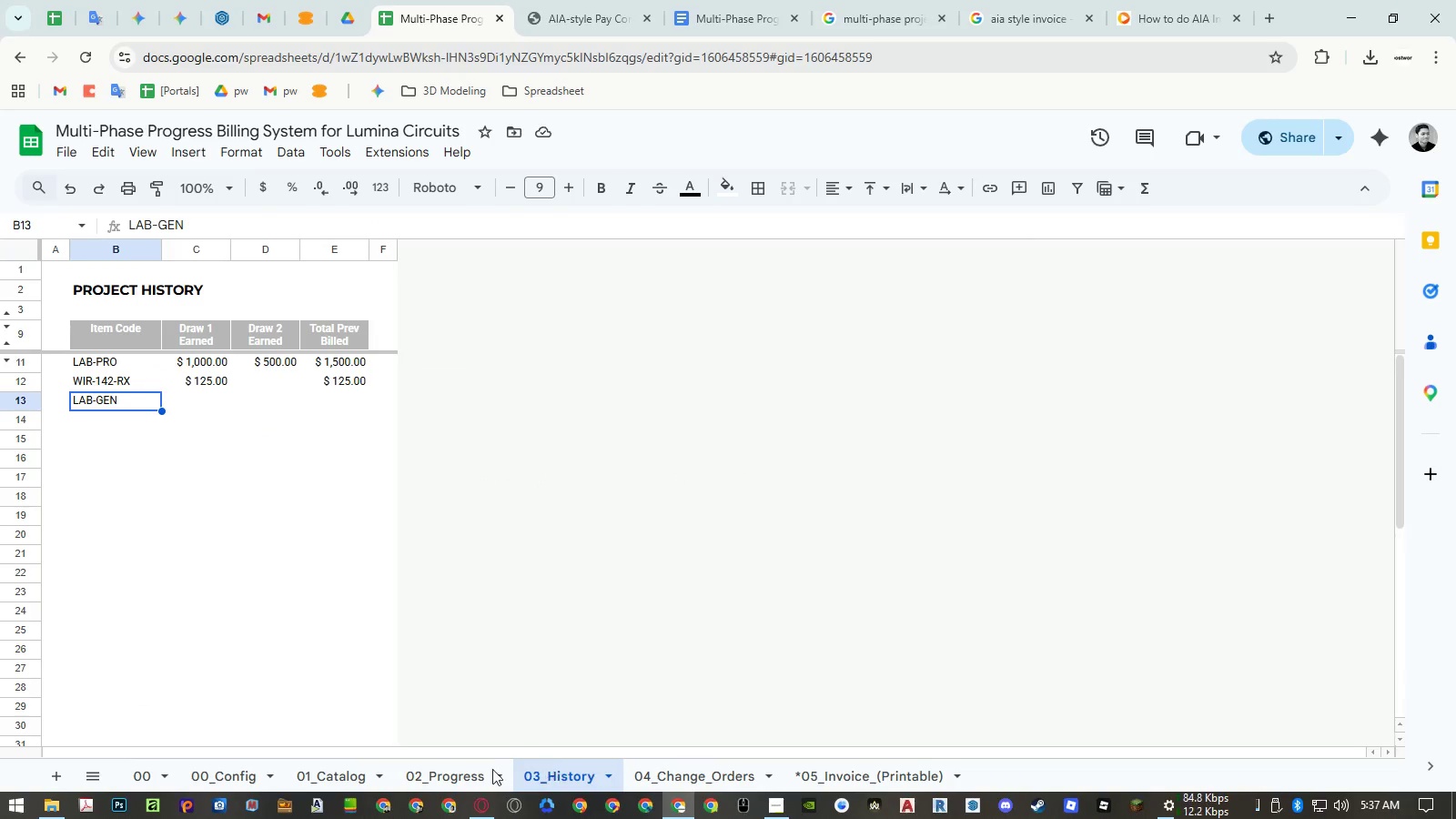 
left_click([455, 770])
 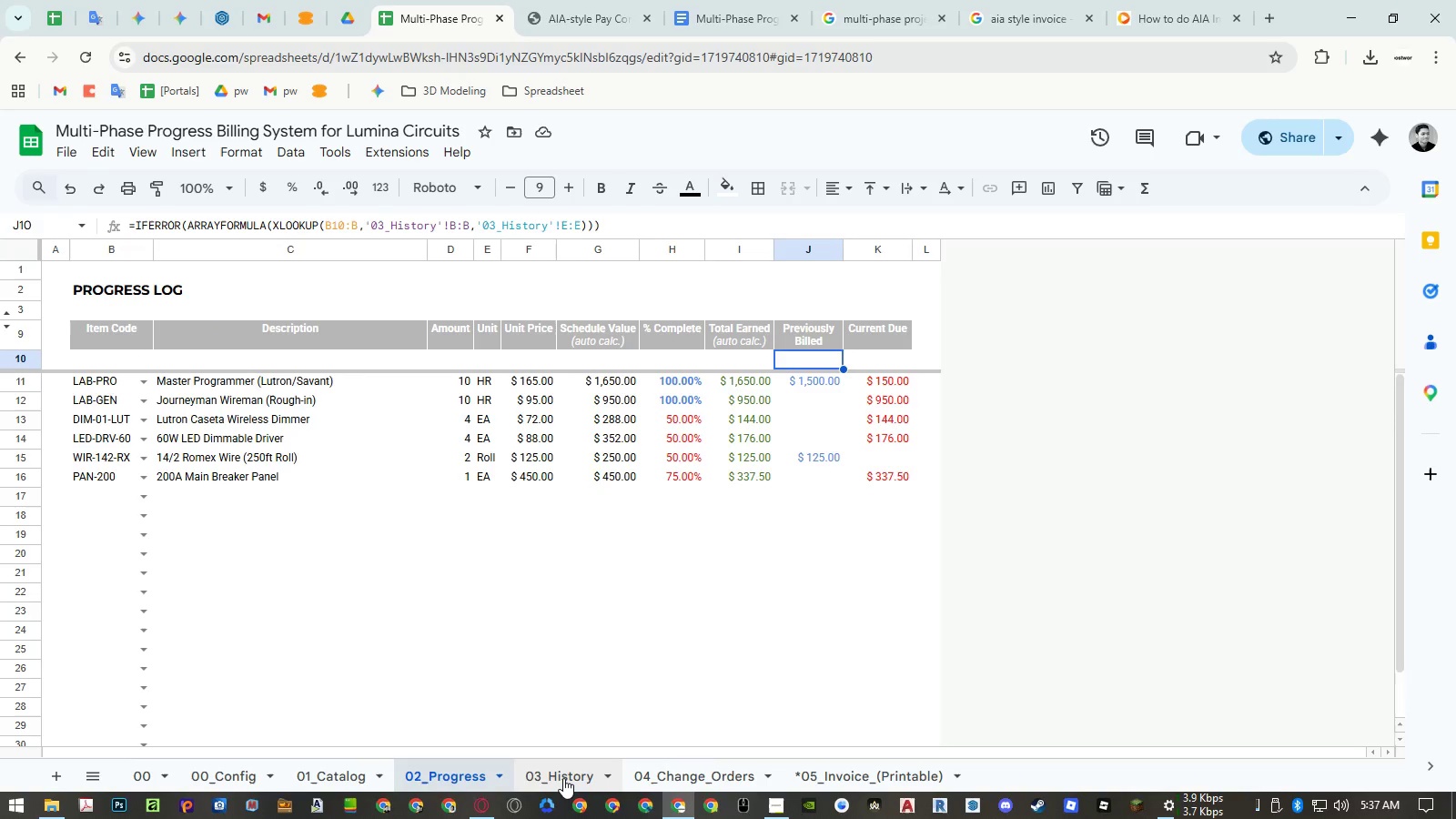 
wait(7.03)
 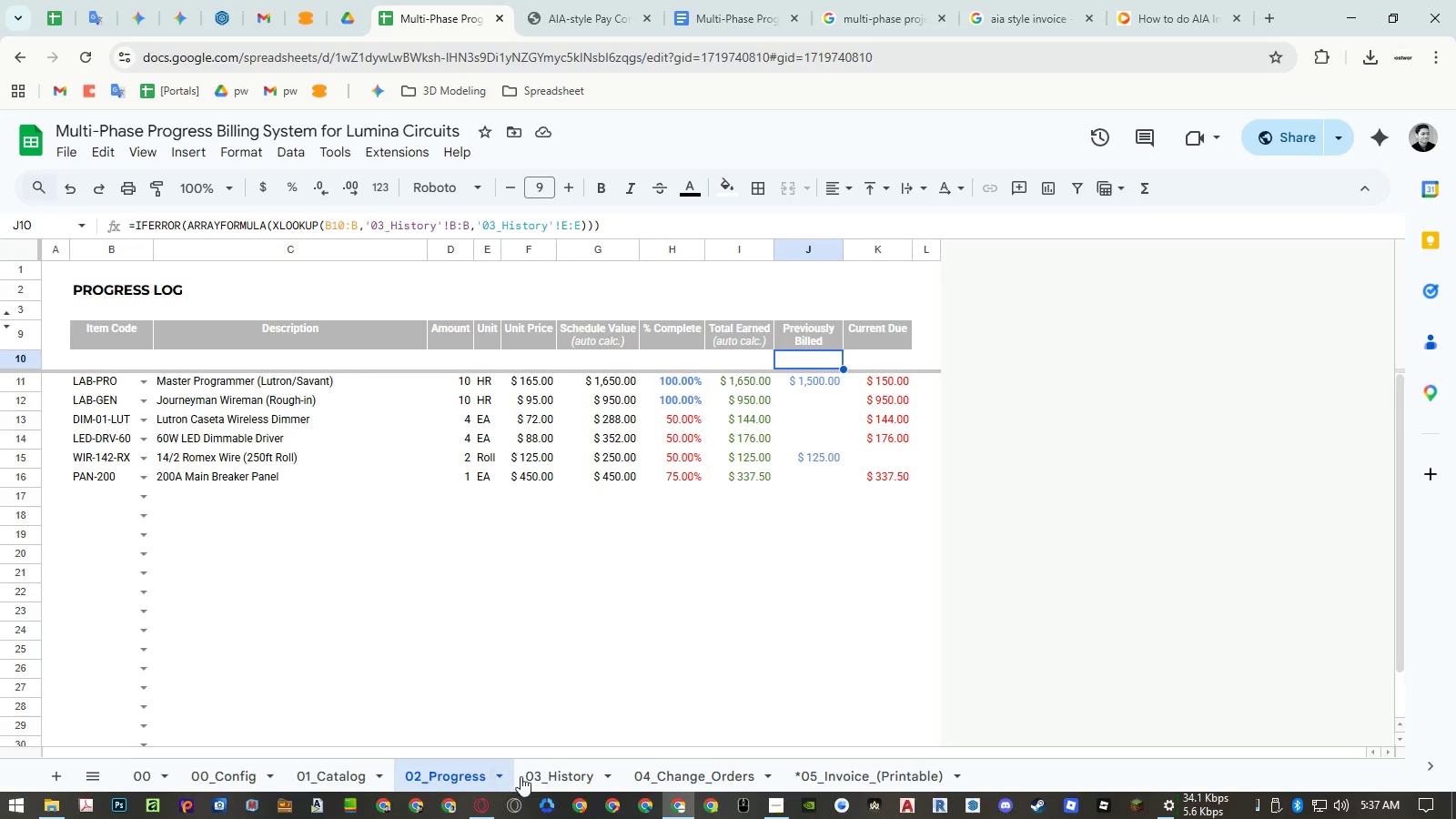 
left_click([563, 778])
 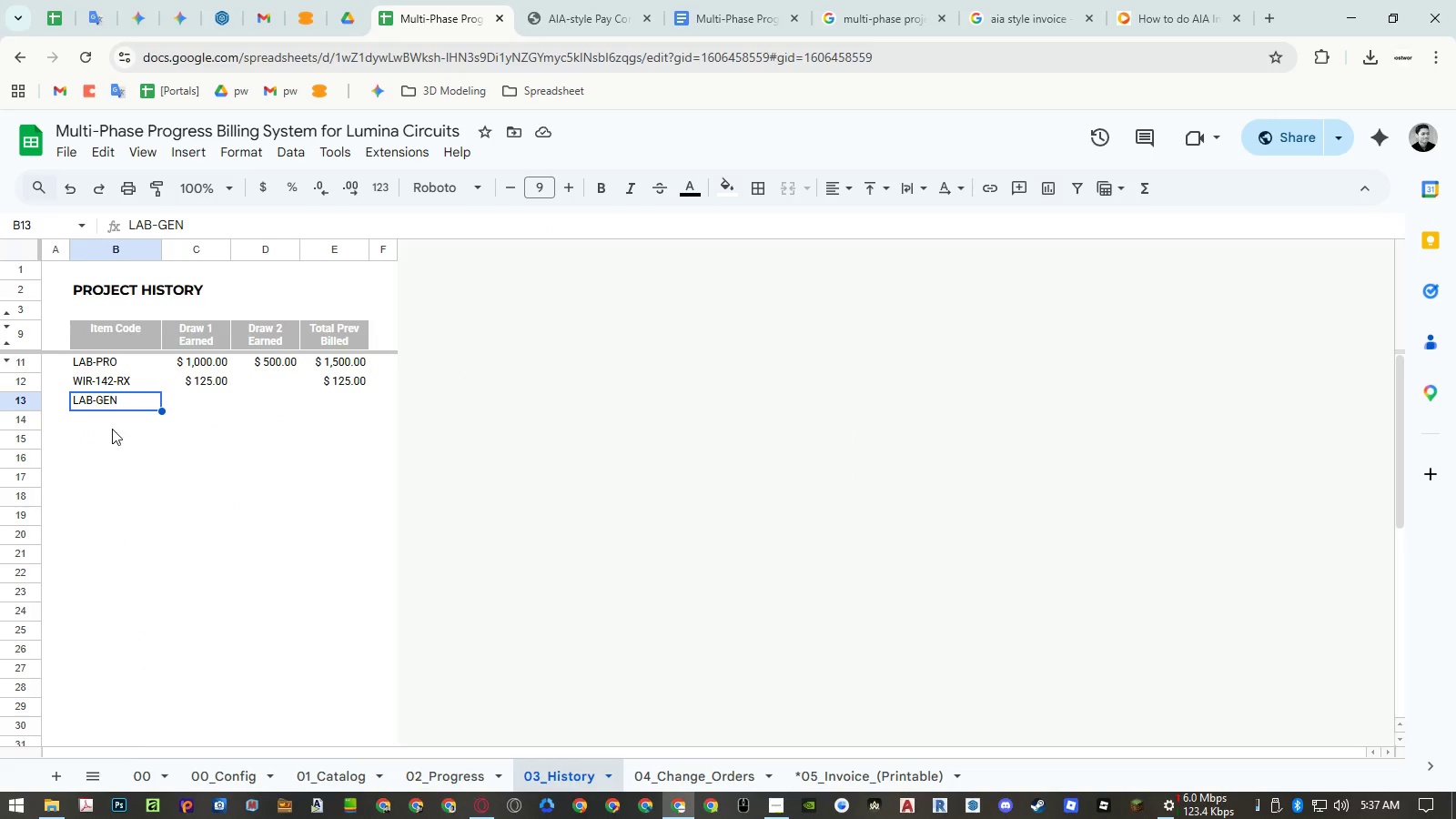 
double_click([110, 427])
 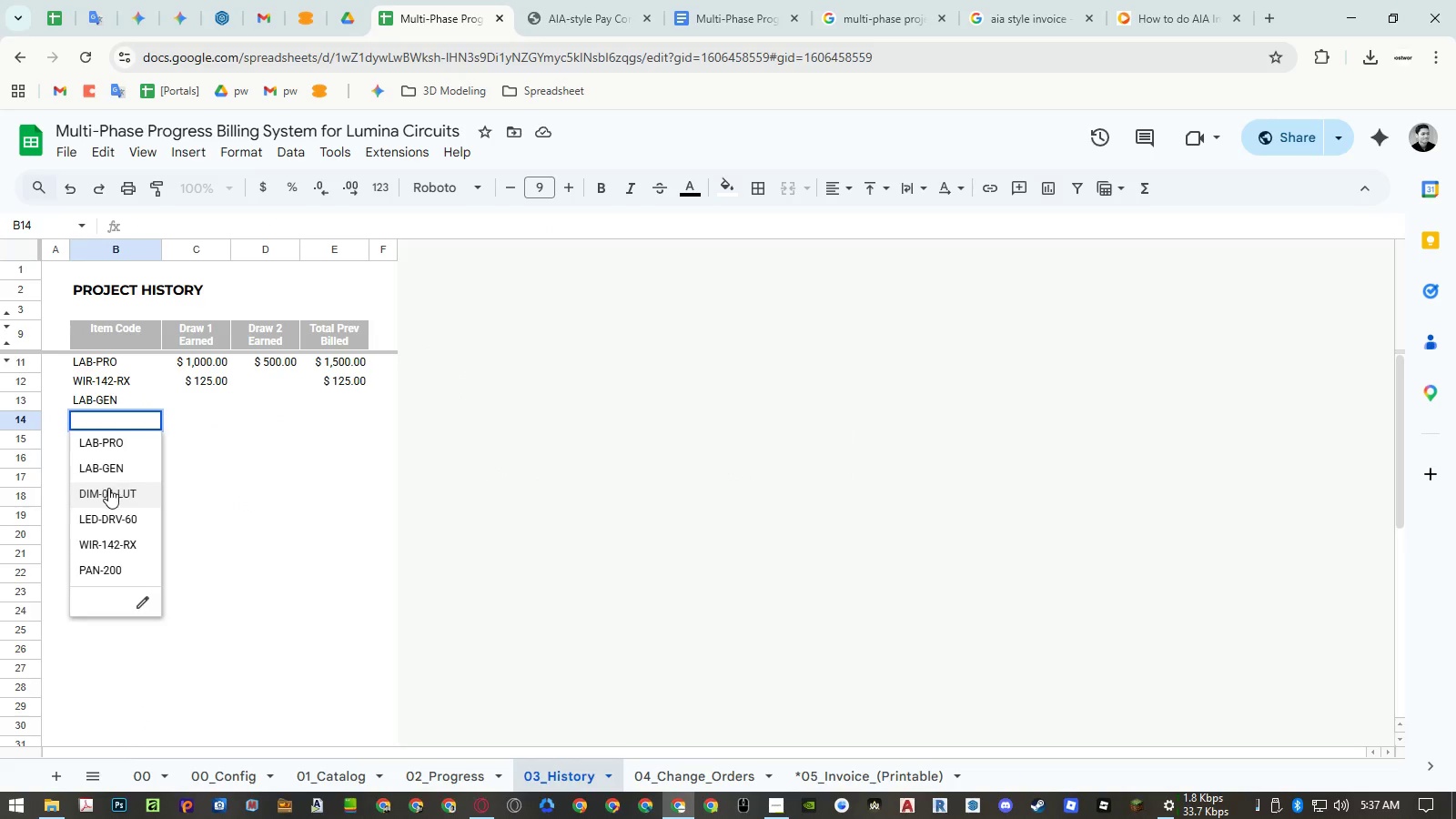 
left_click([108, 488])
 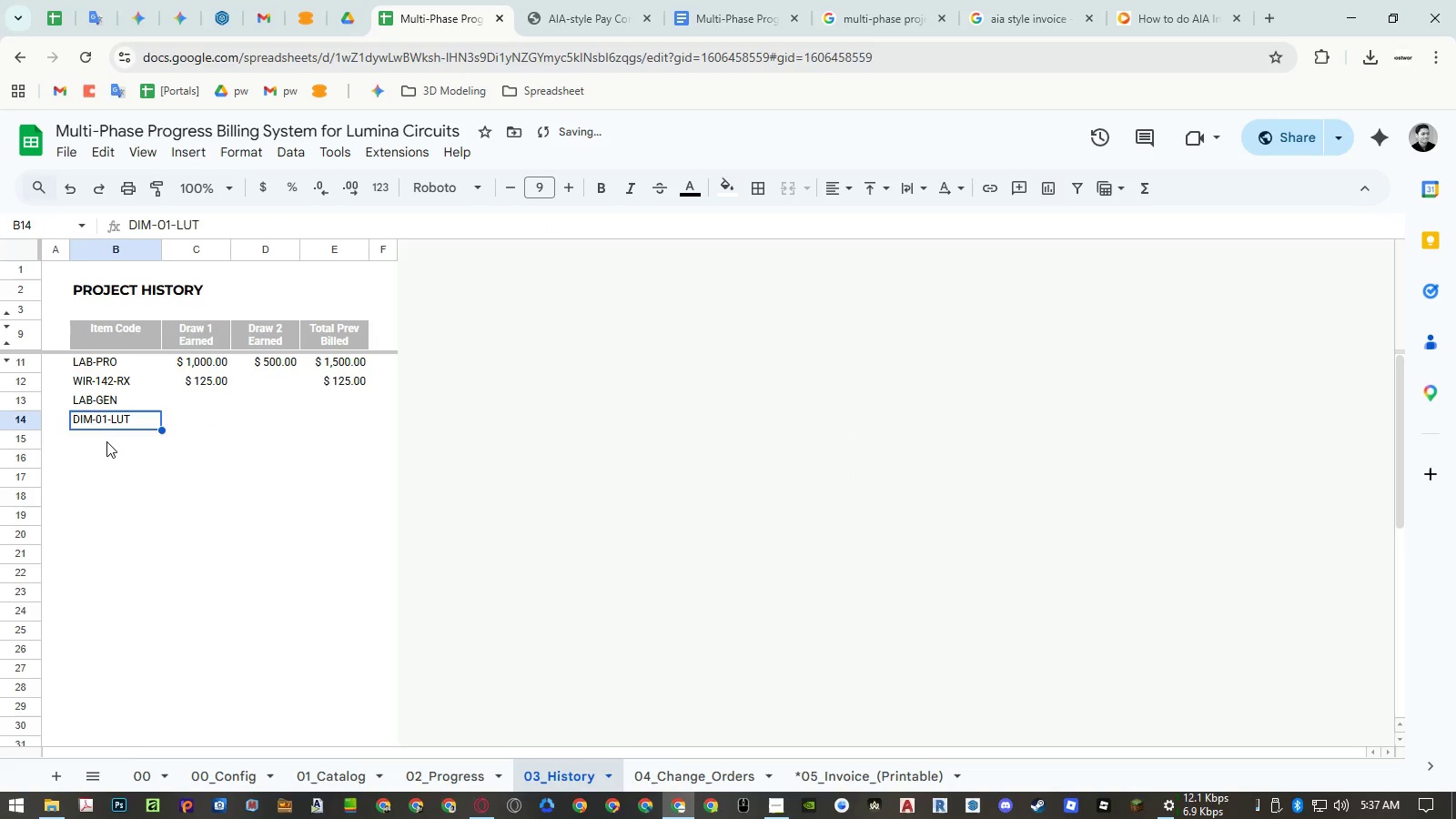 
double_click([106, 441])
 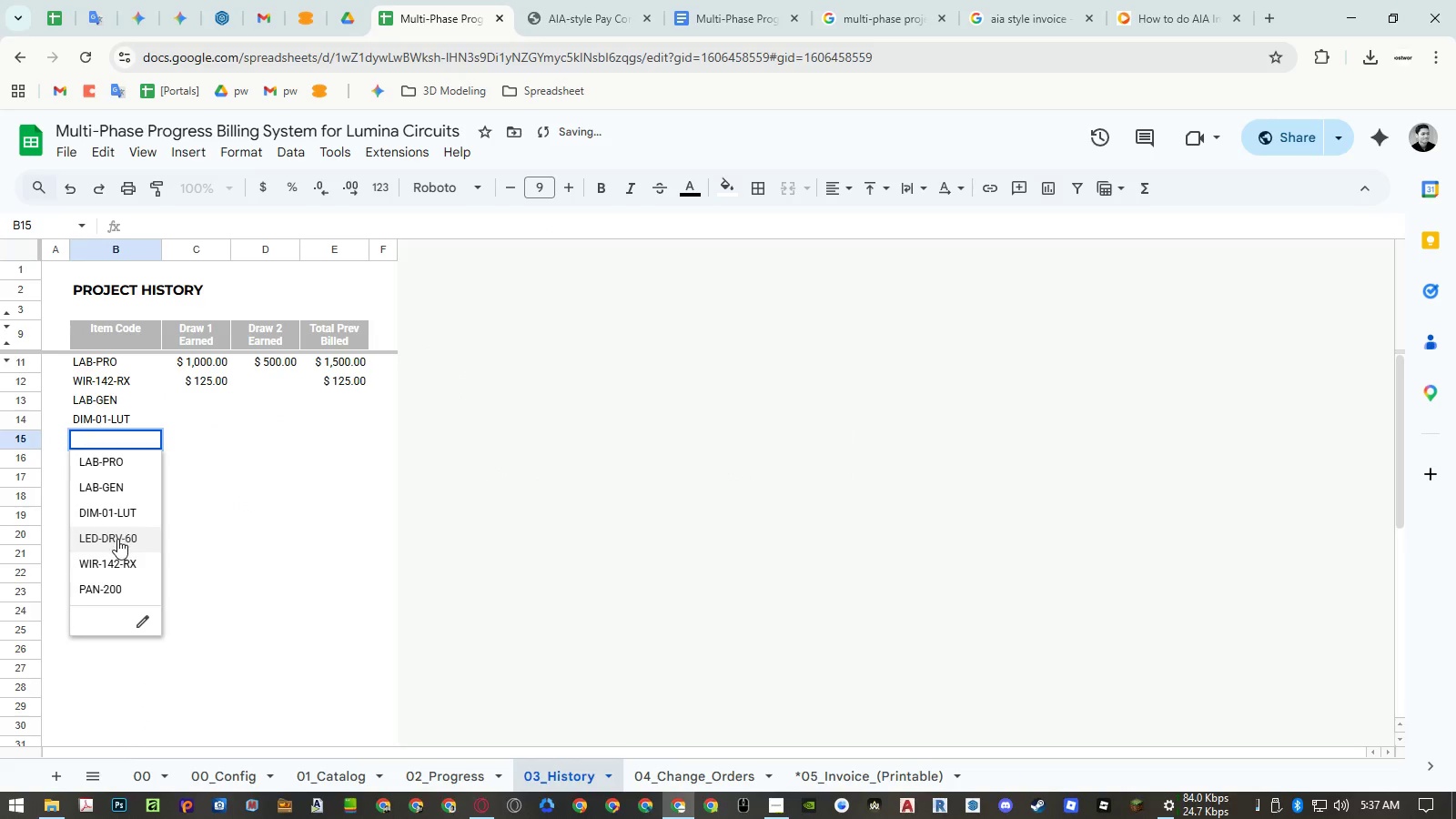 
left_click([117, 539])
 